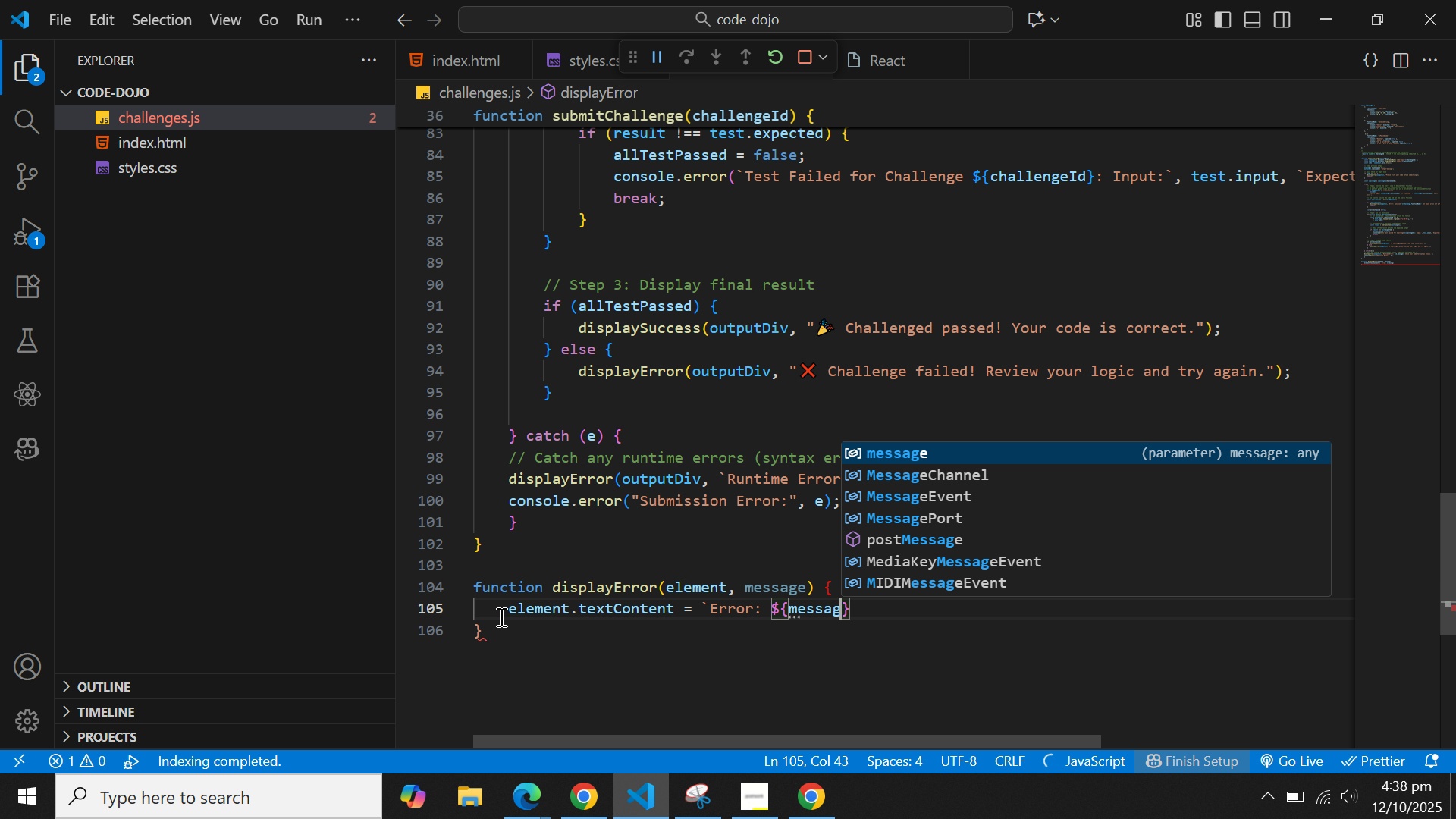 
key(Enter)
 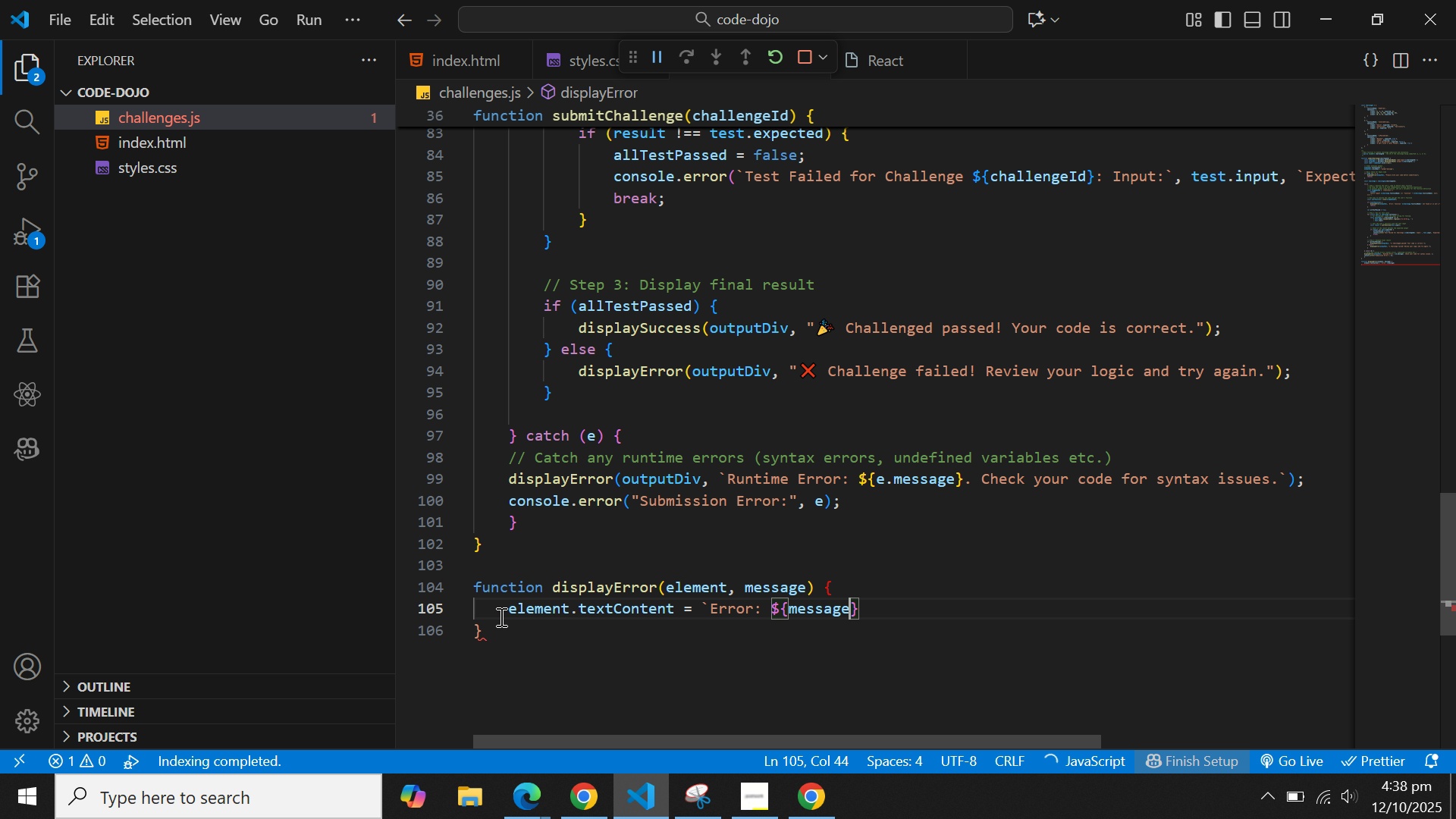 
key(ArrowRight)
 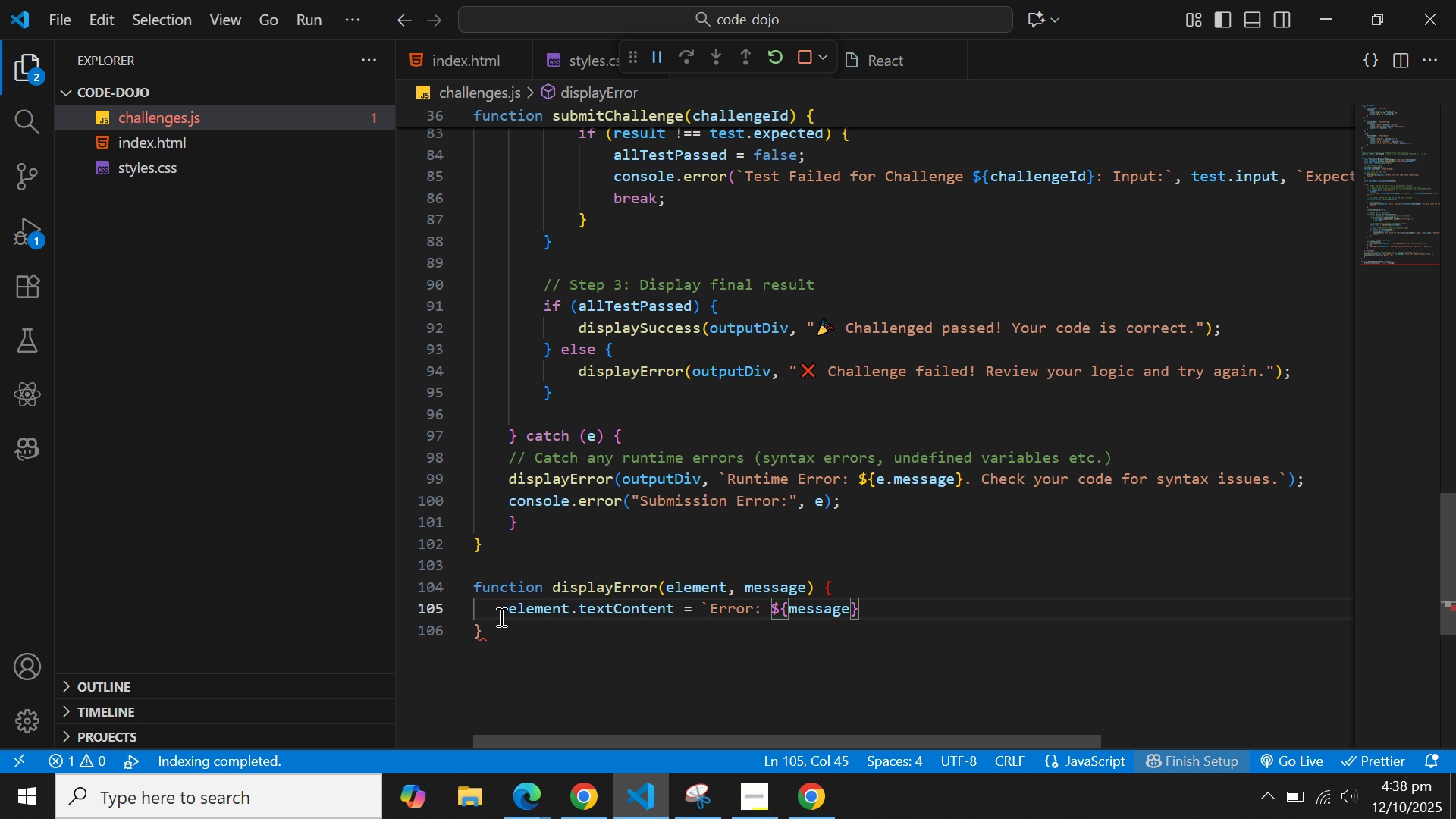 
key(Space)
 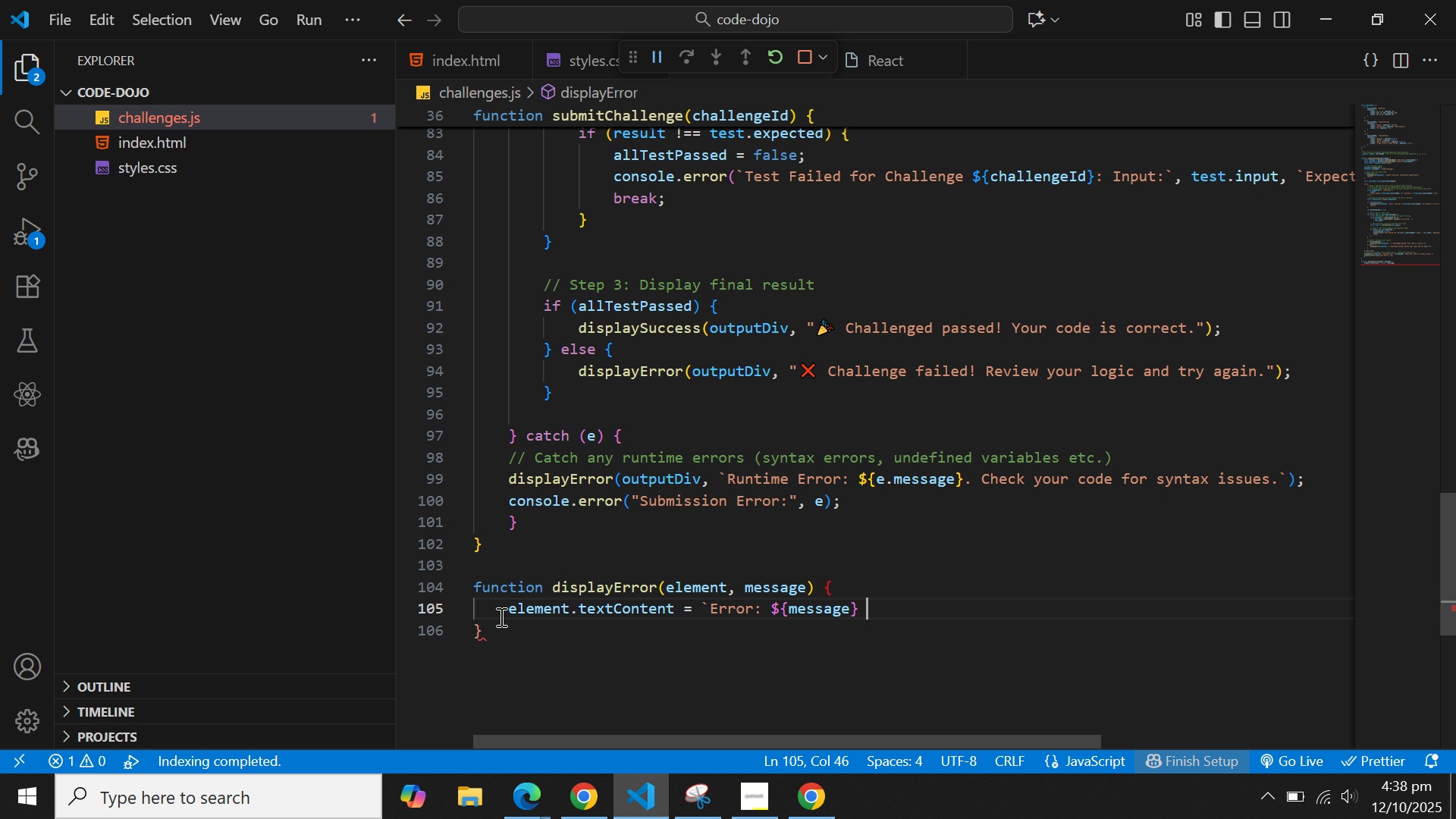 
key(Shift+BracketLeft)
 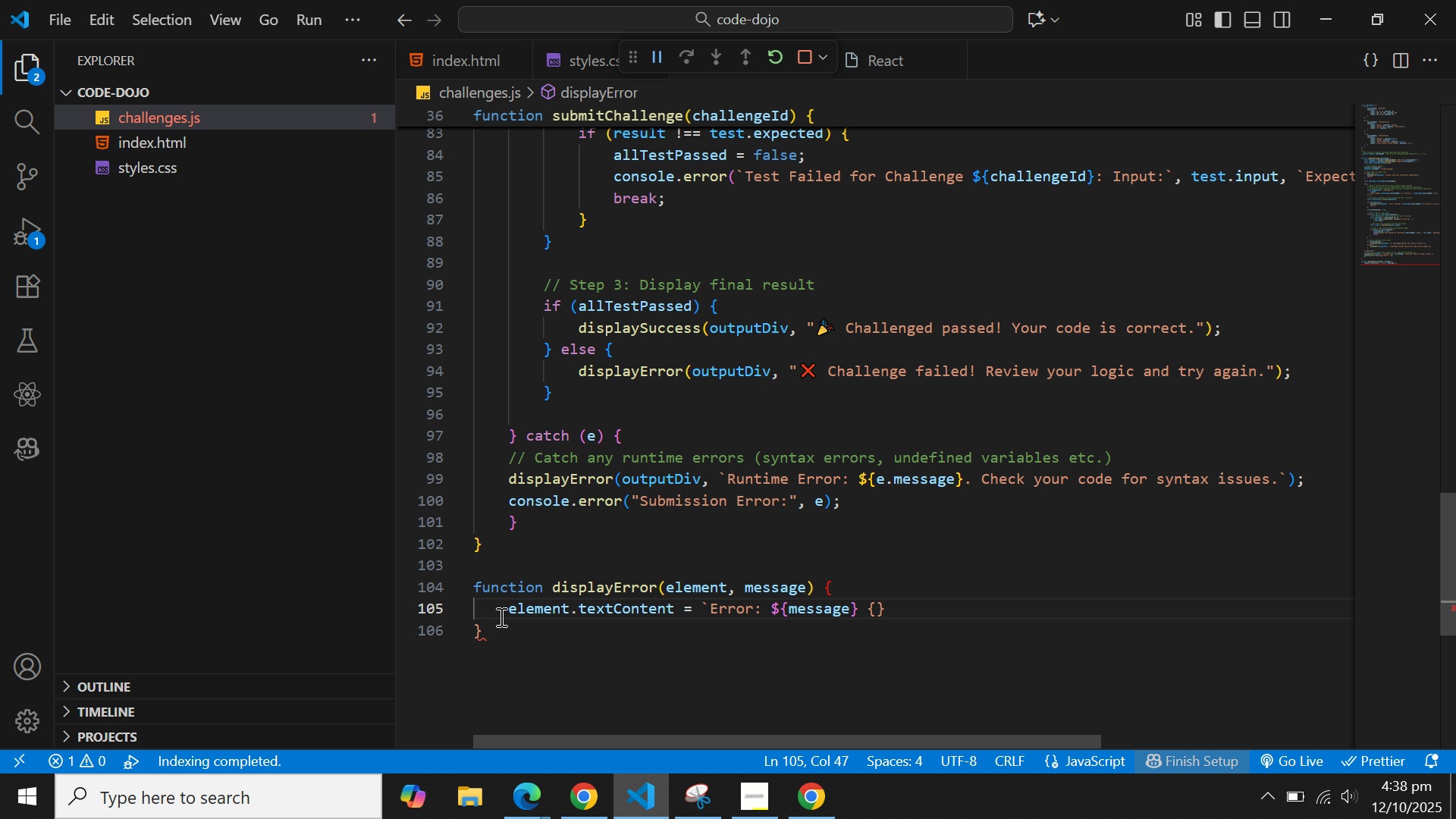 
wait(5.93)
 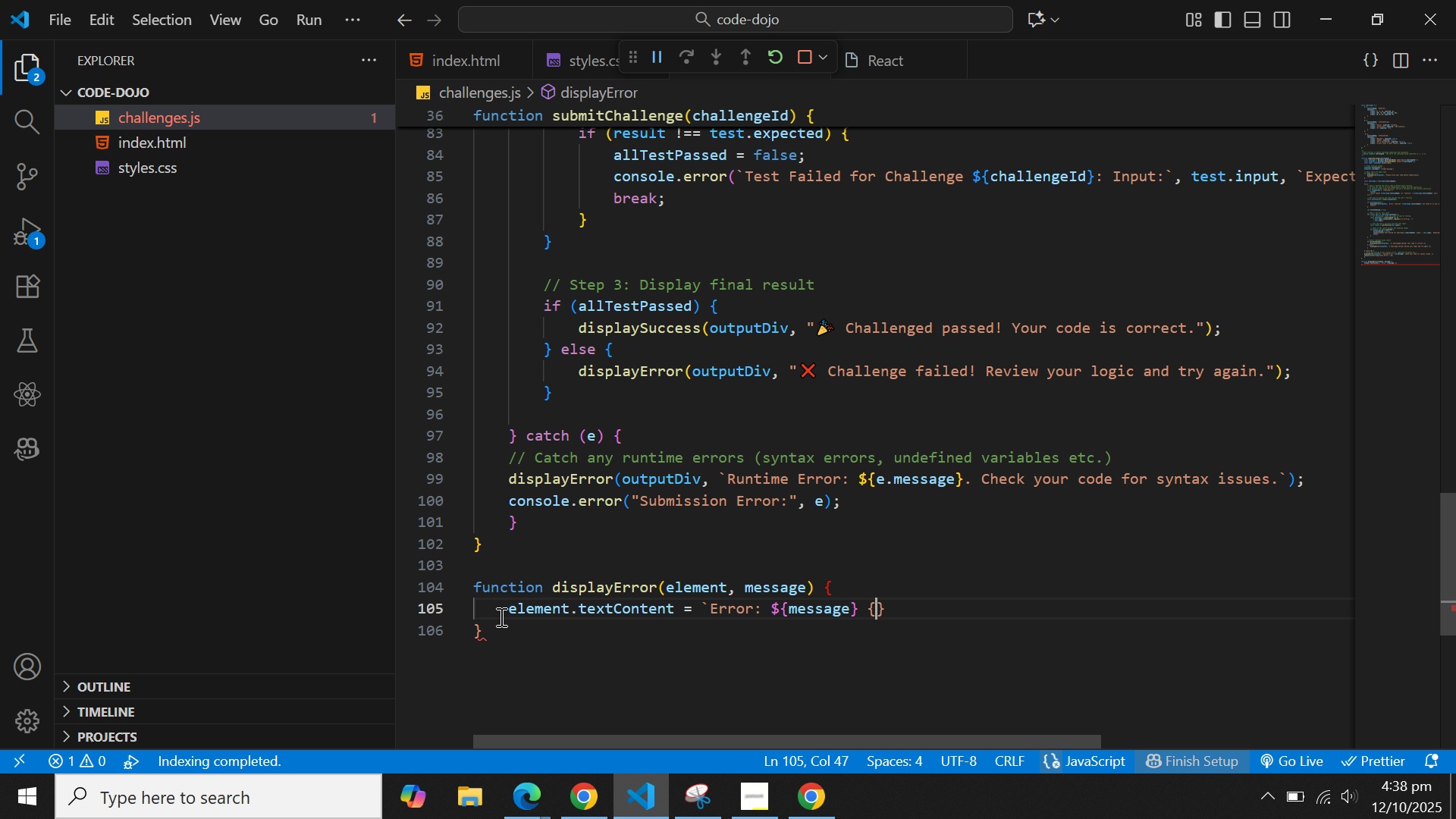 
key(ArrowRight)
 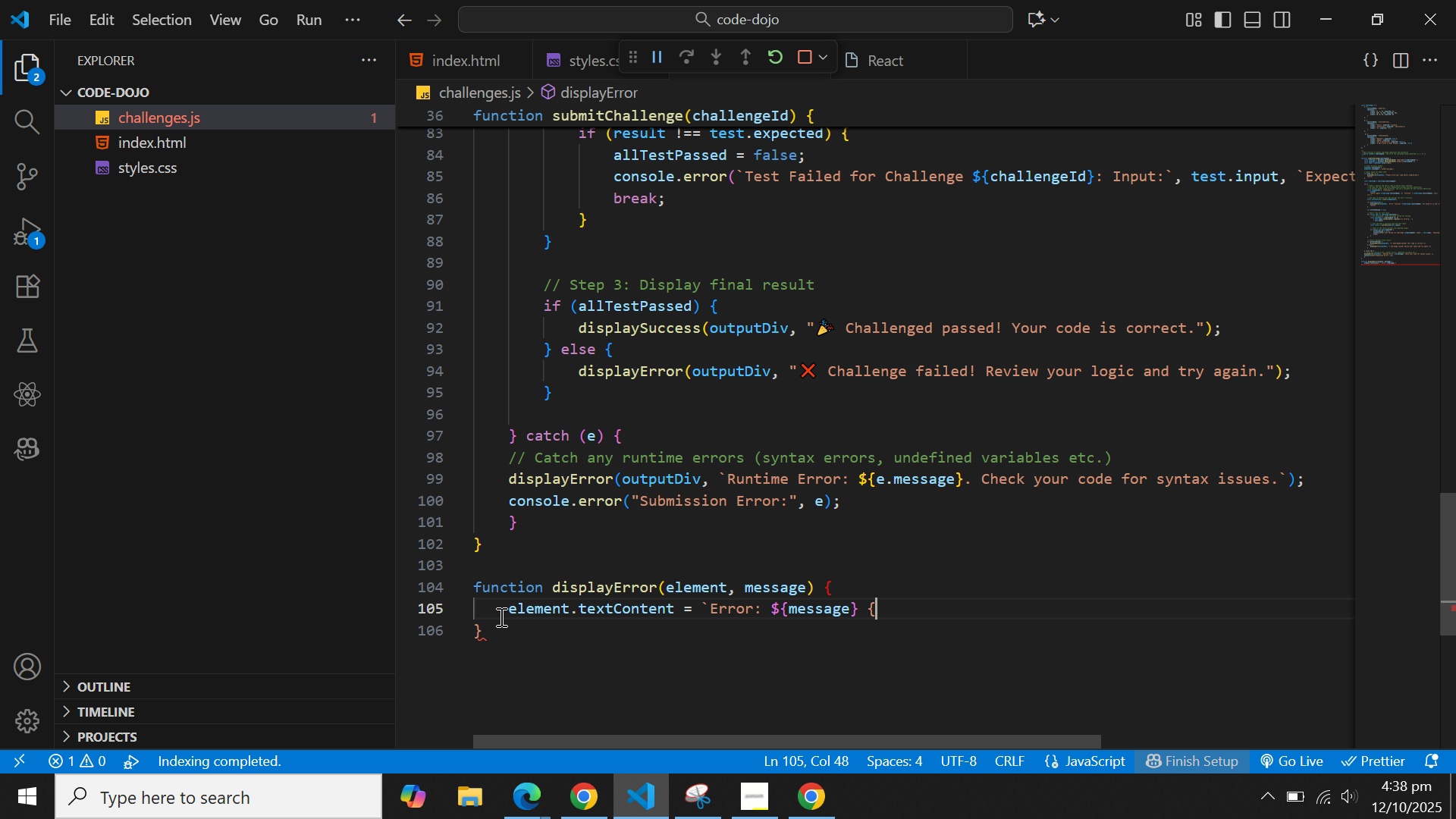 
key(Backspace)
 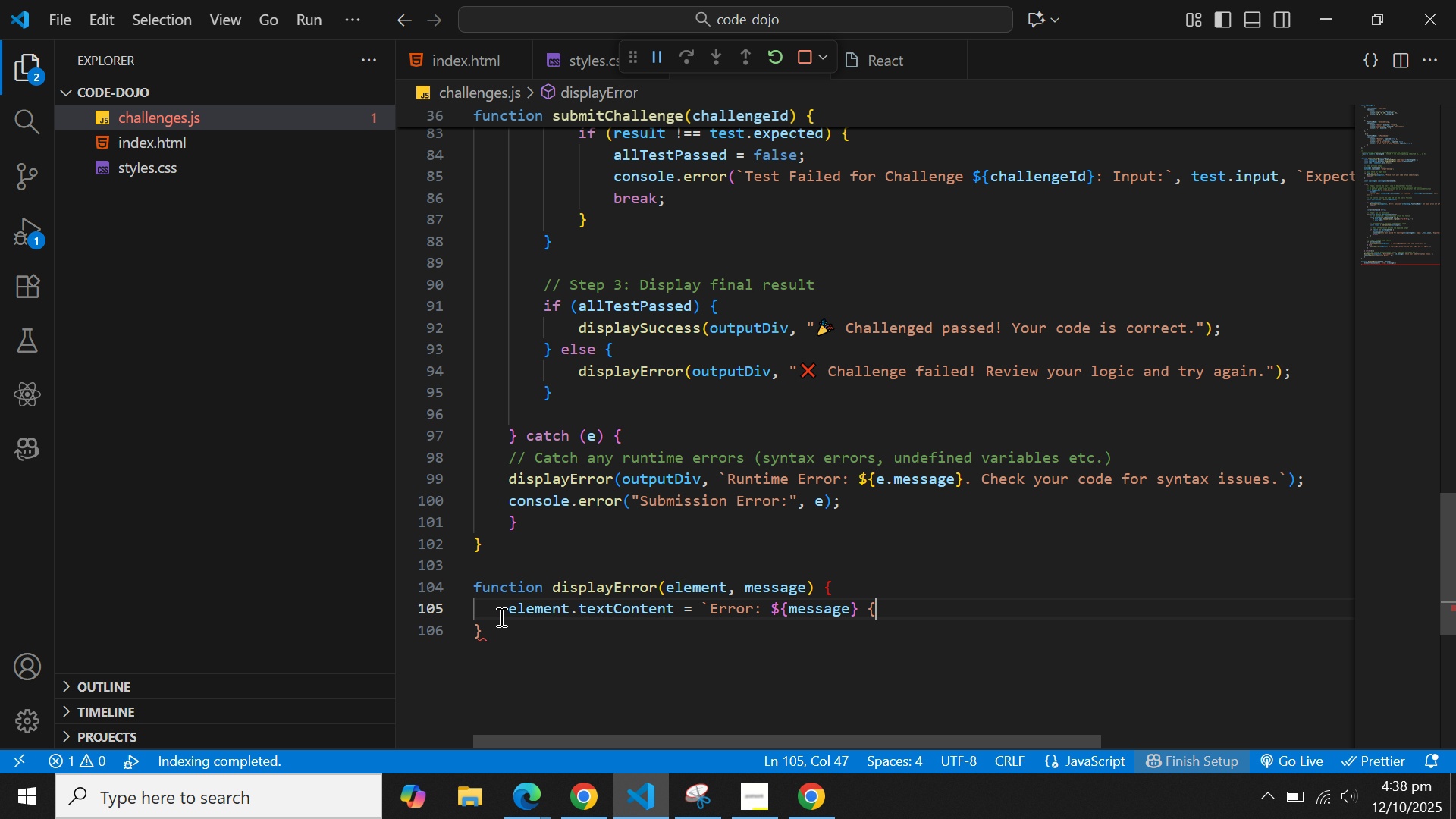 
key(Backspace)
 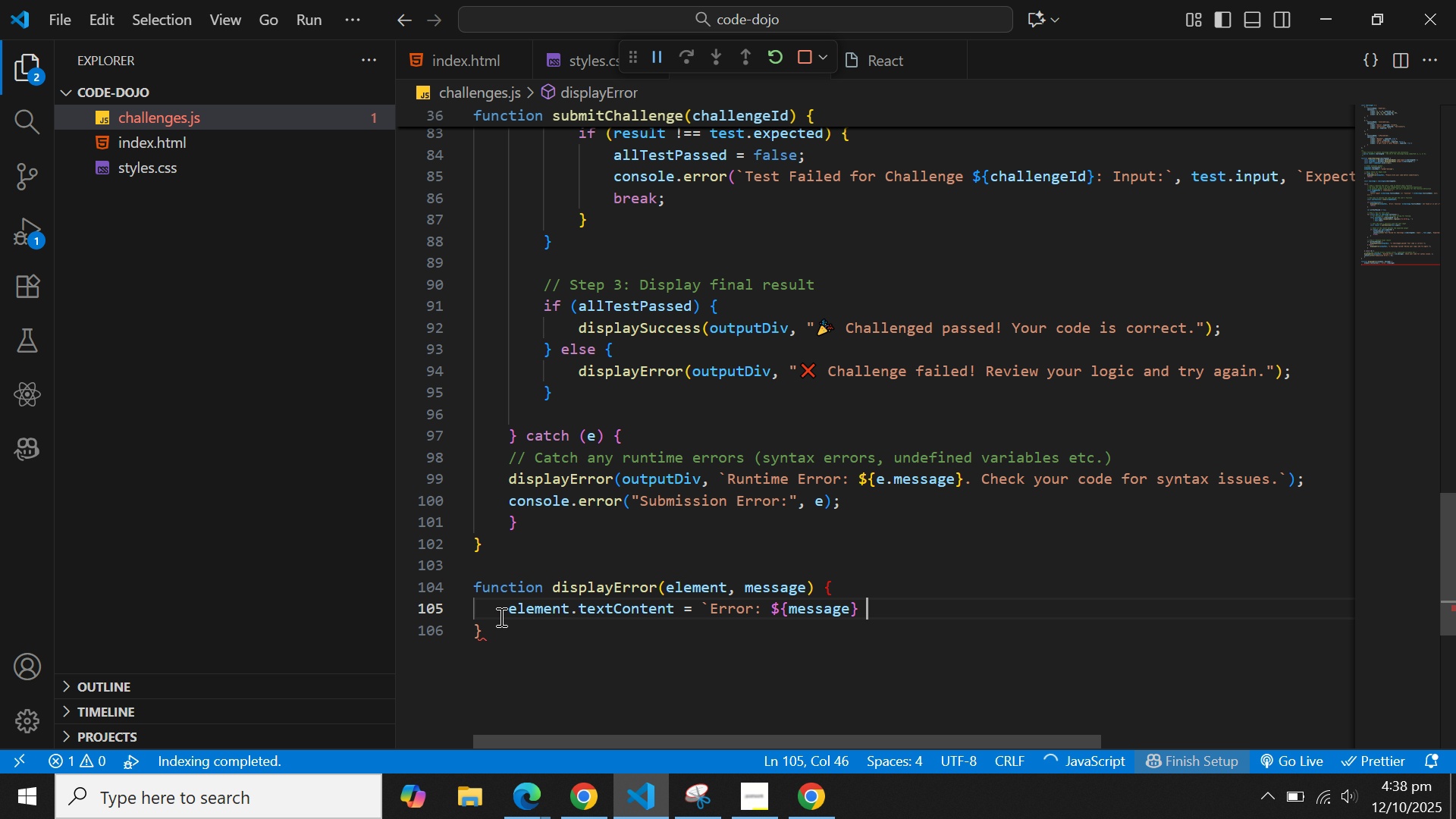 
key(Backspace)
 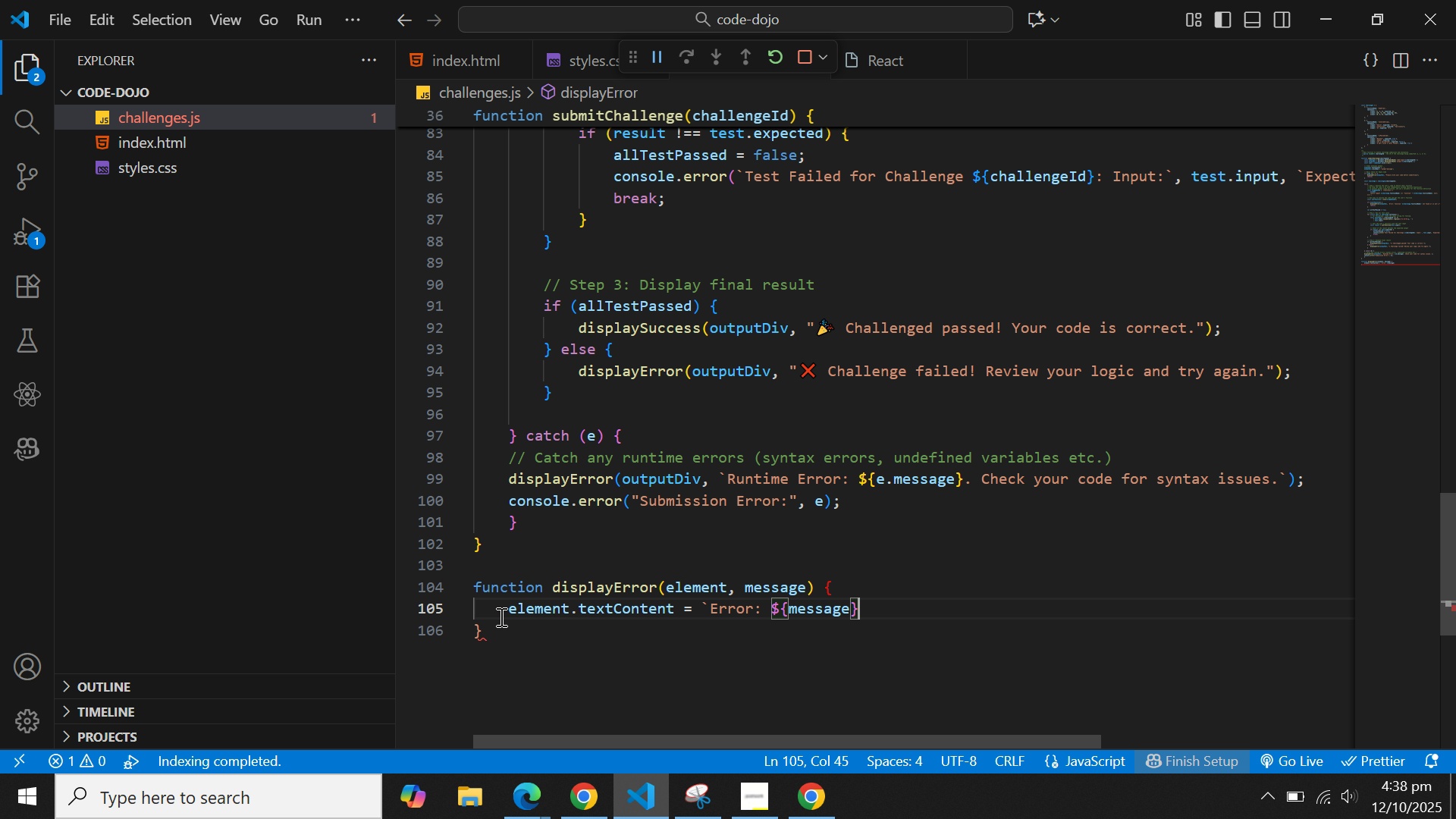 
wait(5.4)
 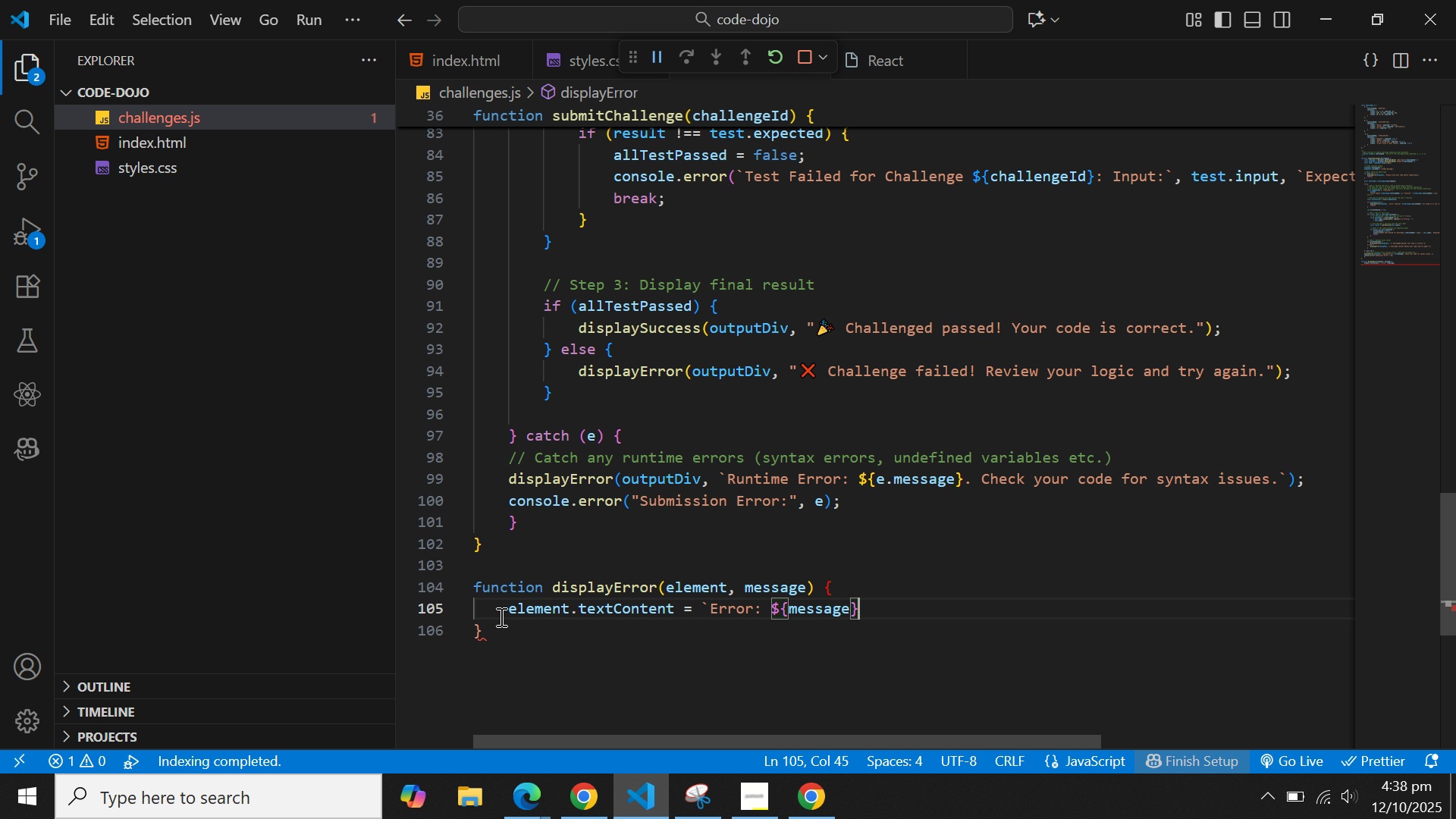 
key(Backquote)
 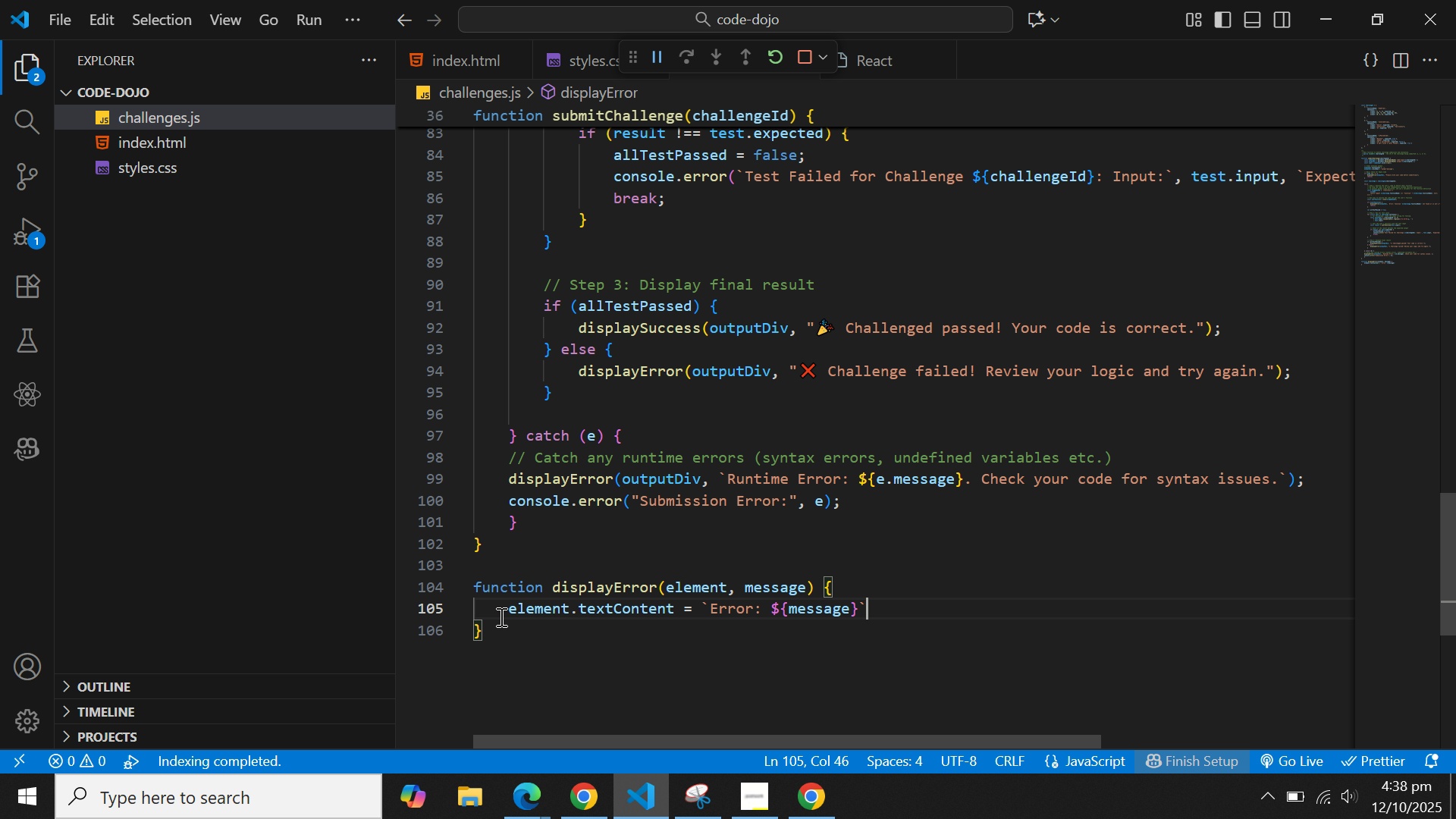 
key(Semicolon)
 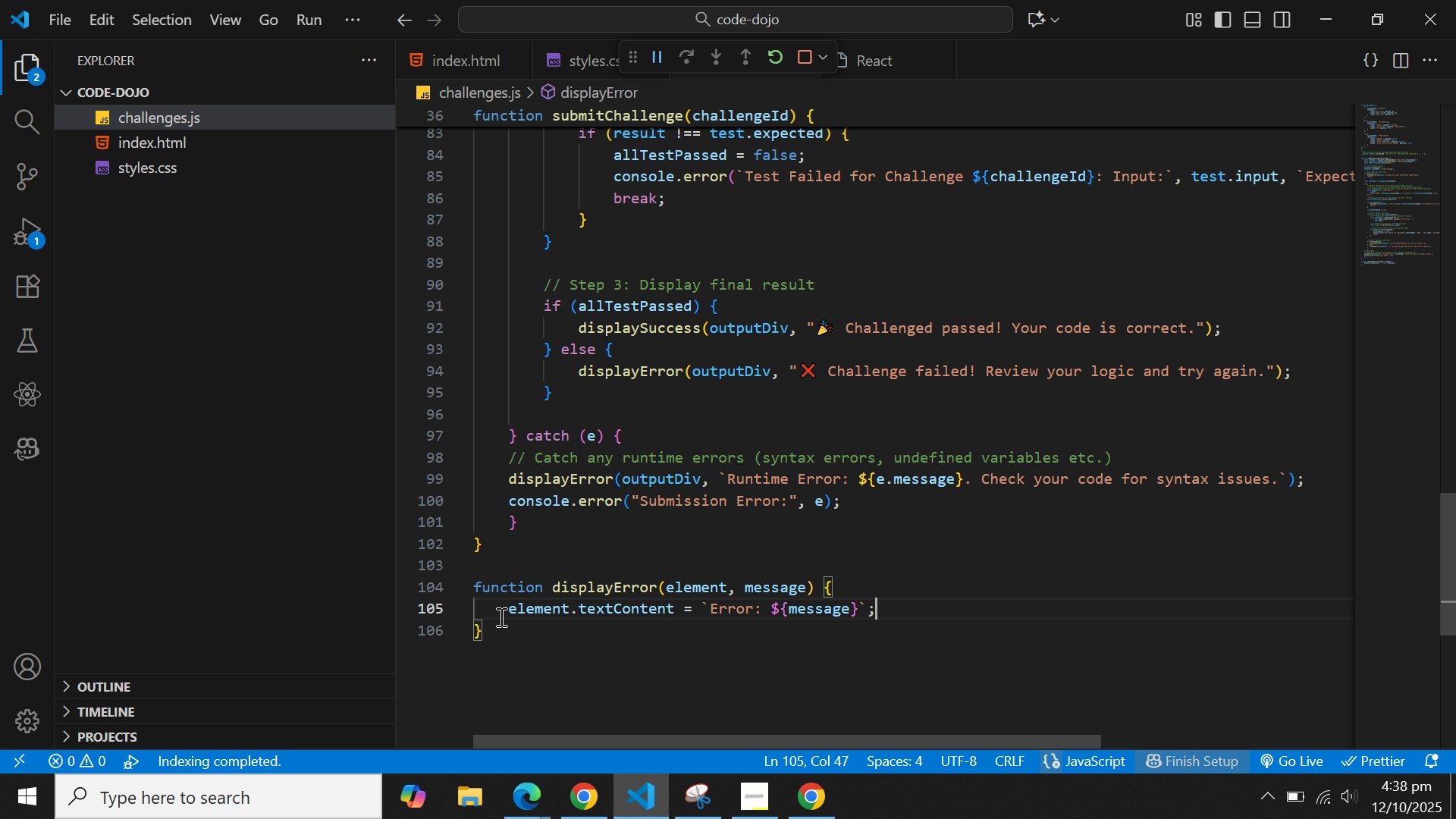 
key(Enter)
 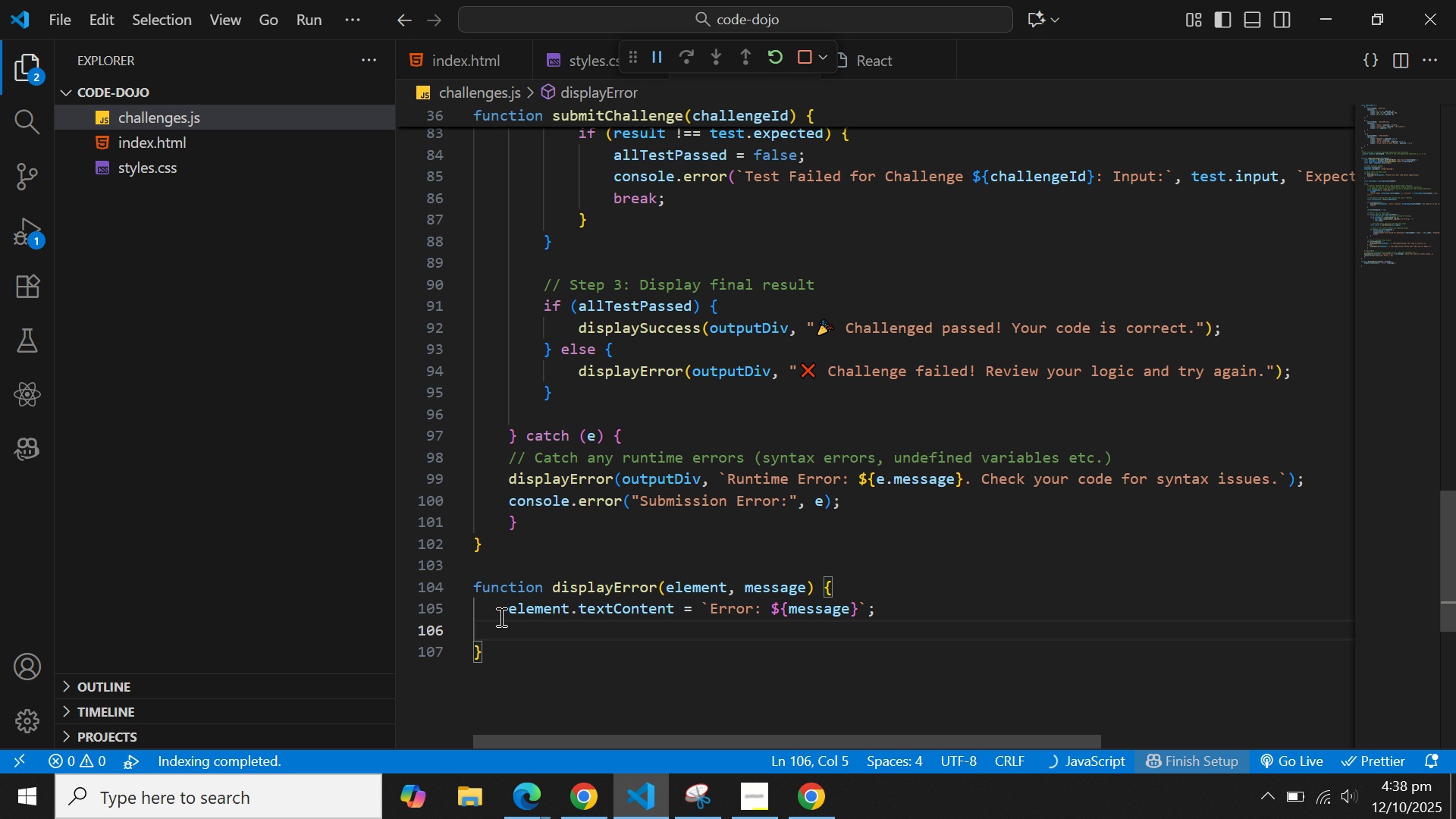 
type(eleme)
 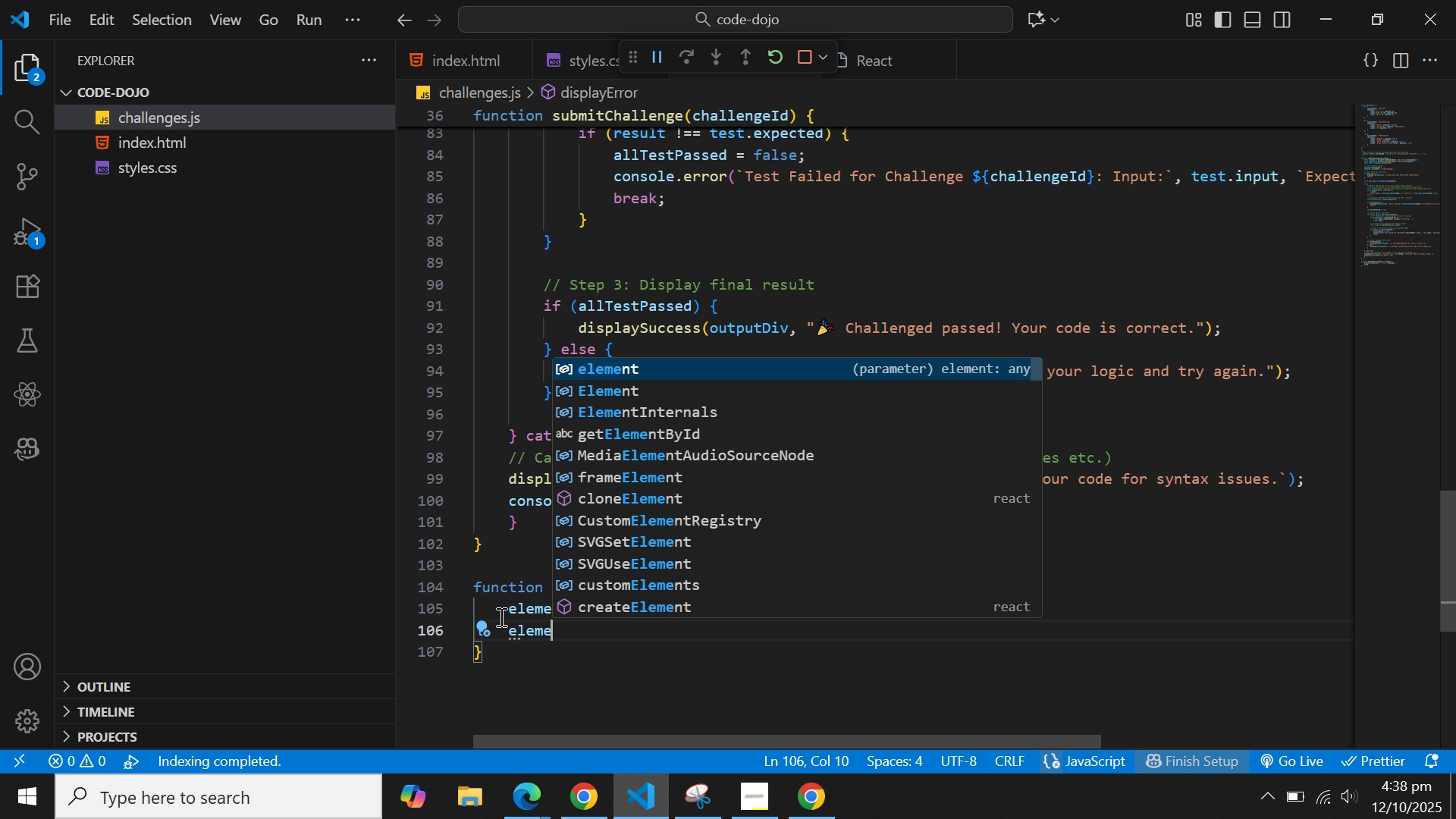 
key(Enter)
 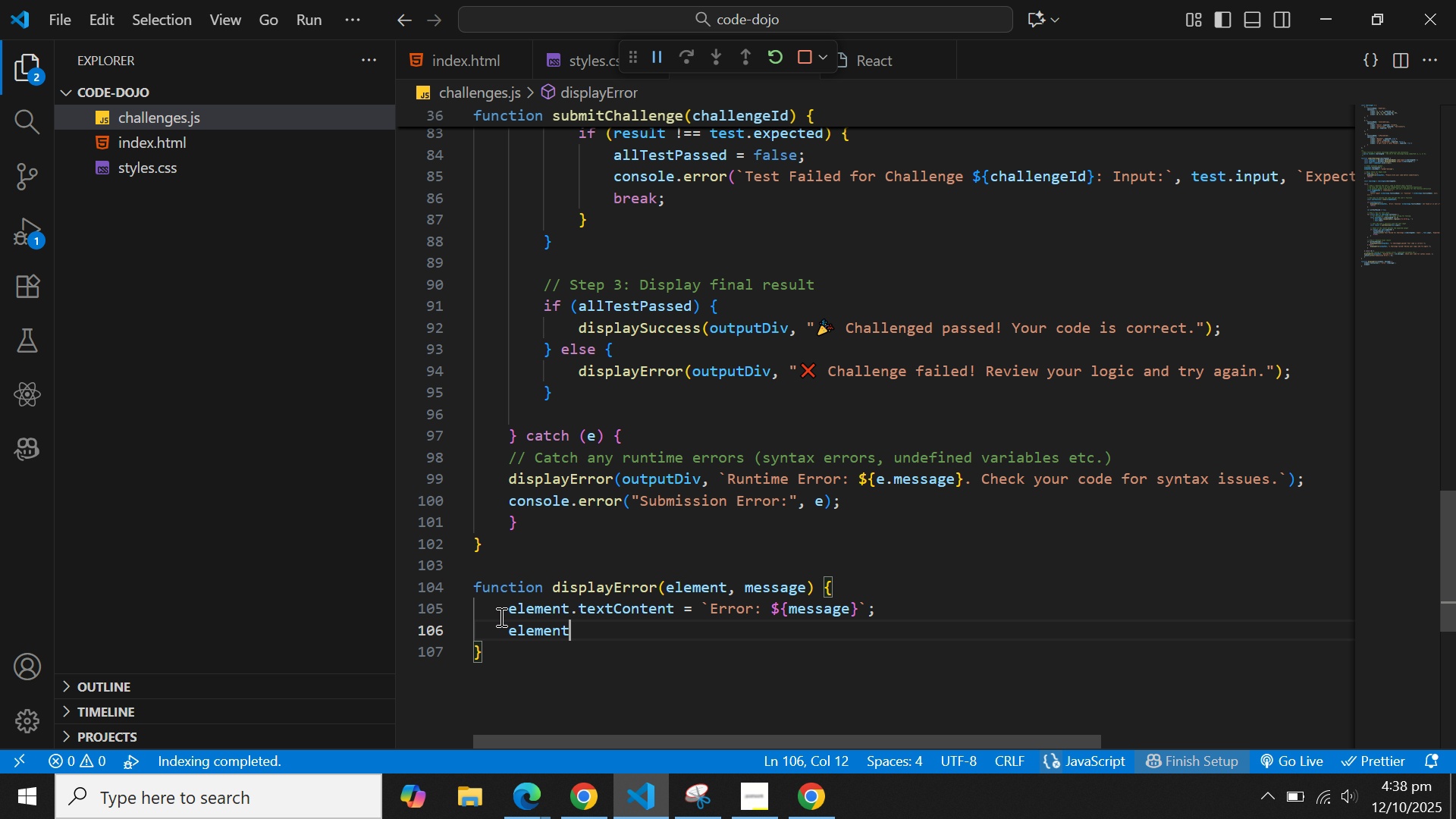 
key(Period)
 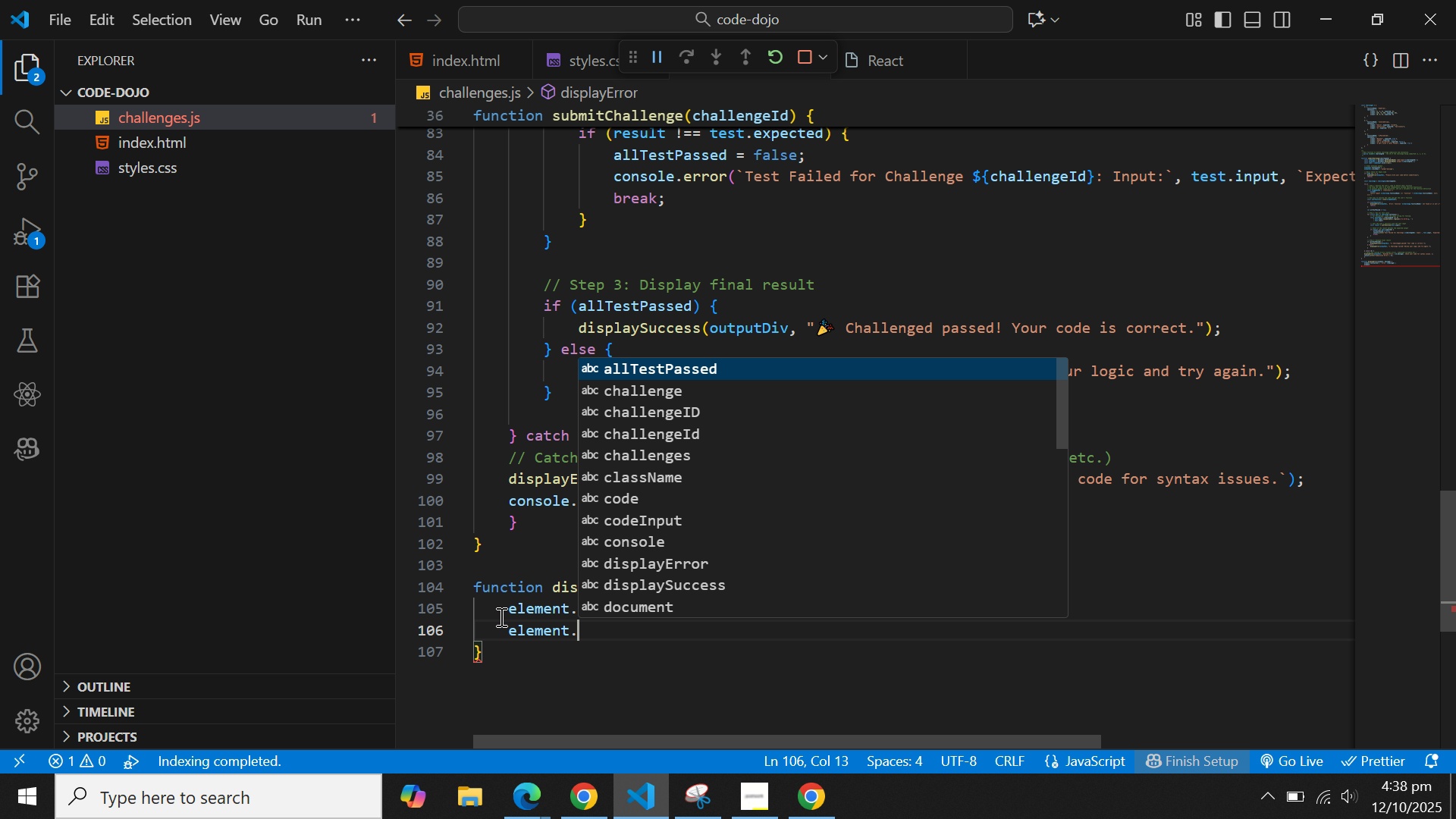 
wait(5.37)
 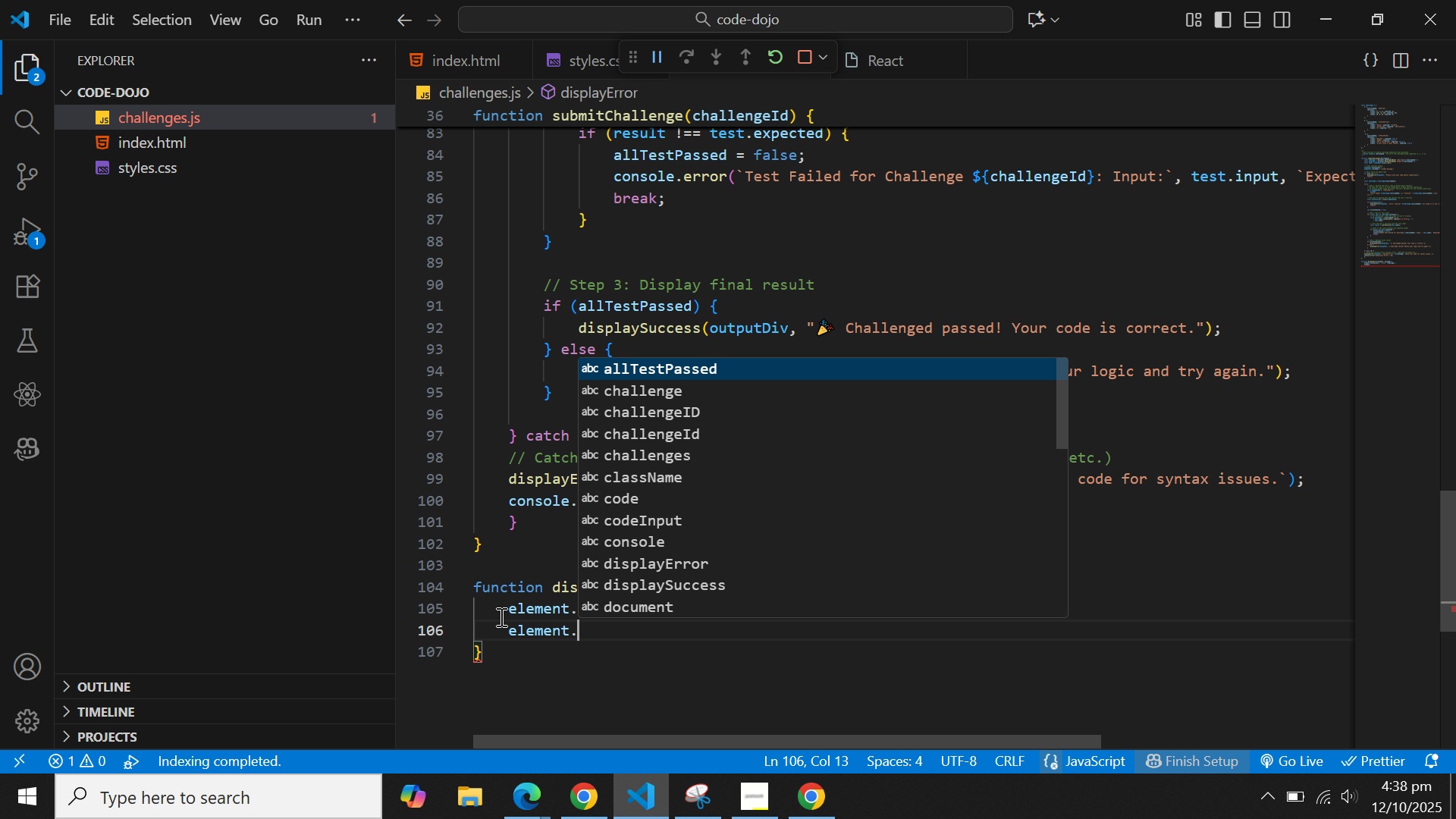 
type(cl)
 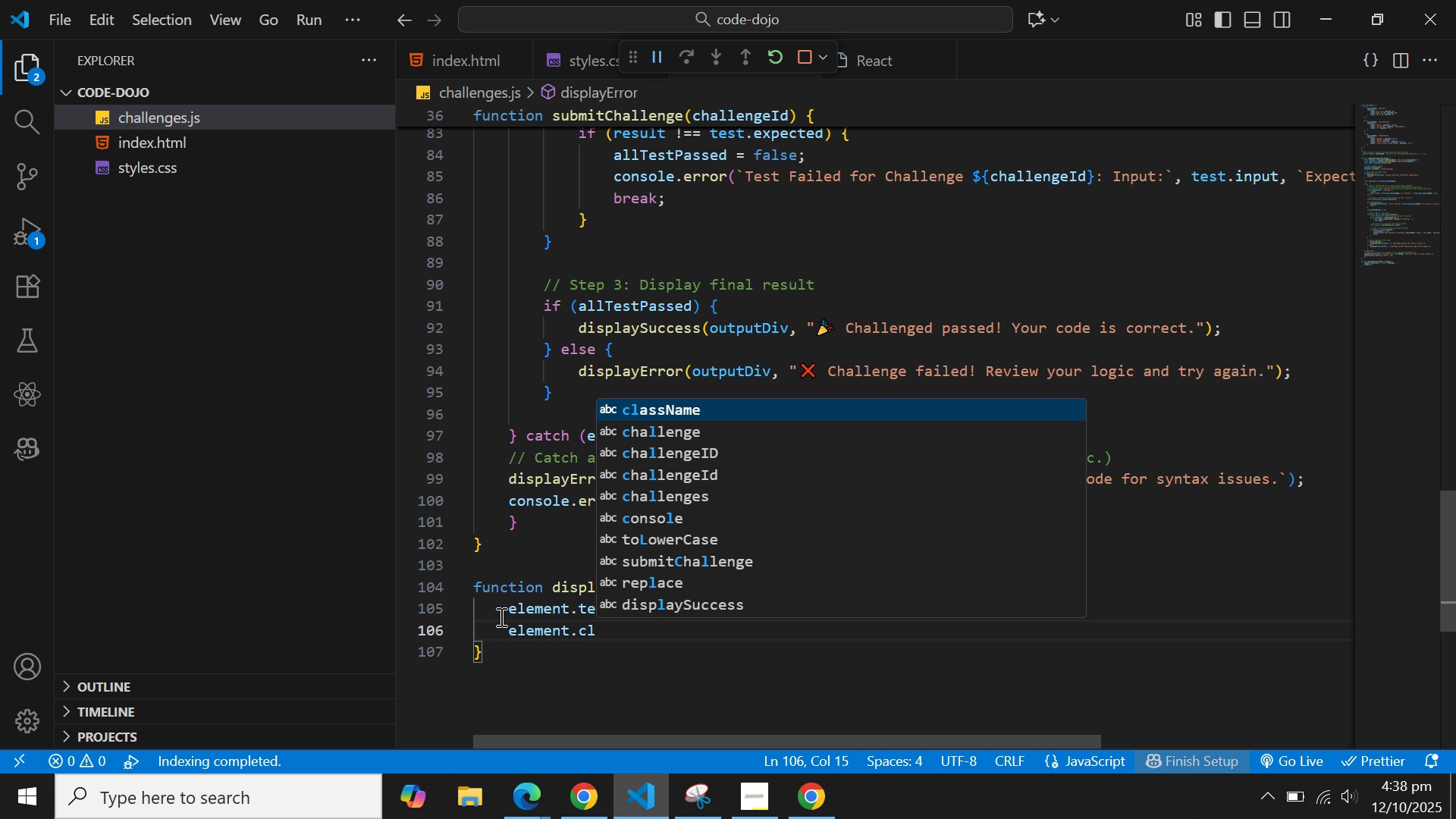 
type(ast)
key(Backspace)
type(s)
 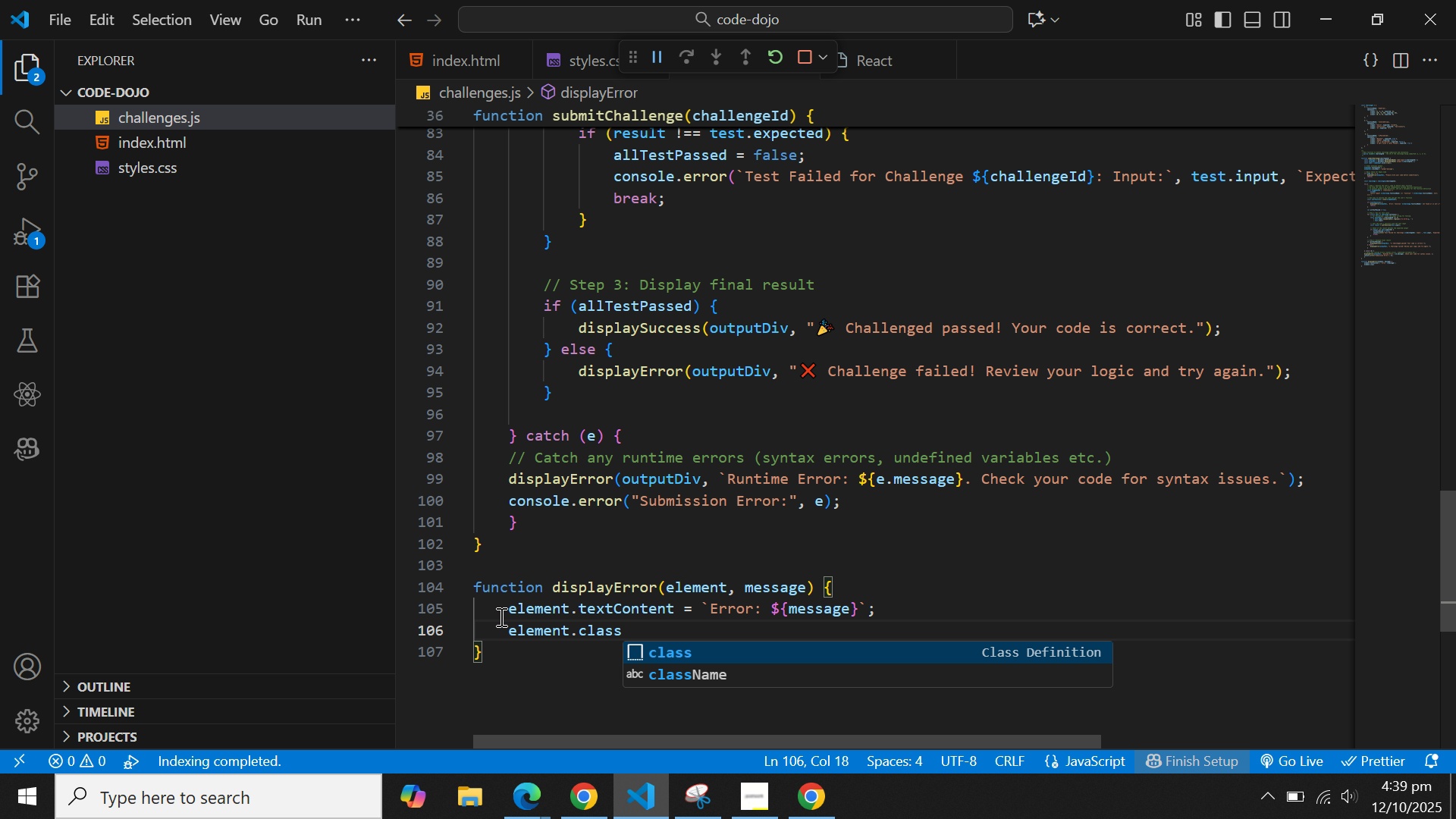 
type(List.add)
 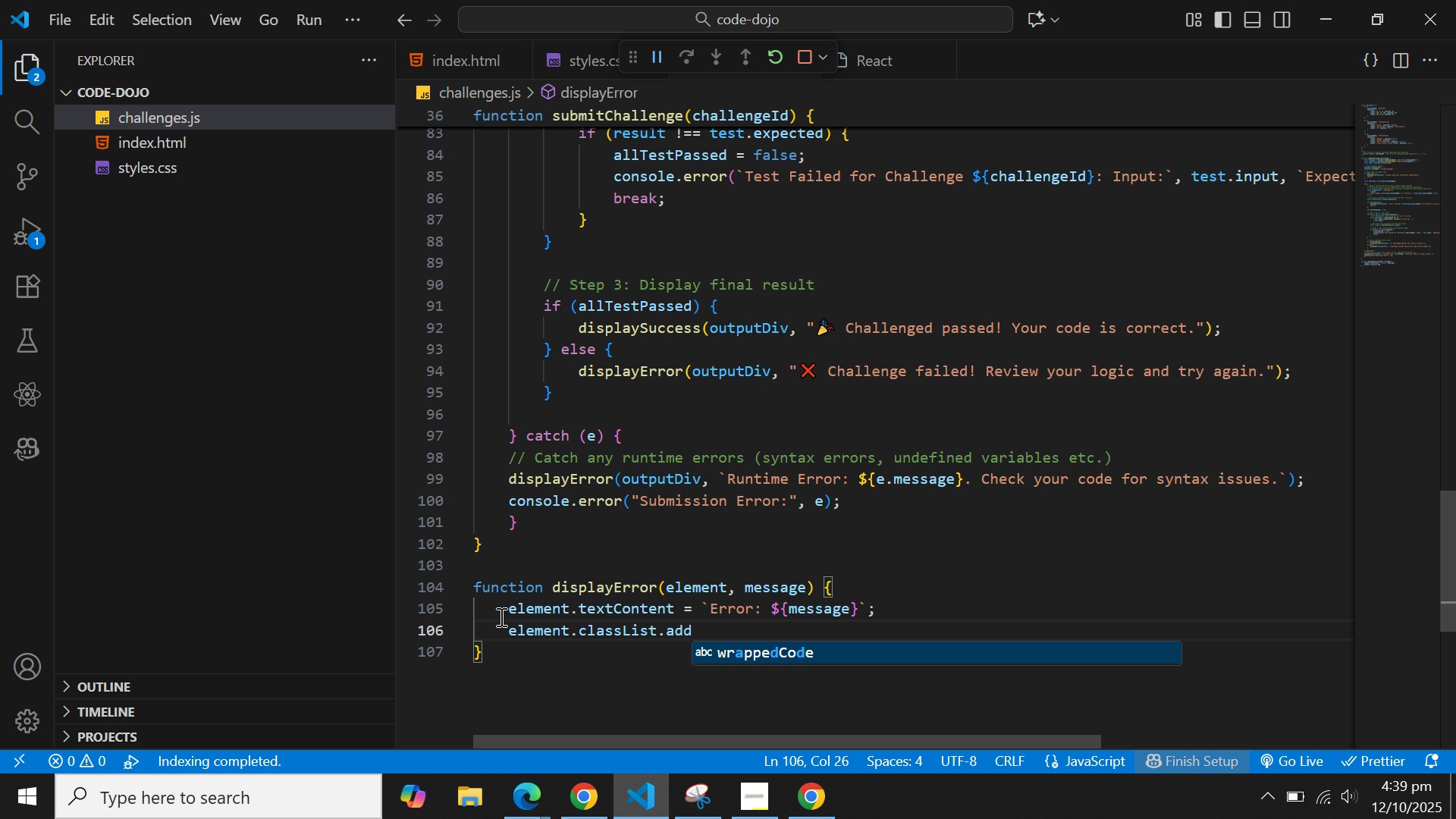 
wait(8.83)
 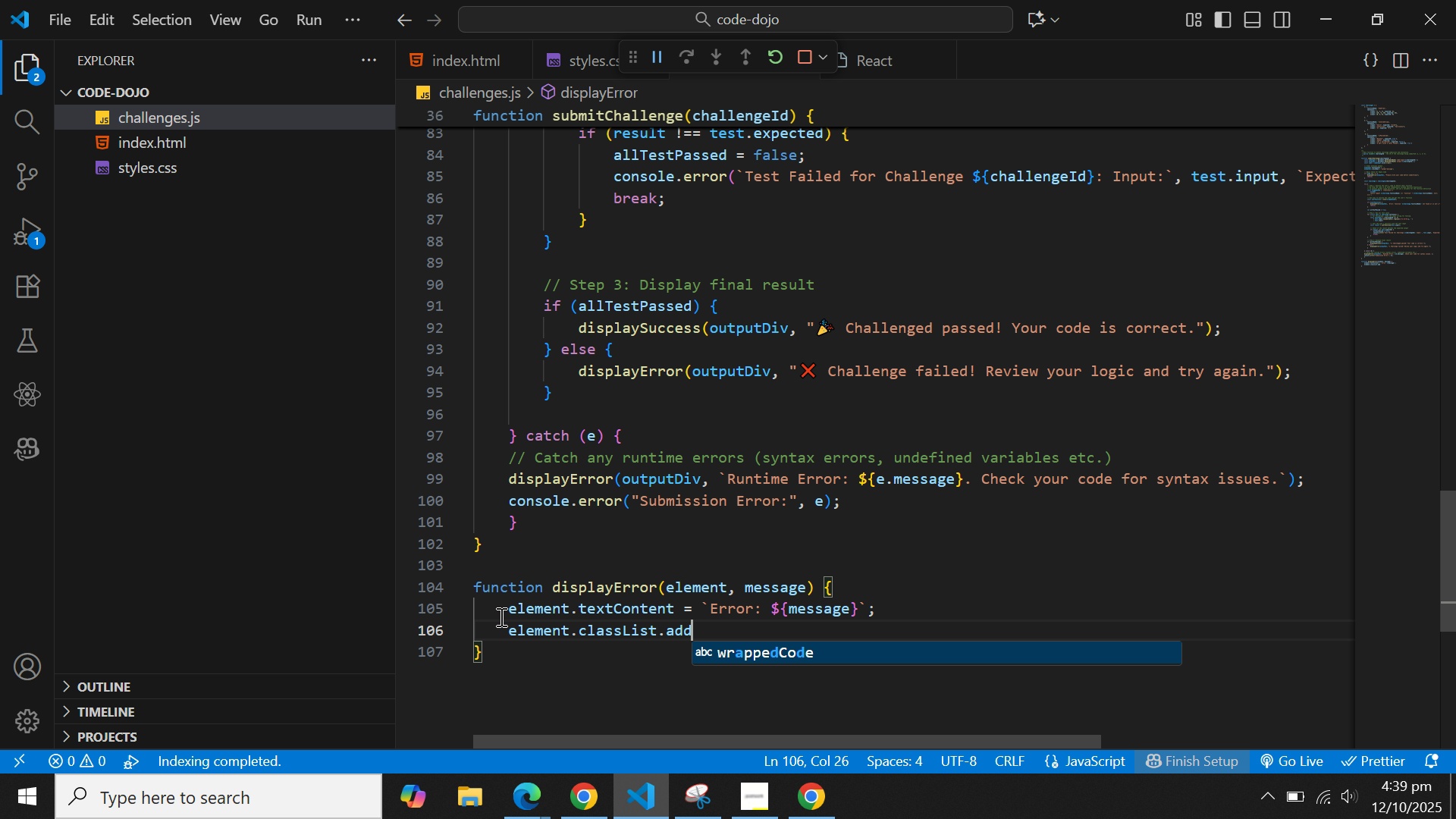 
key(Shift+9)
 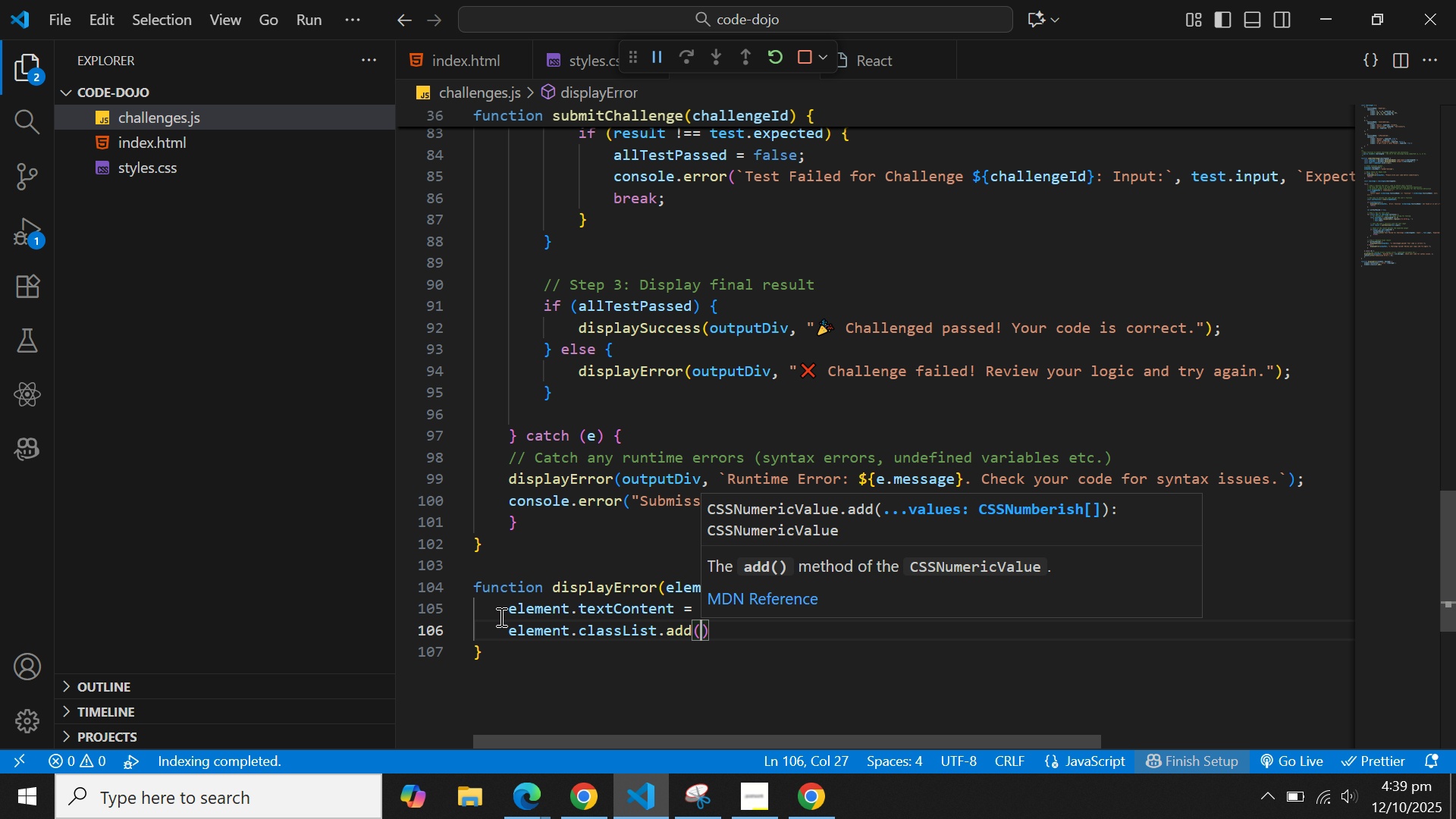 
type('error)
 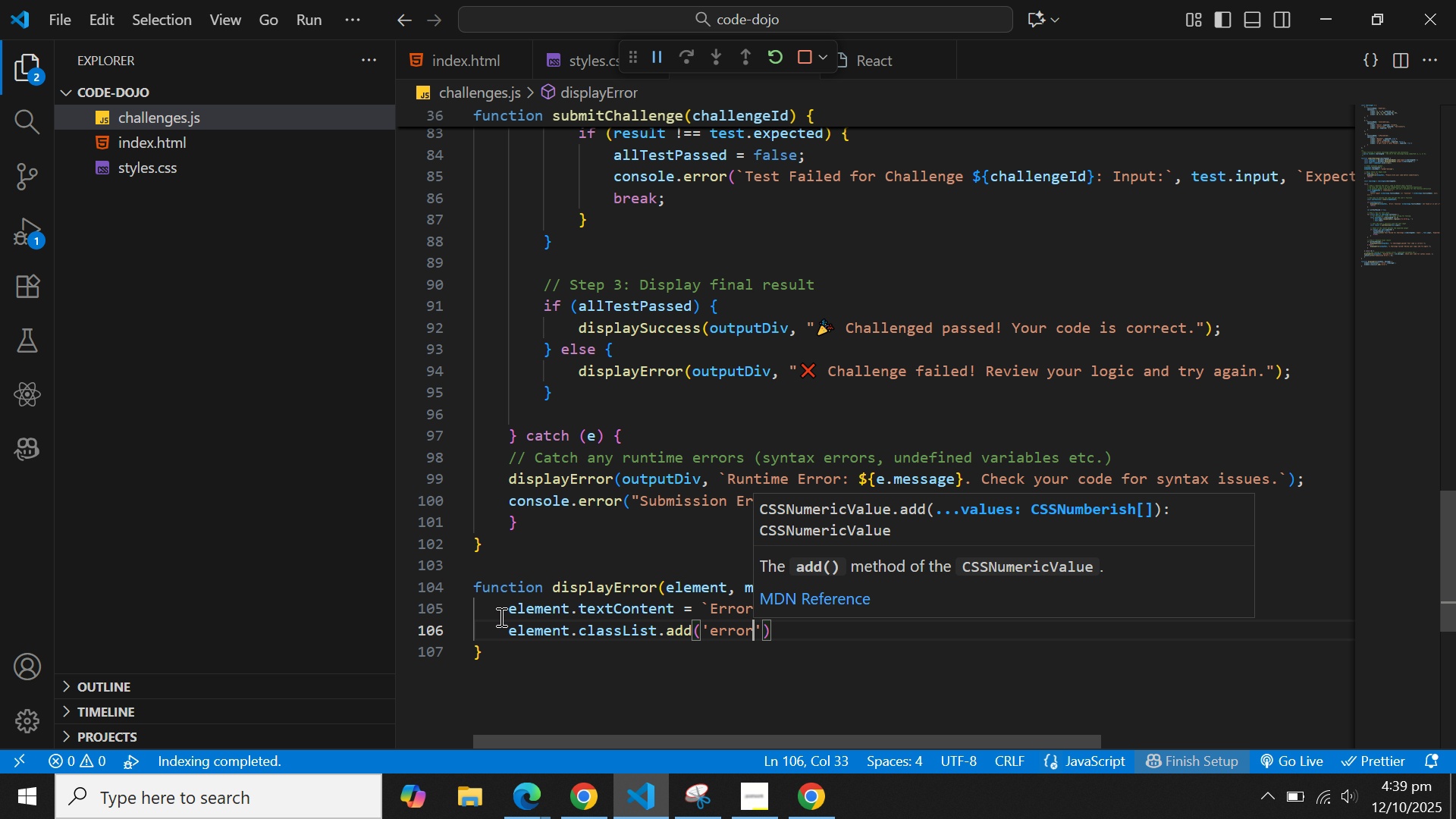 
key(ArrowRight)
 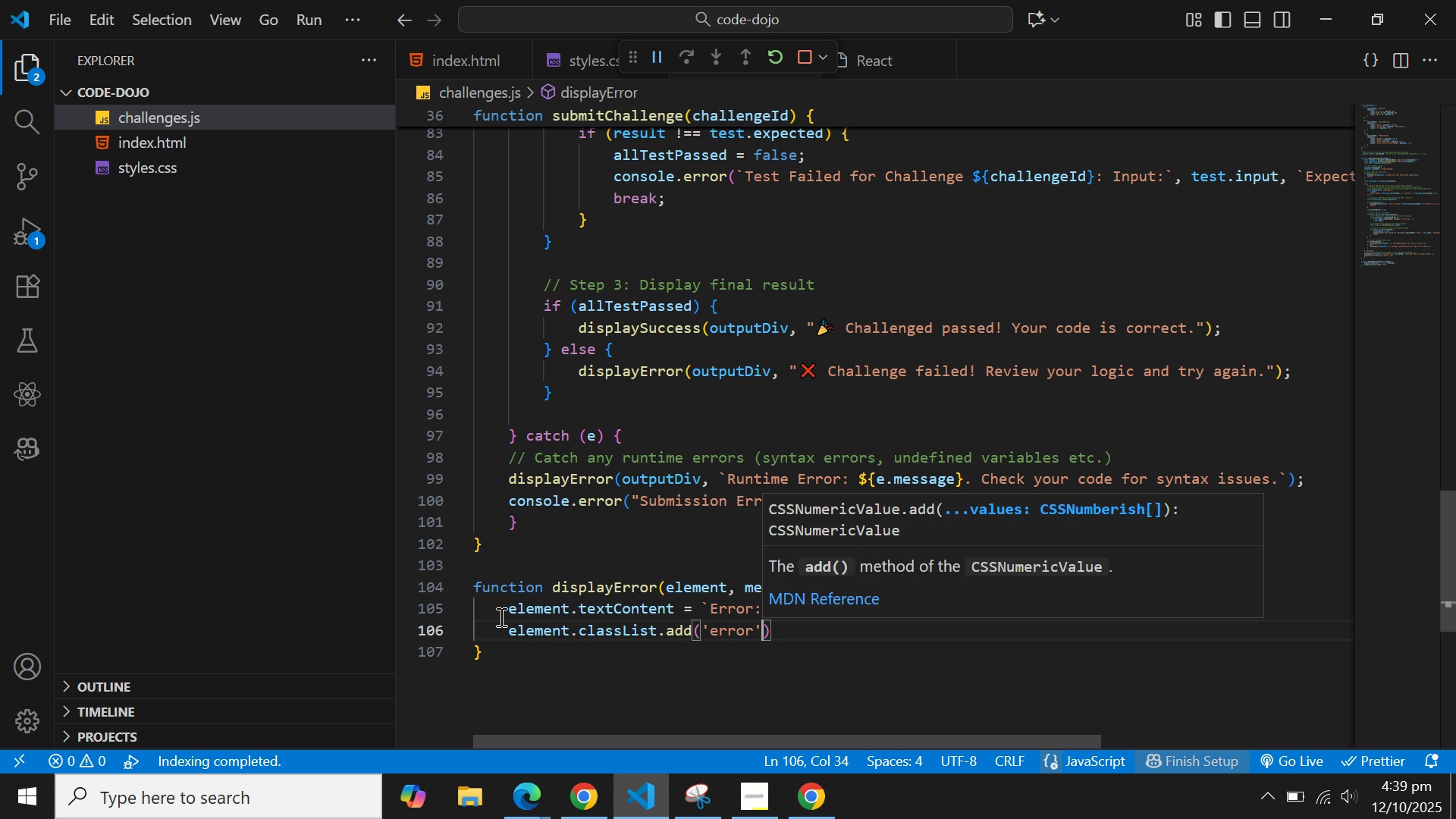 
key(ArrowRight)
 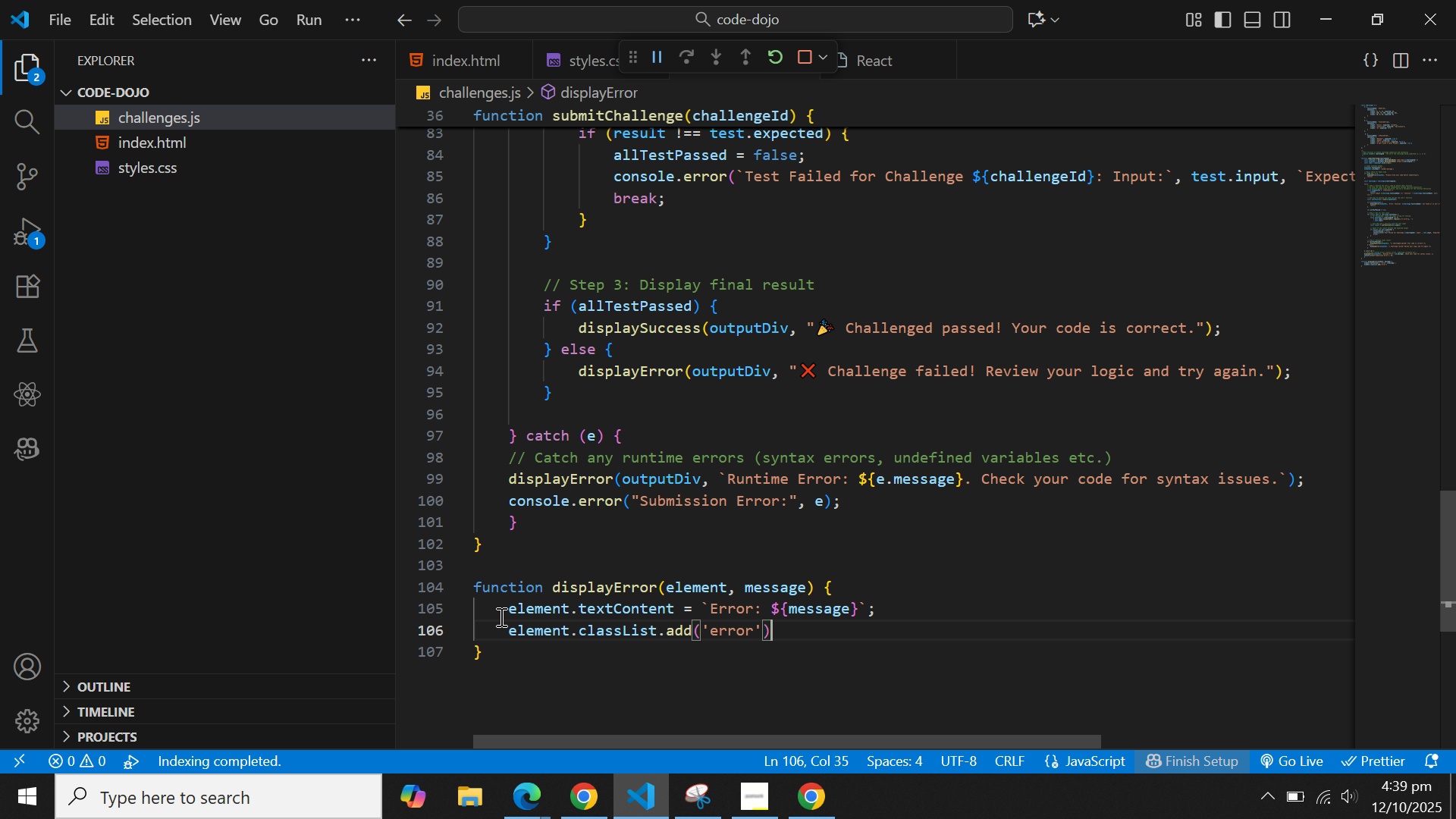 
key(Semicolon)
 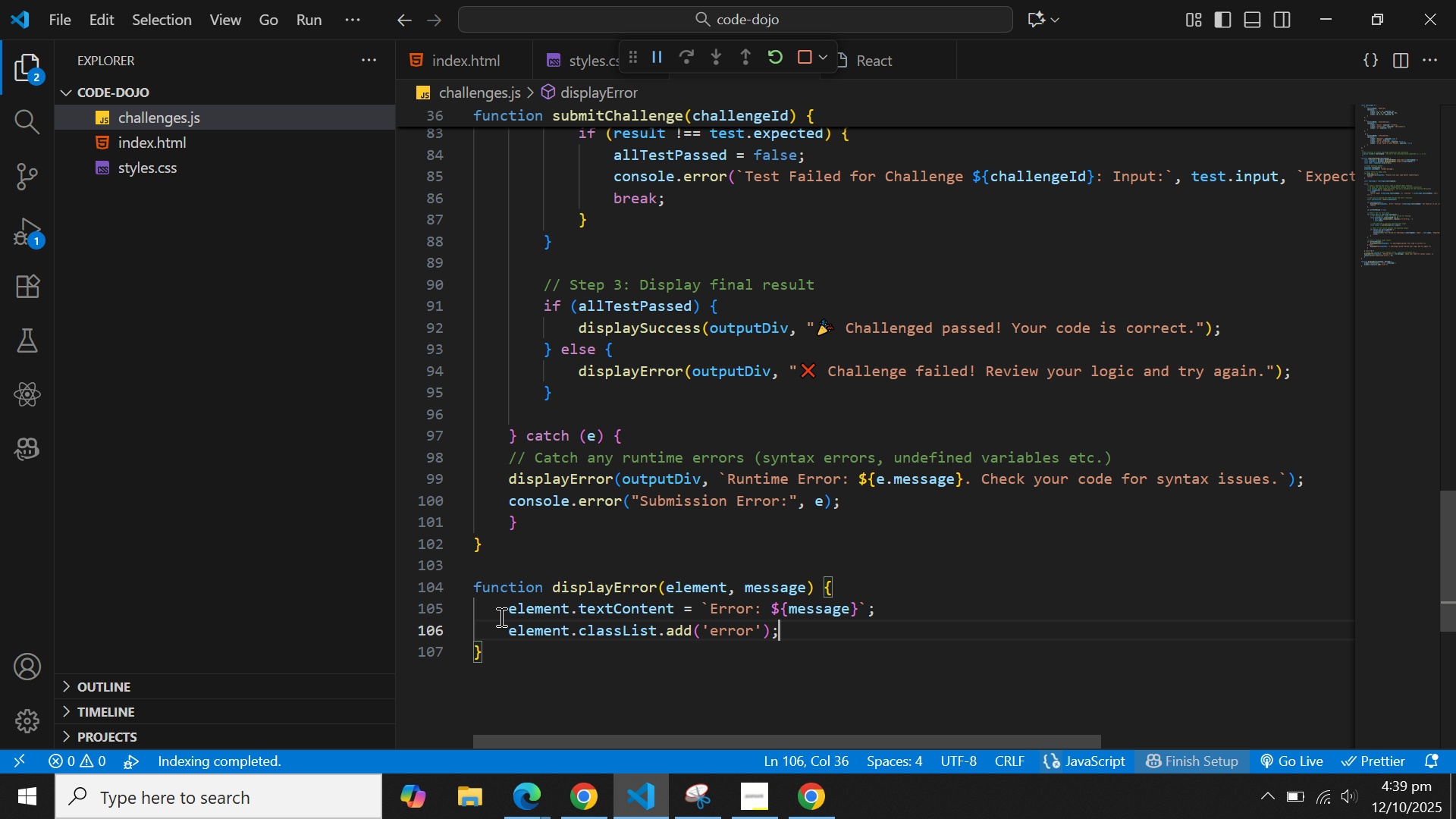 
key(ArrowDown)
 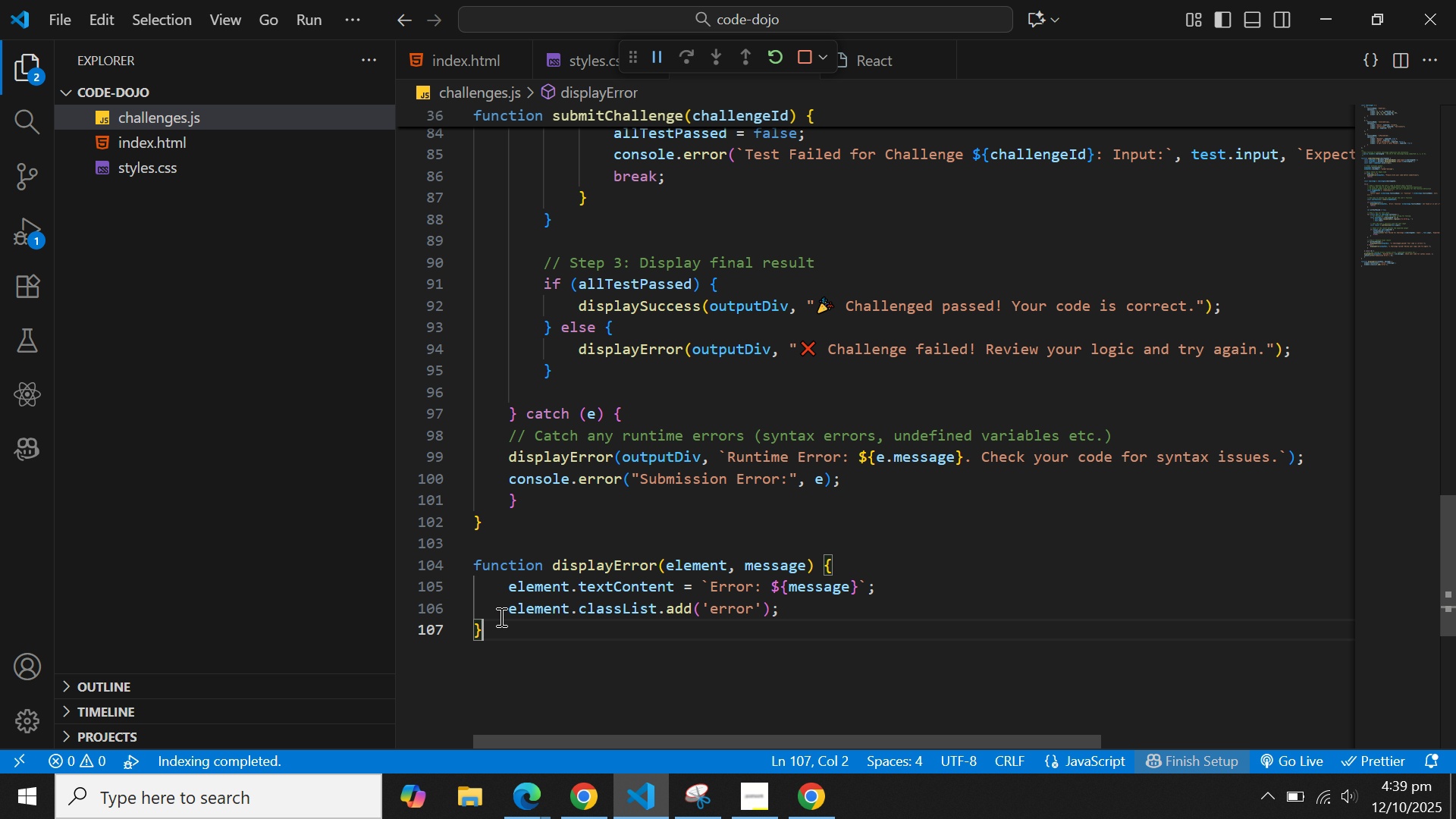 
key(ArrowDown)
 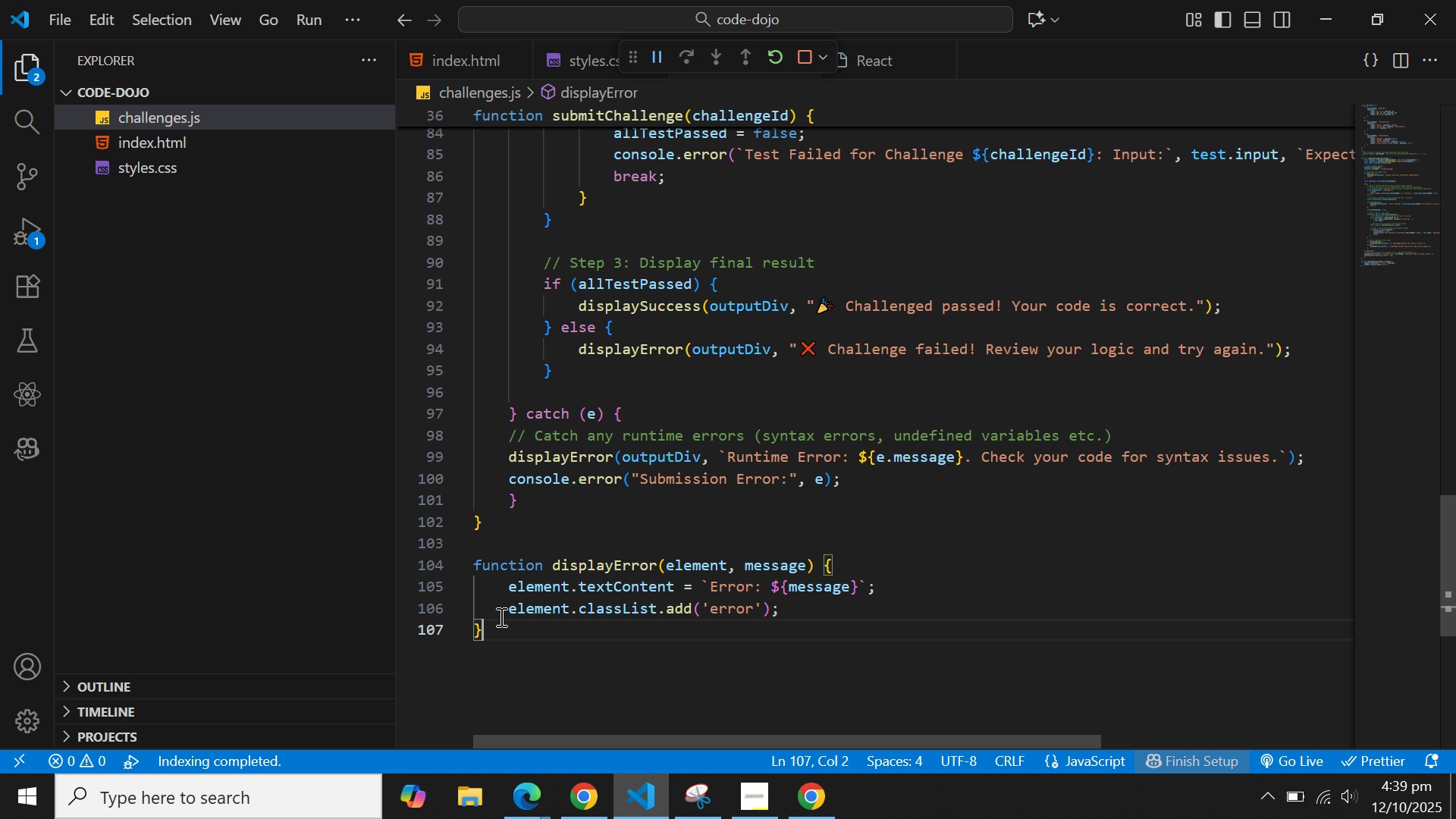 
key(Enter)
 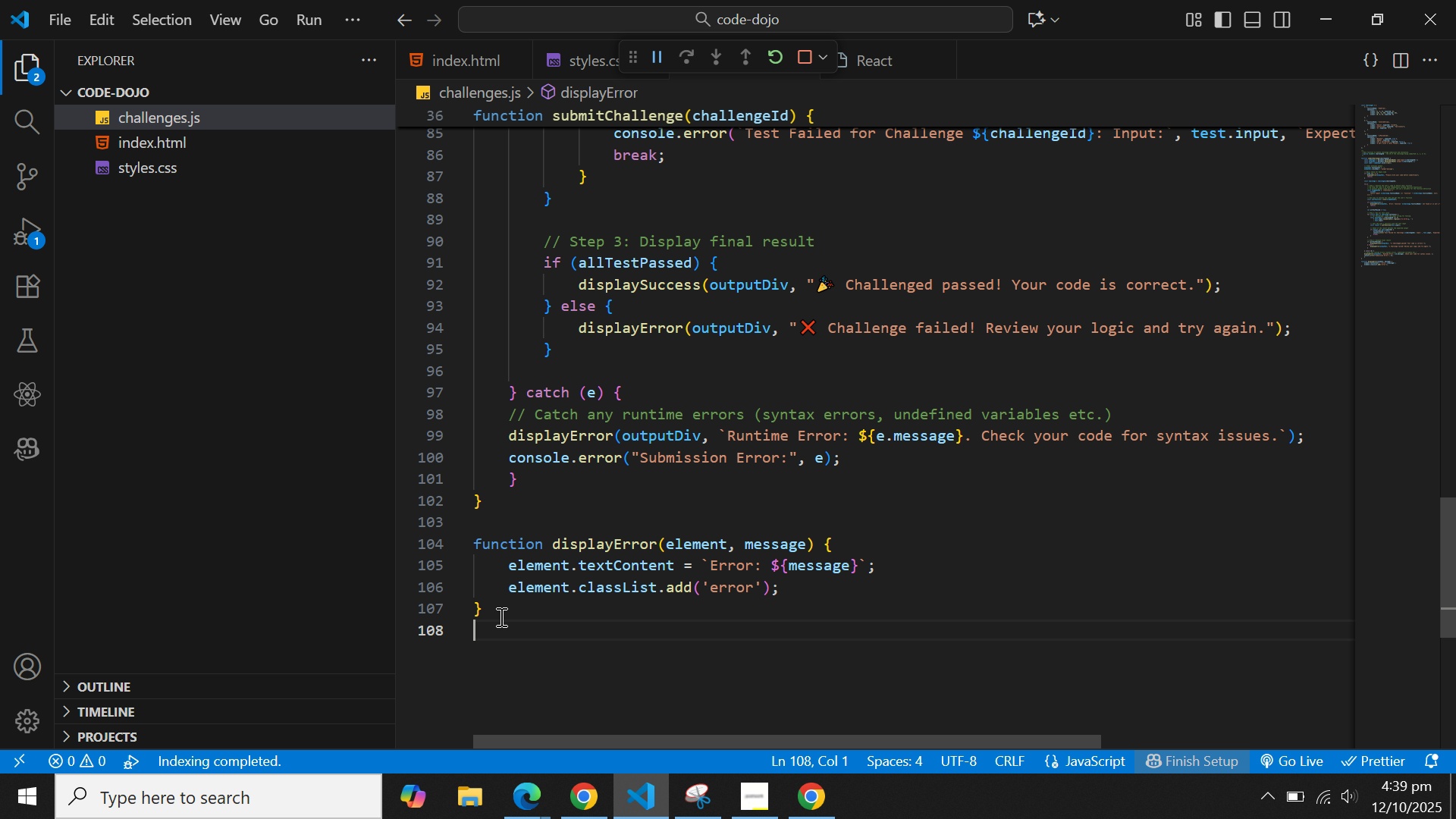 
key(Enter)
 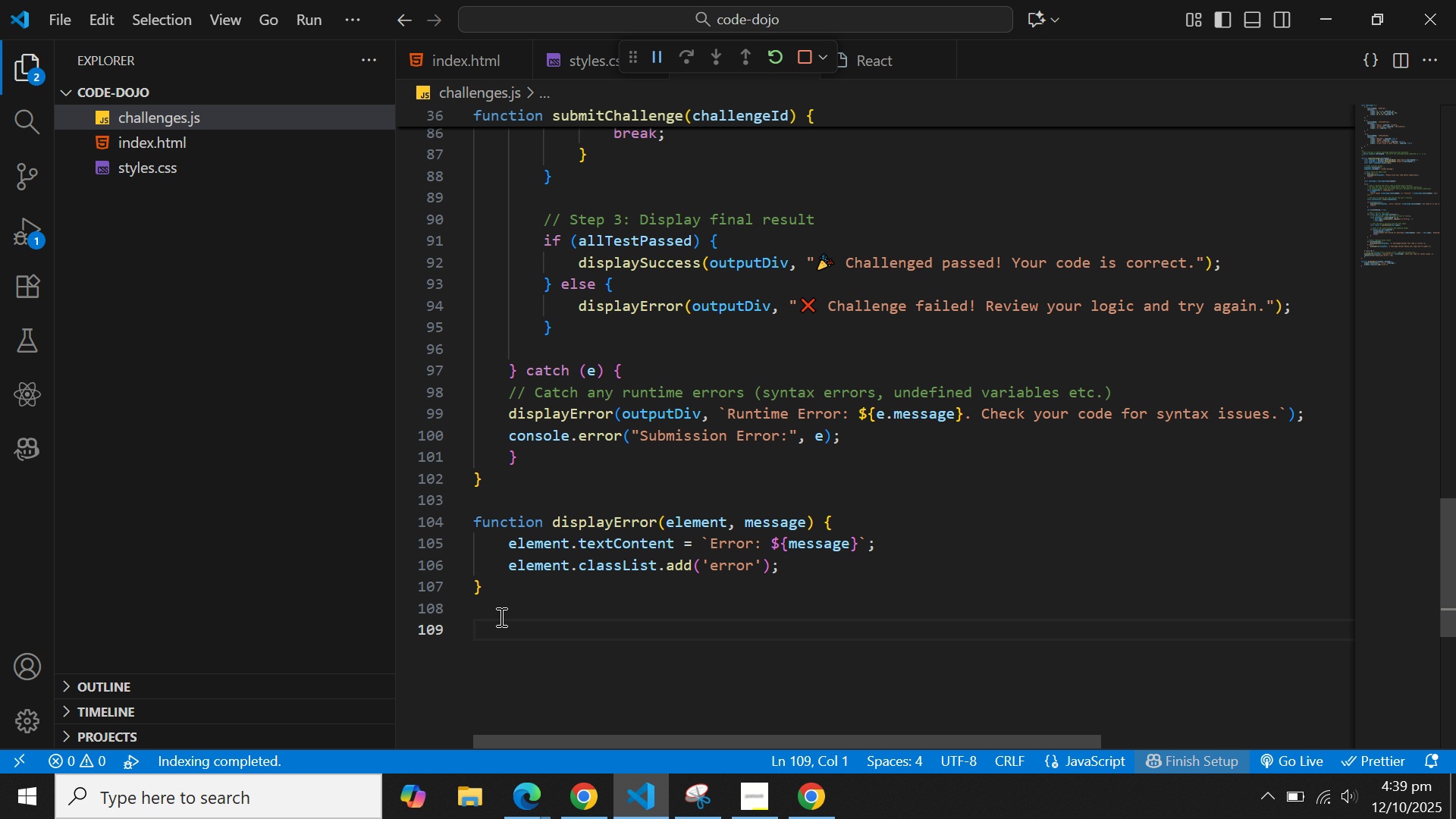 
key(Enter)
 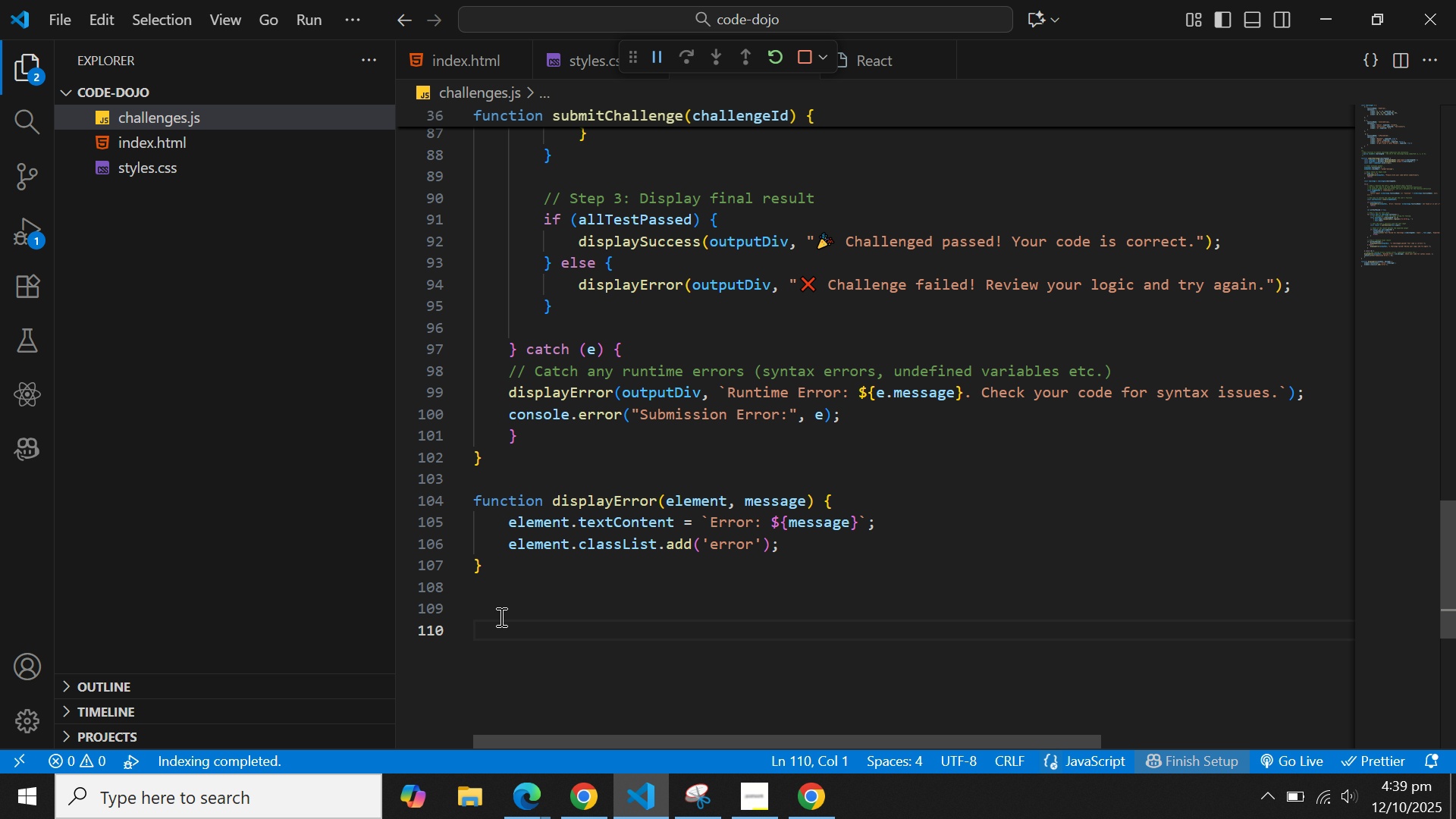 
type(func)
 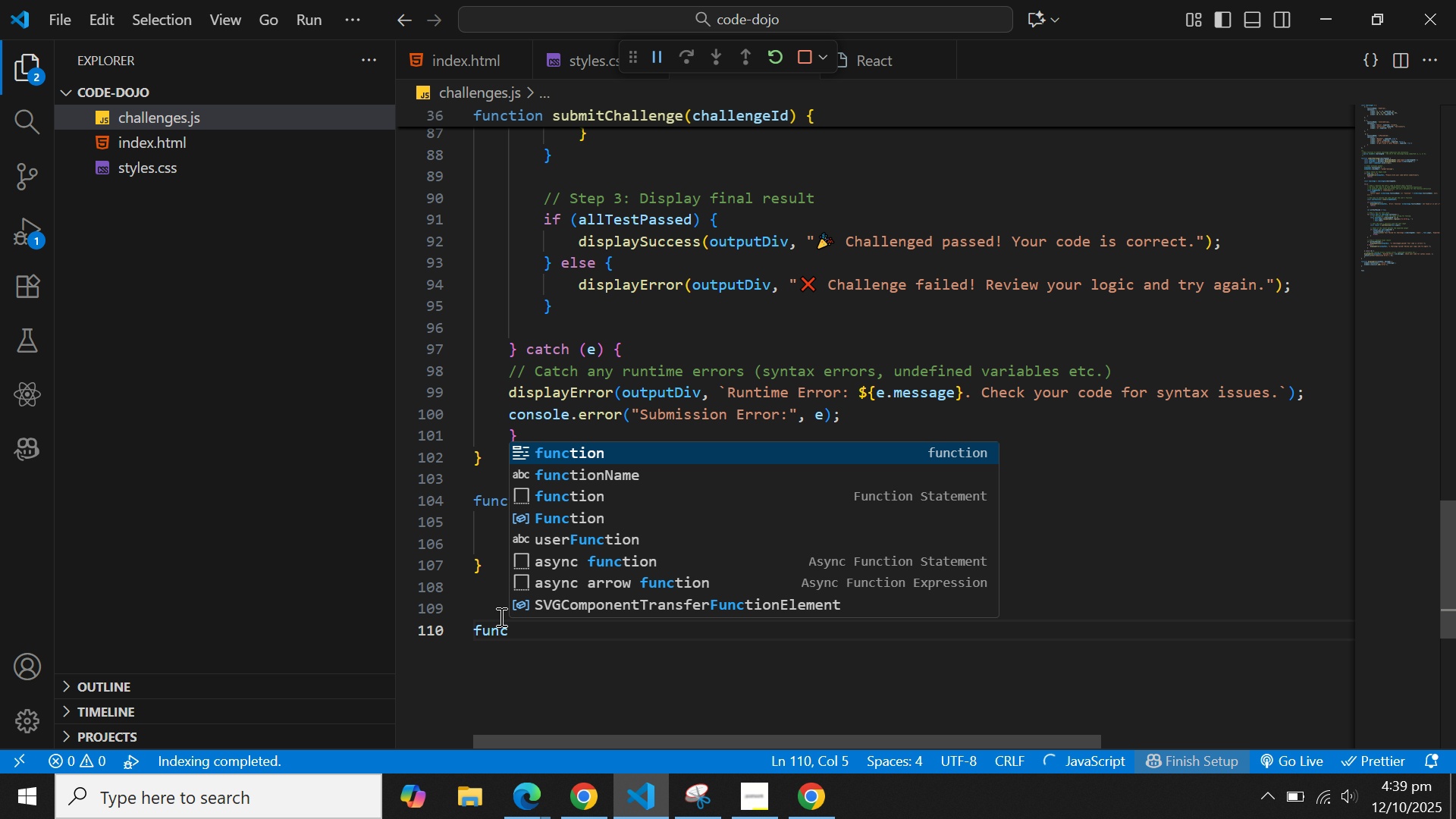 
key(Enter)
 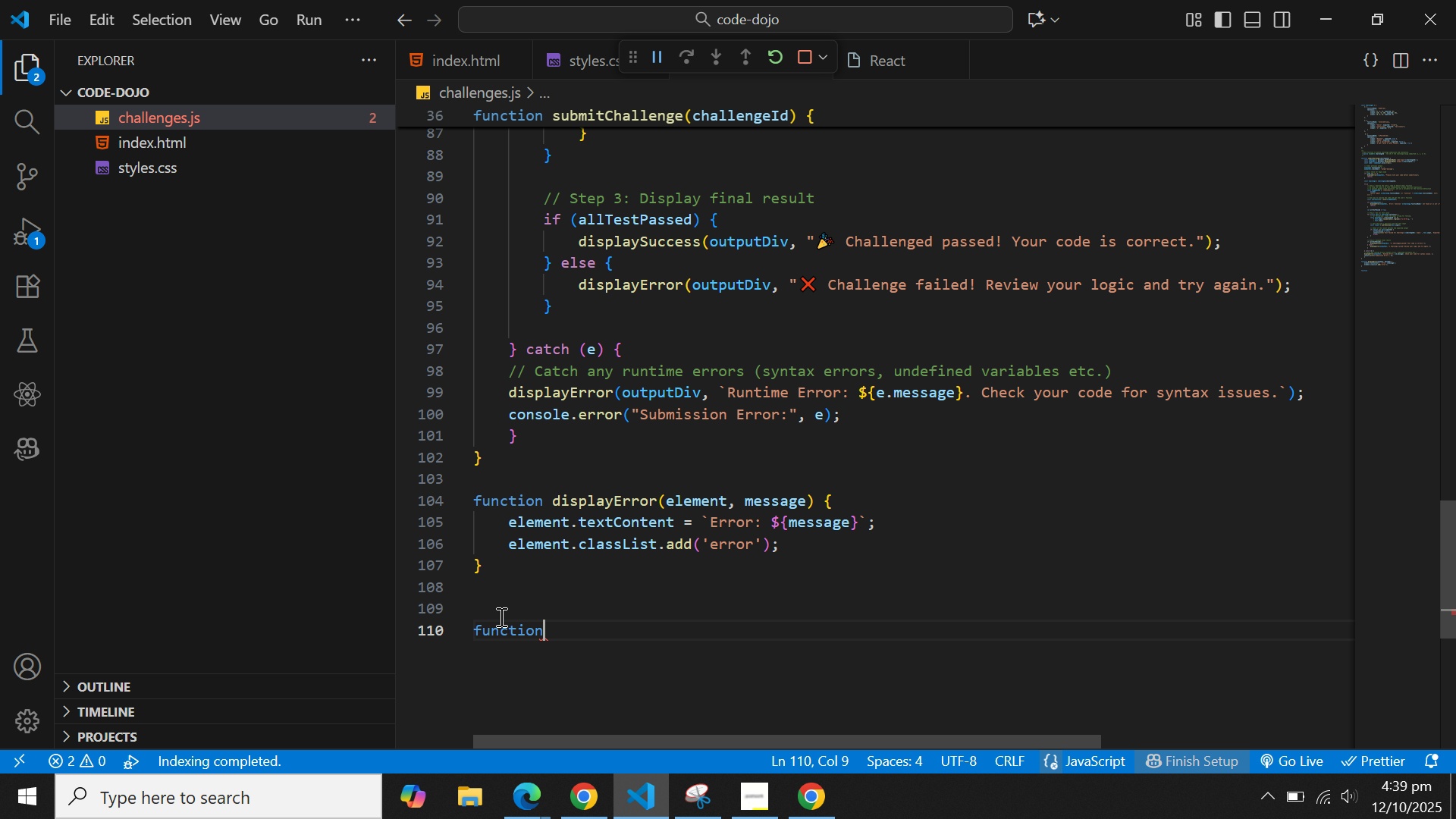 
type( dis)
 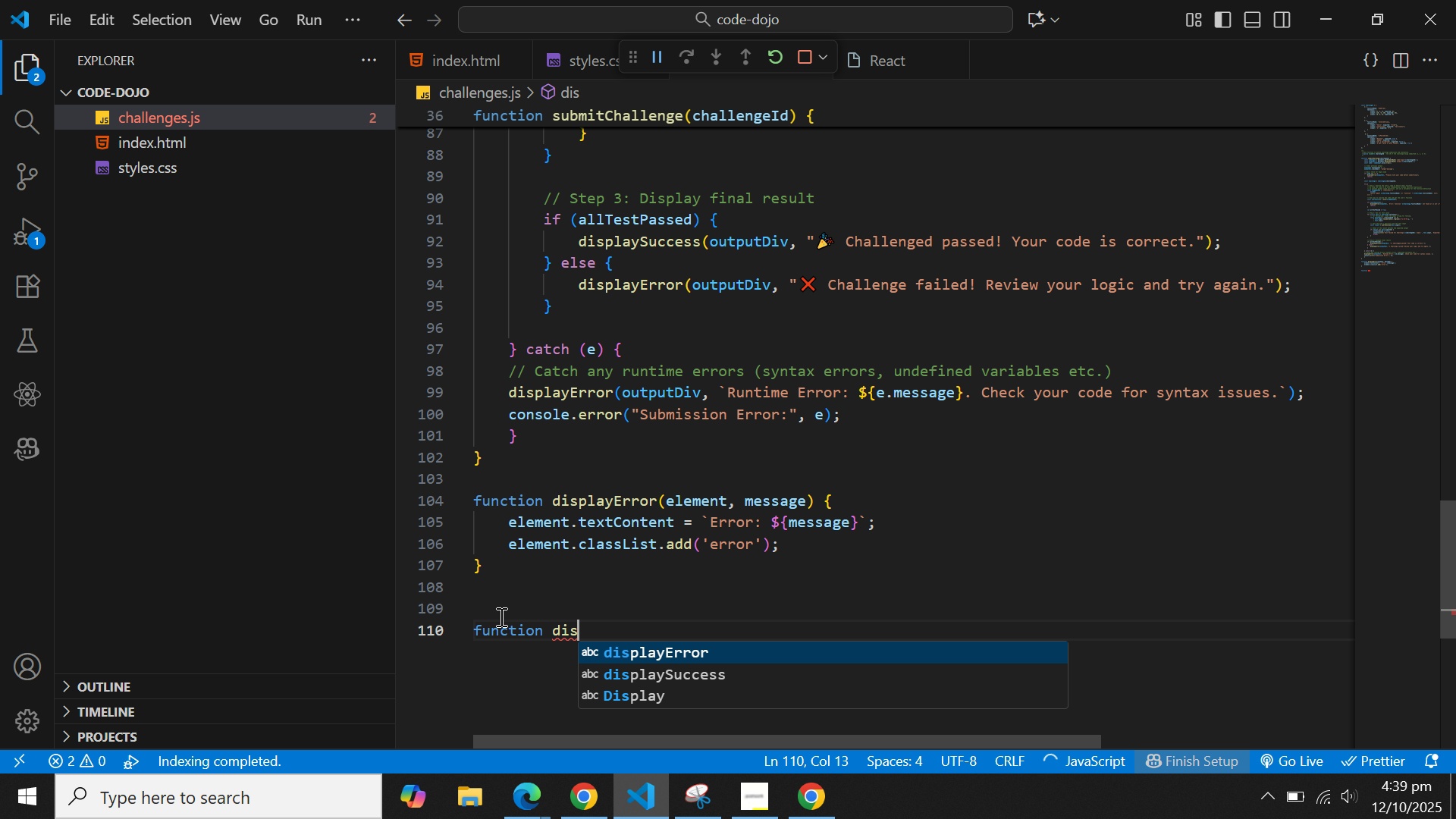 
key(Enter)
 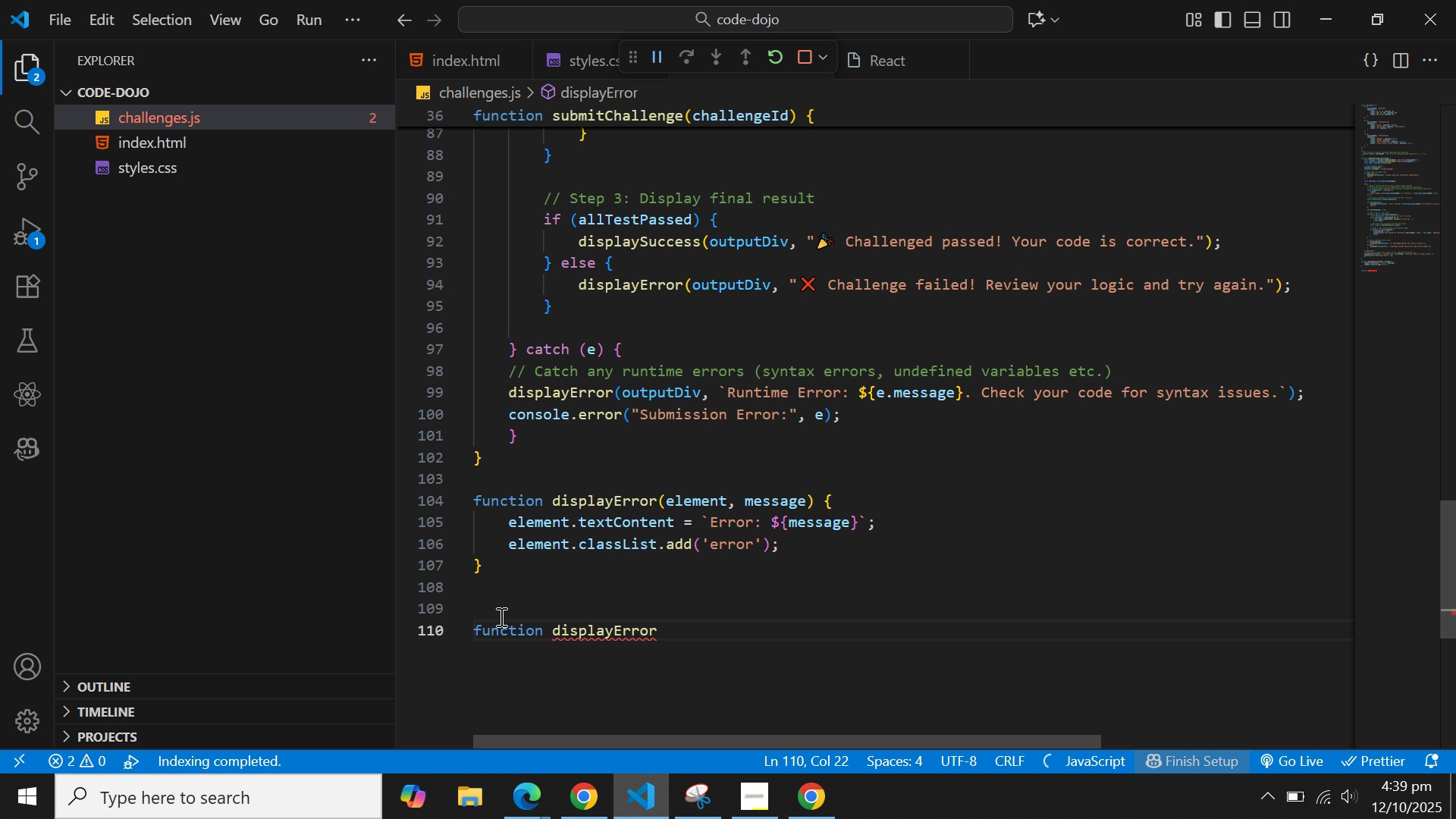 
key(Backspace)
 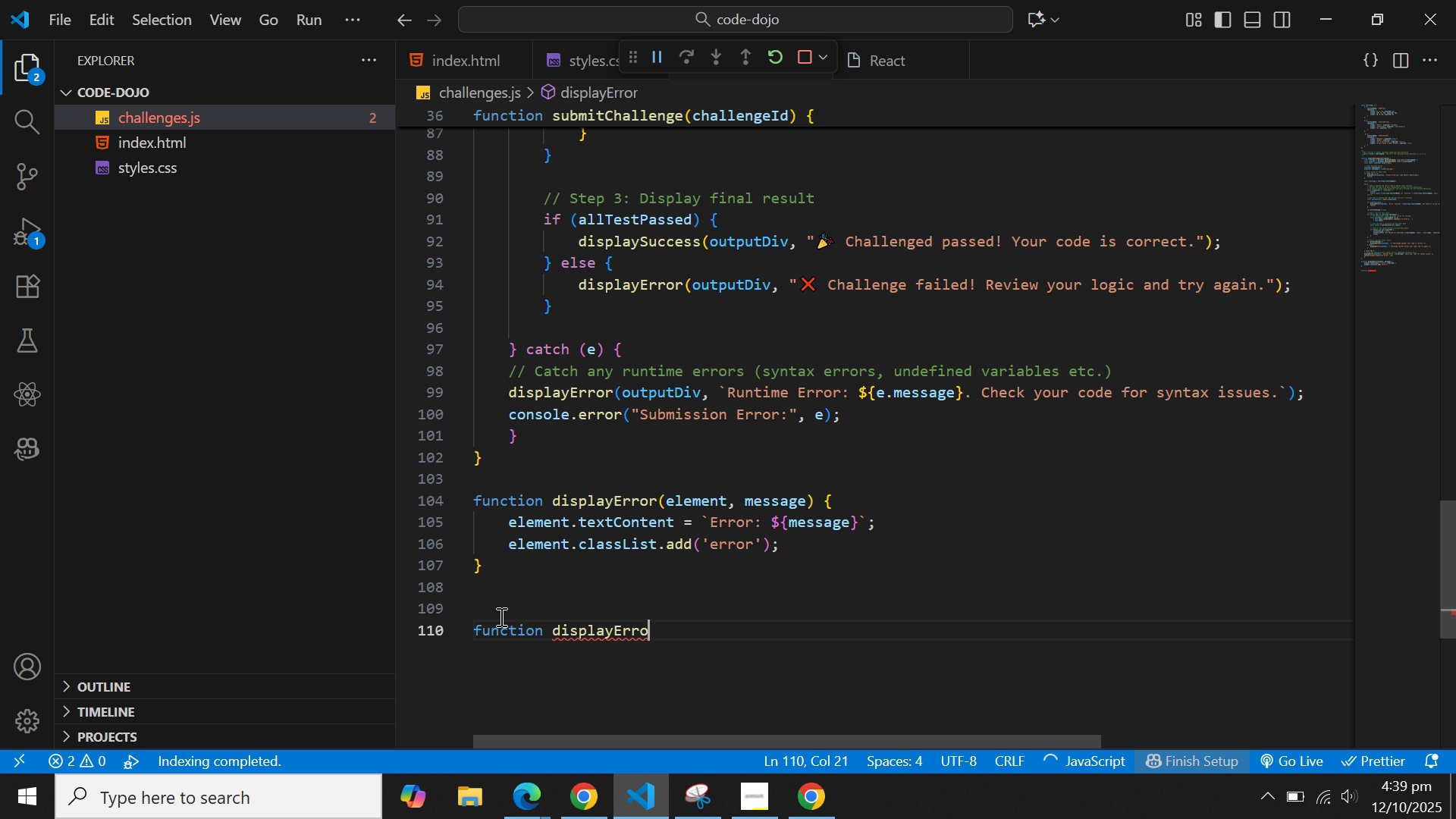 
key(Backspace)
 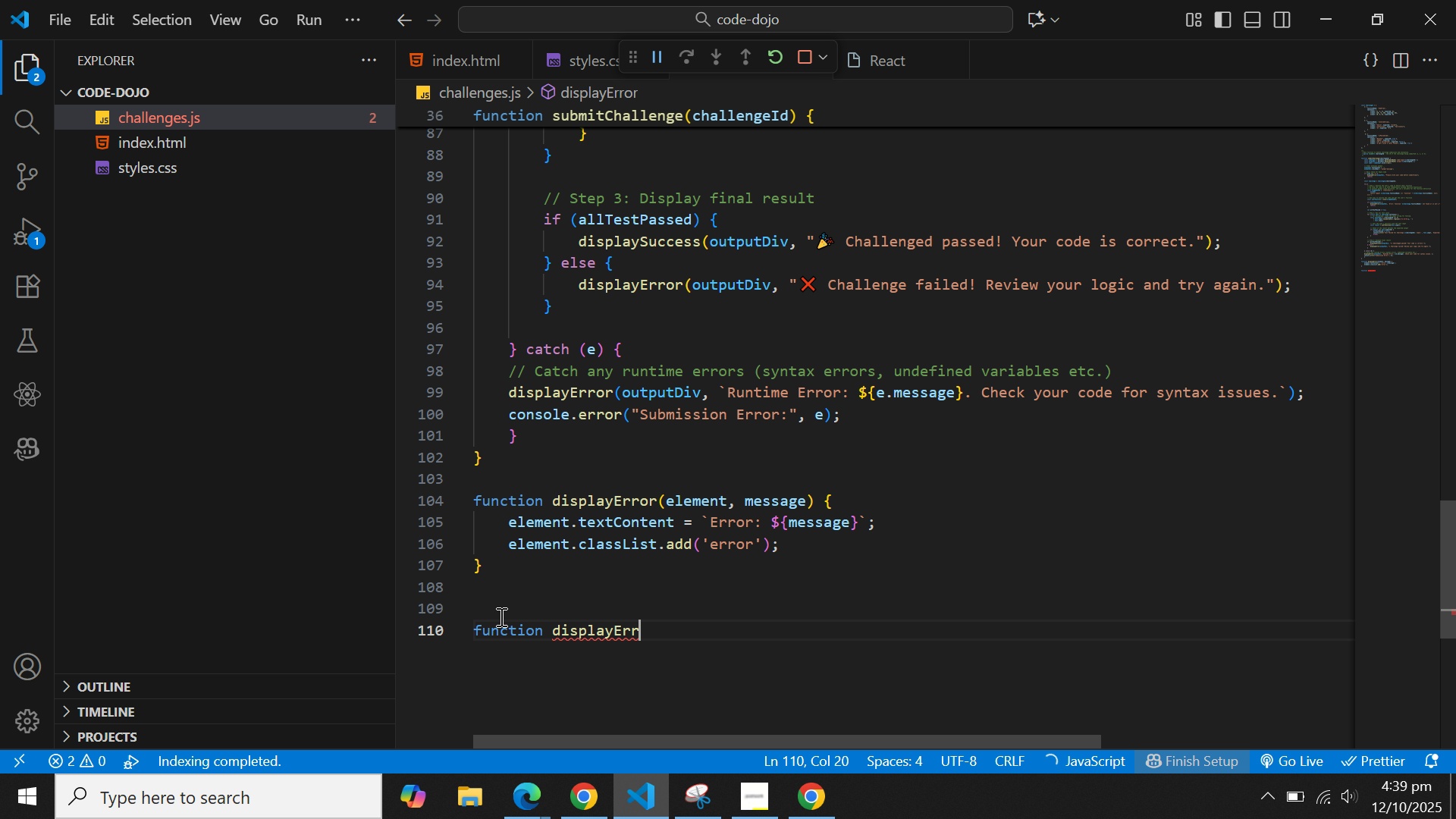 
key(Backspace)
 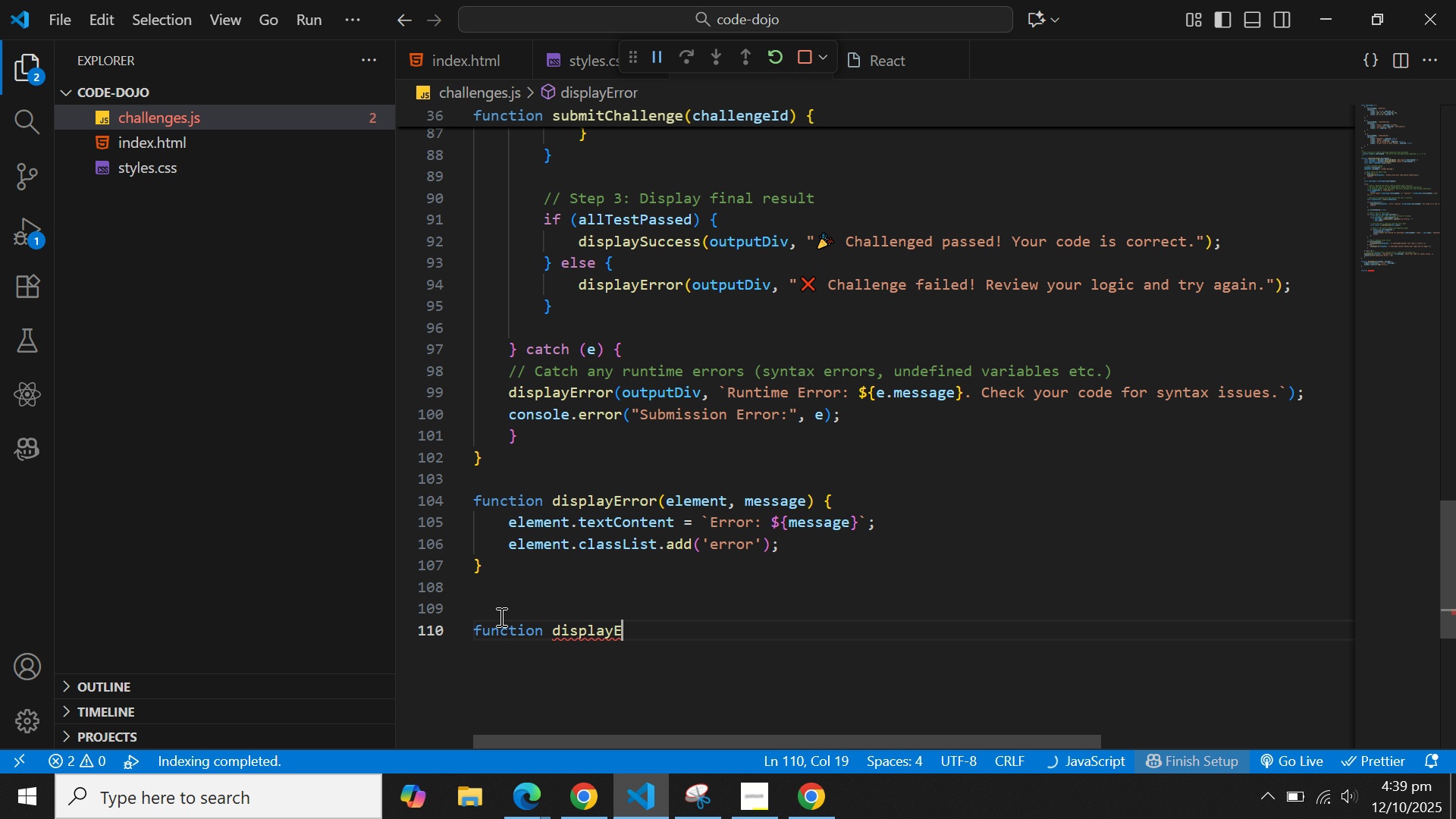 
key(Backspace)
 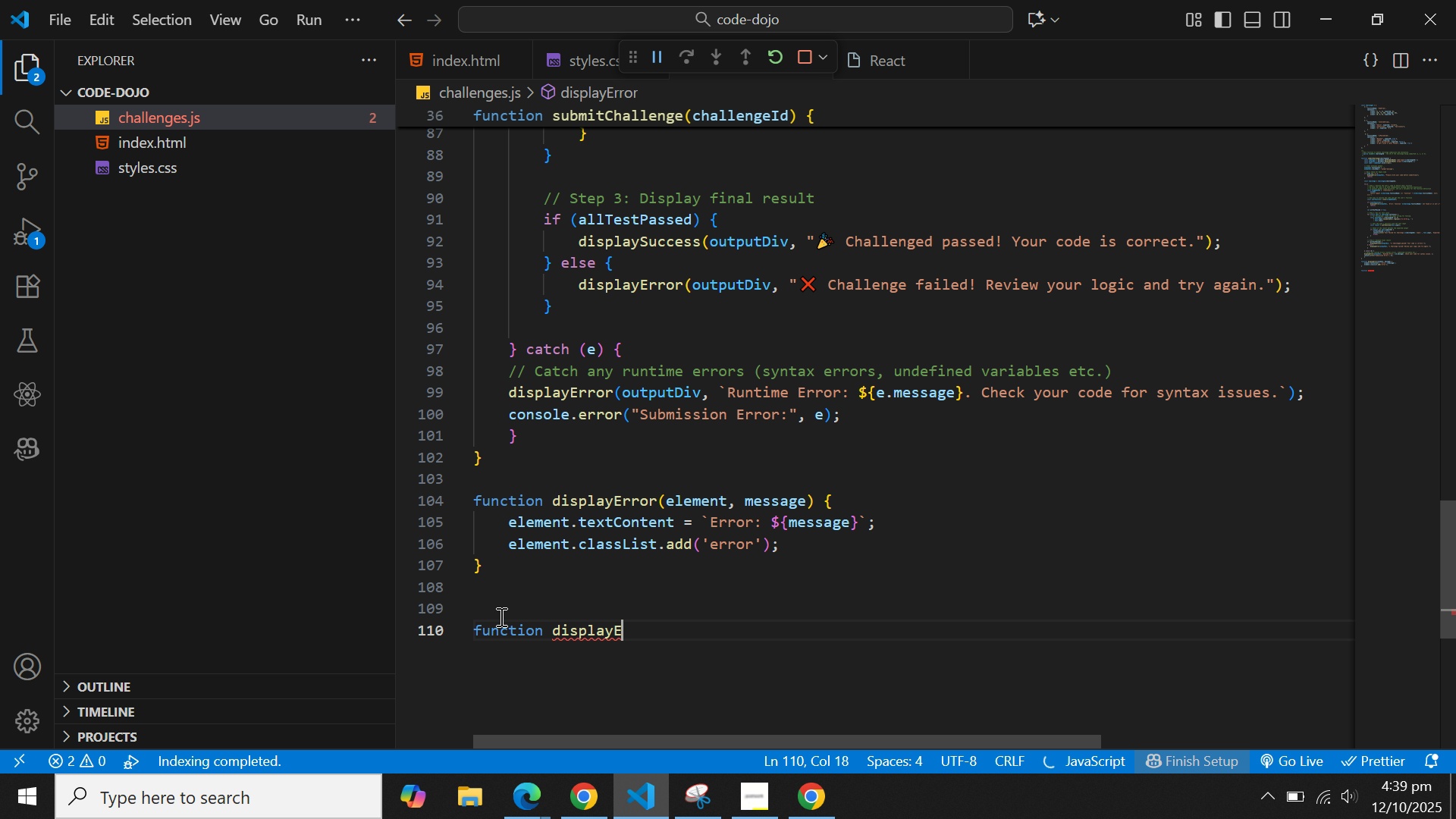 
key(Backspace)
 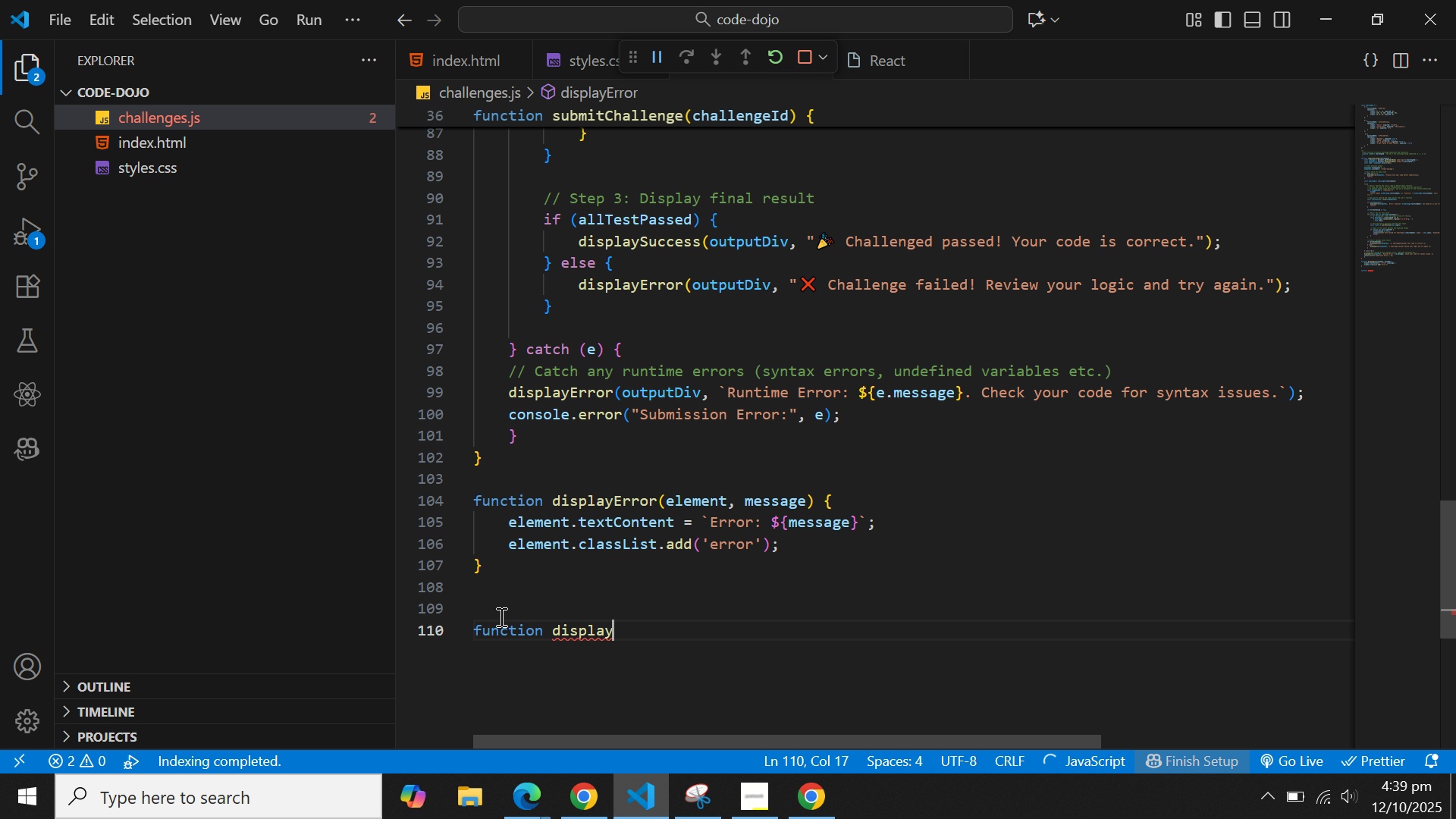 
key(Shift+S)
 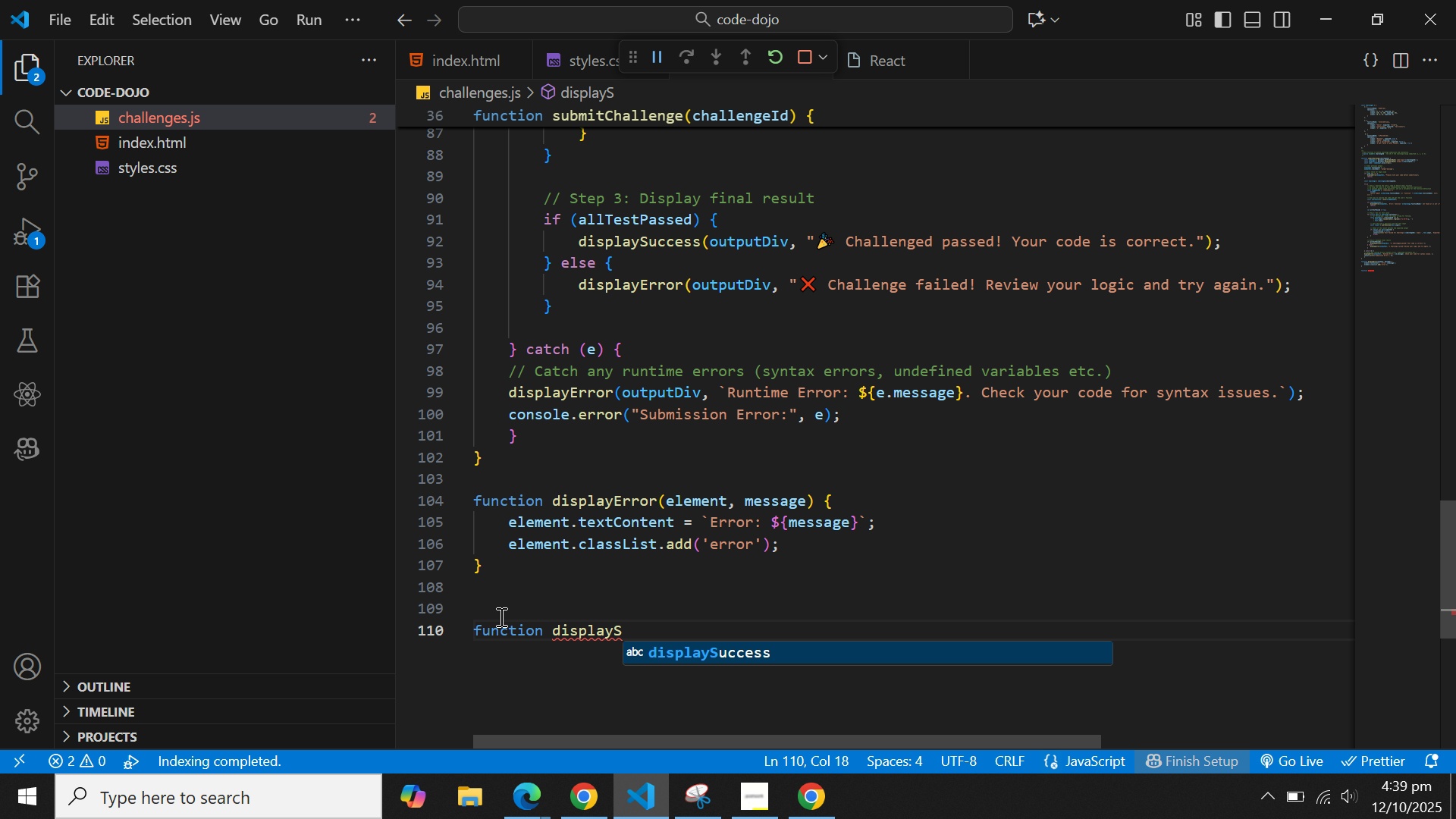 
key(ArrowDown)
 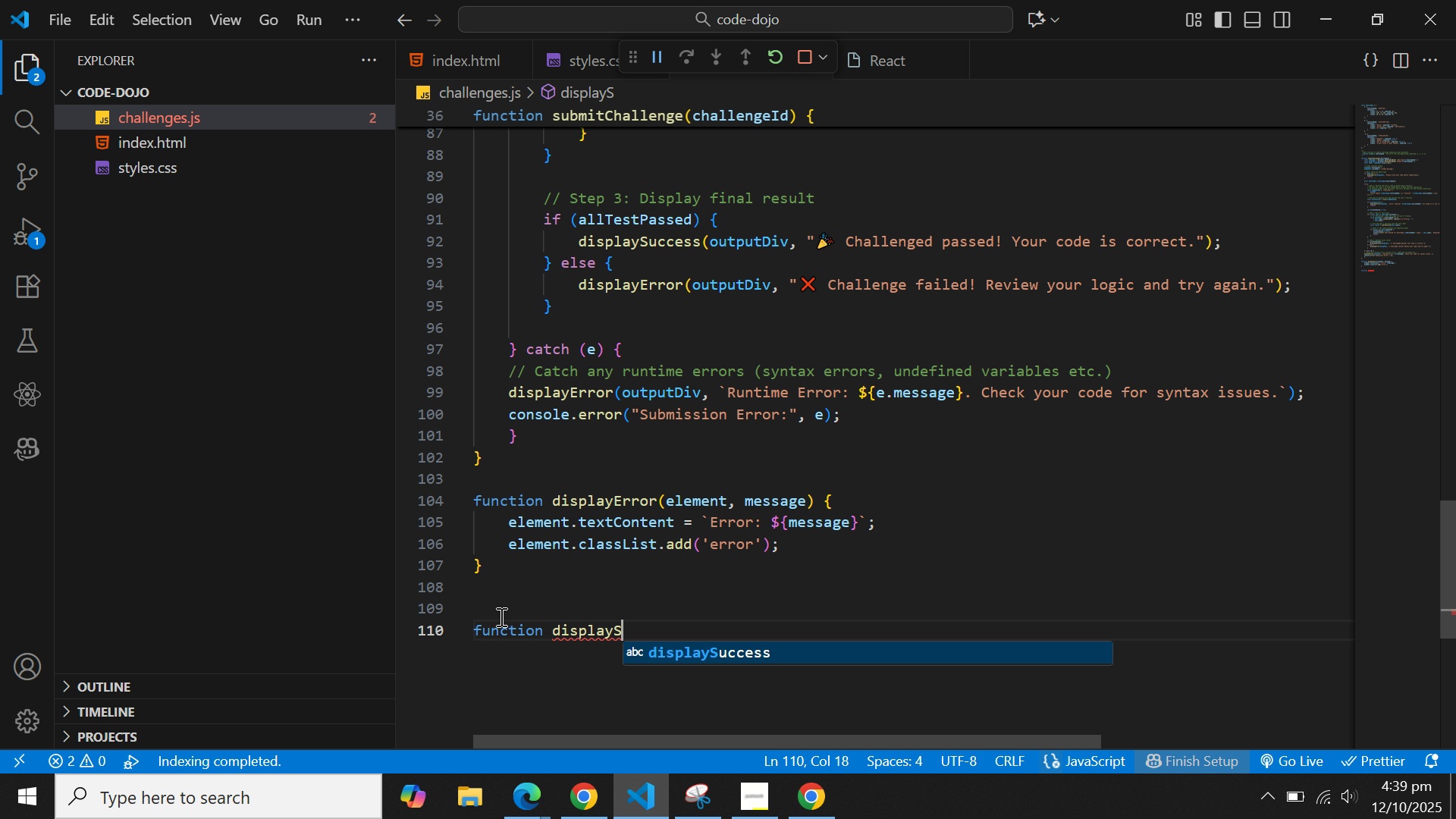 
key(Enter)
 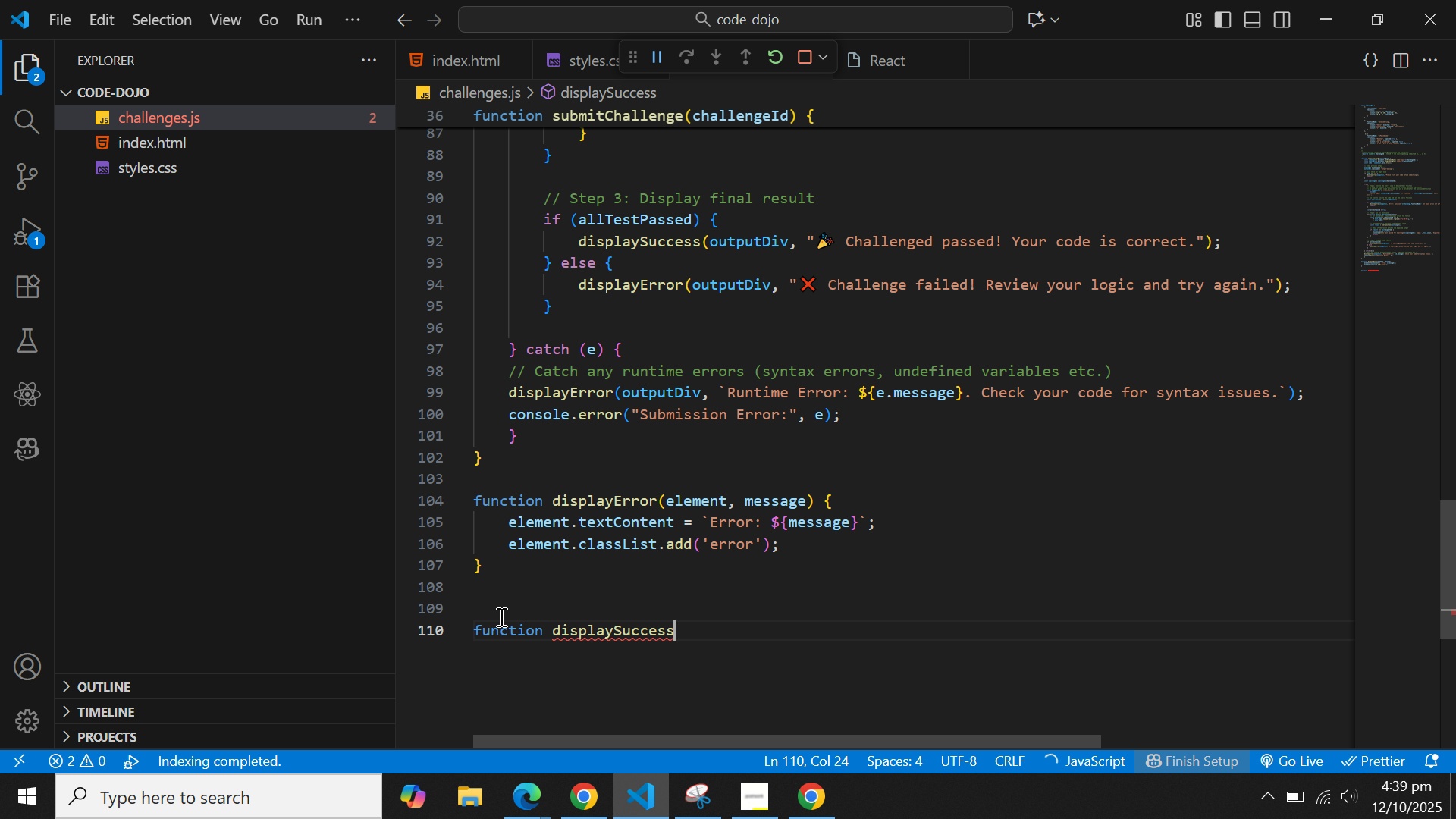 
key(Space)
 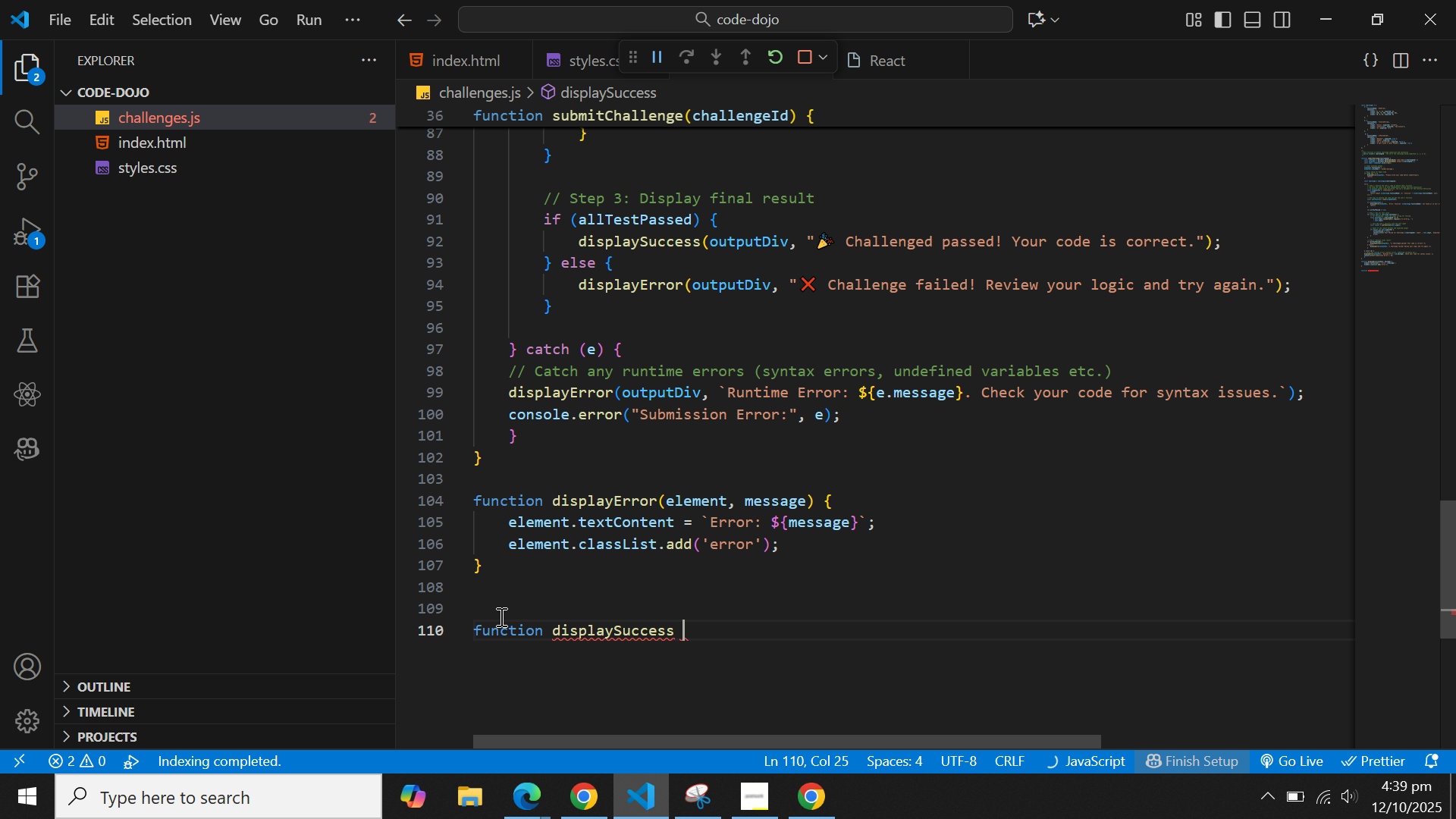 
key(Shift+BracketLeft)
 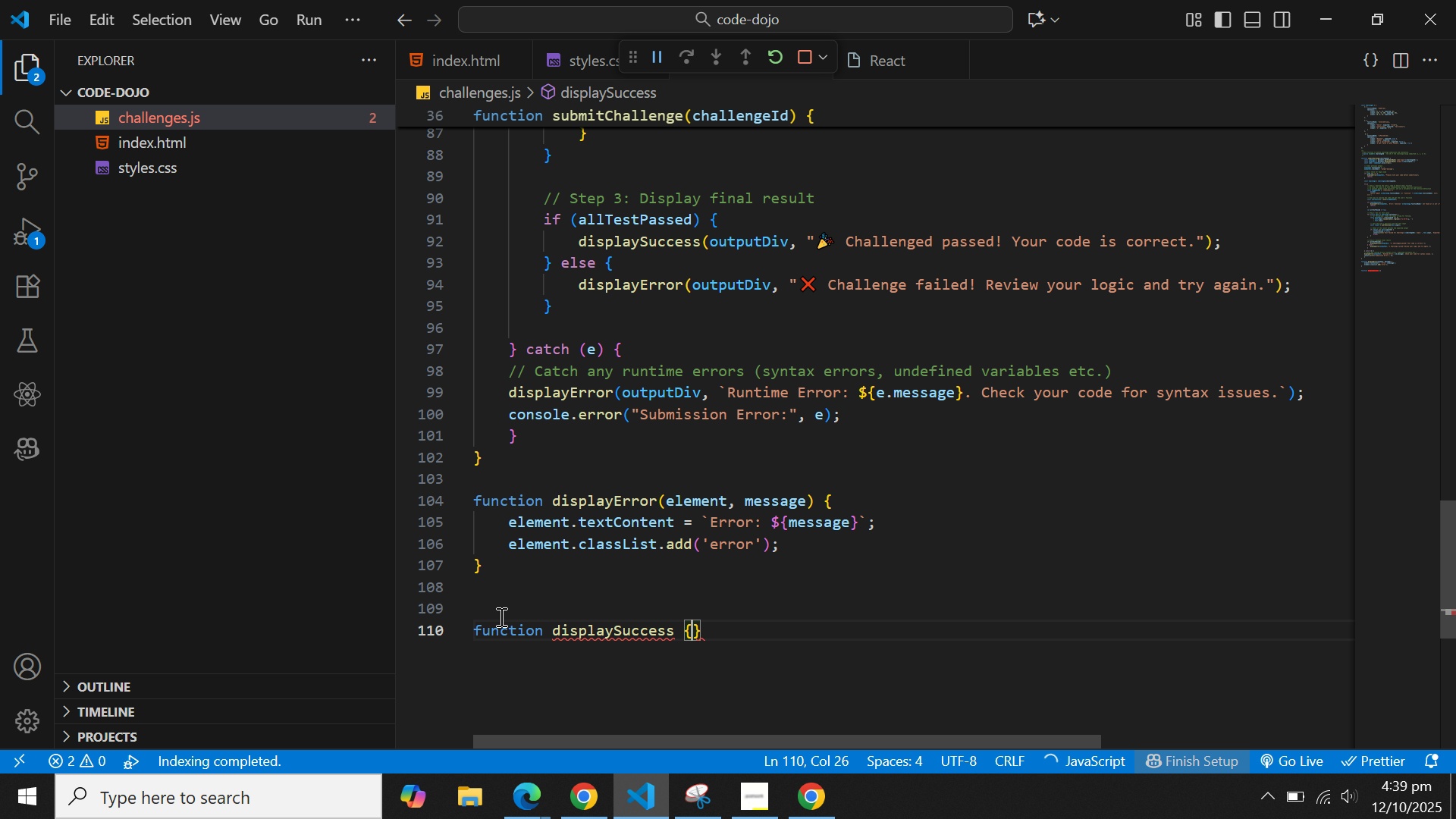 
key(Enter)
 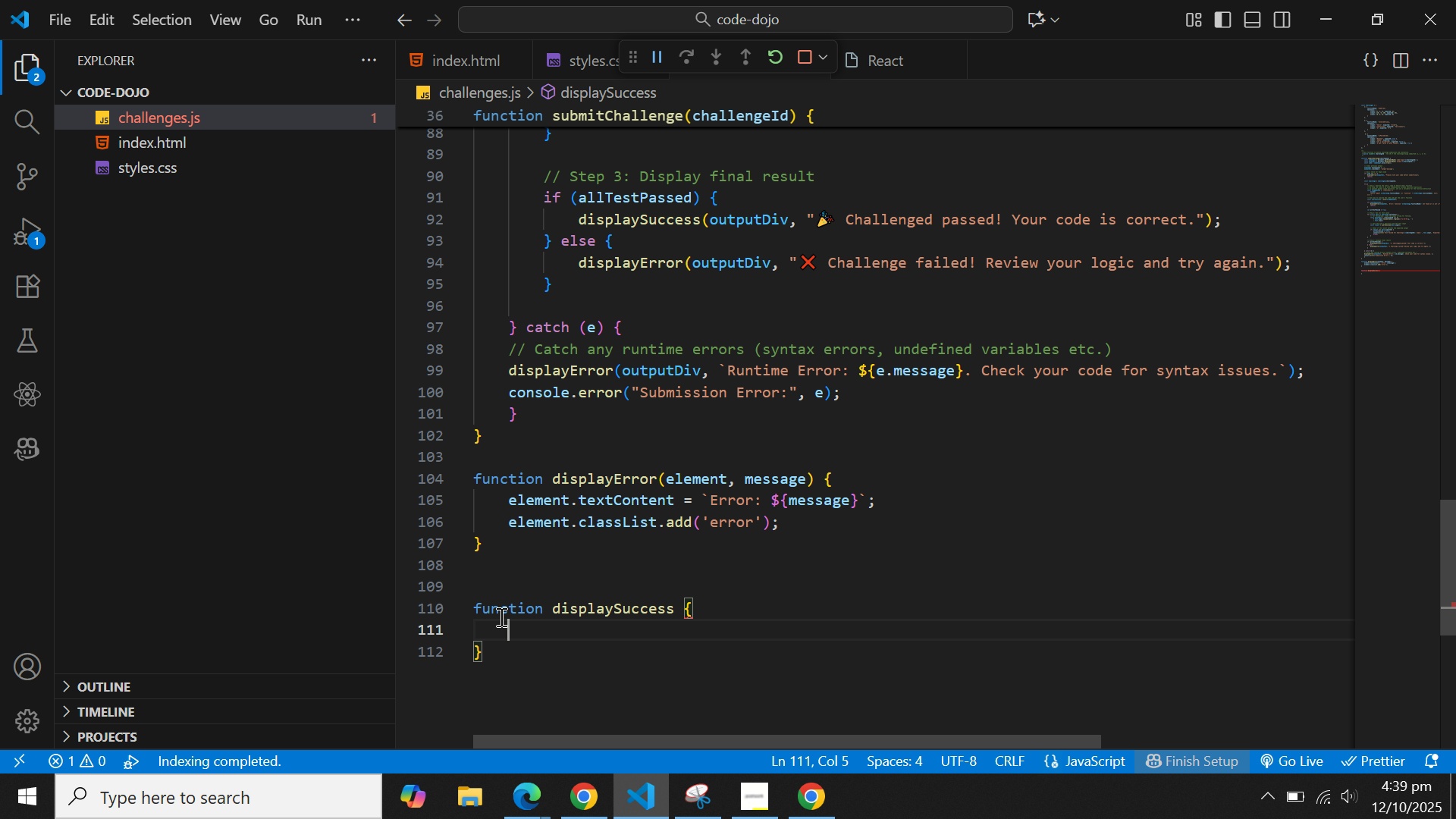 
type(eleme)
 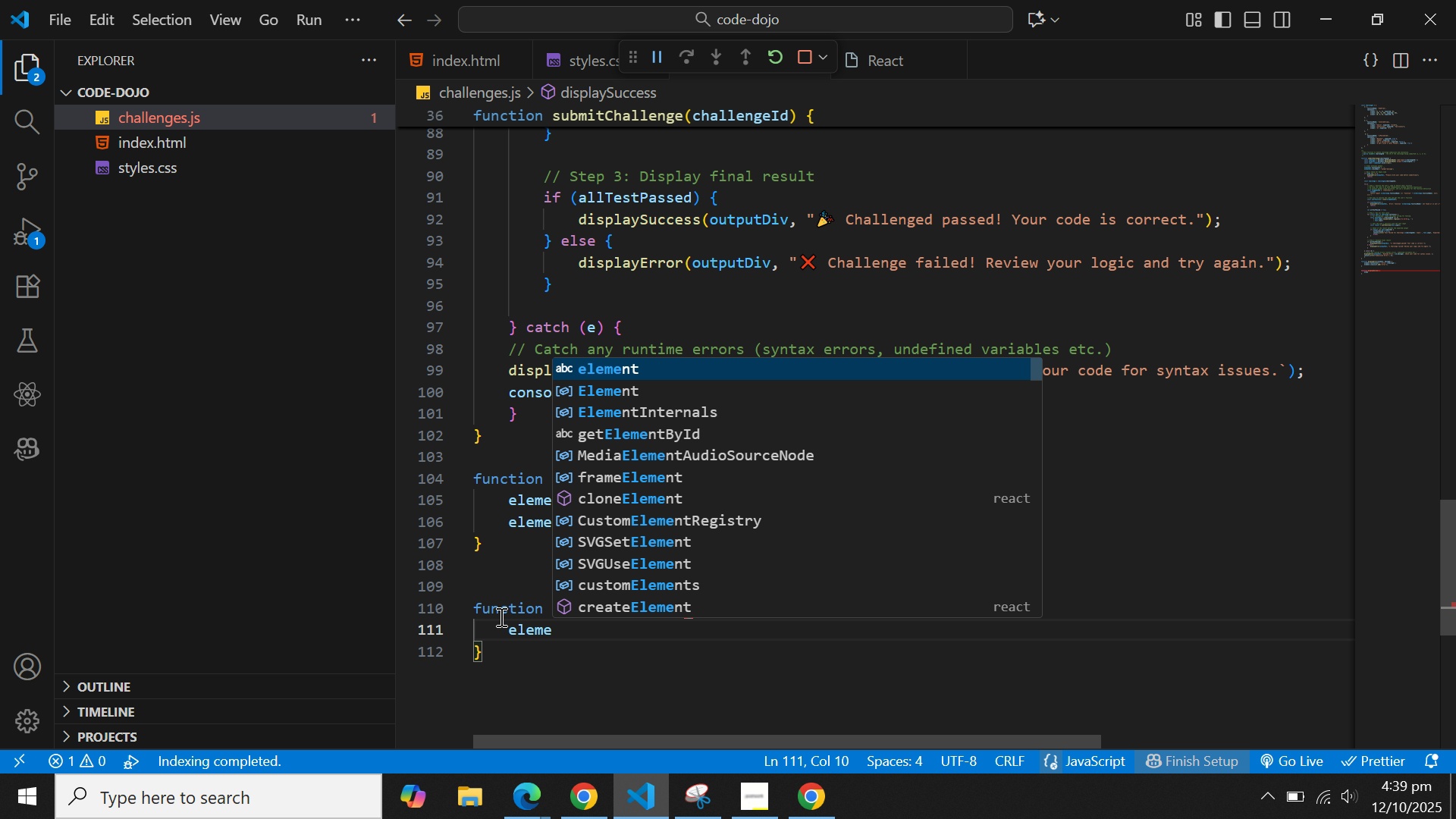 
key(Enter)
 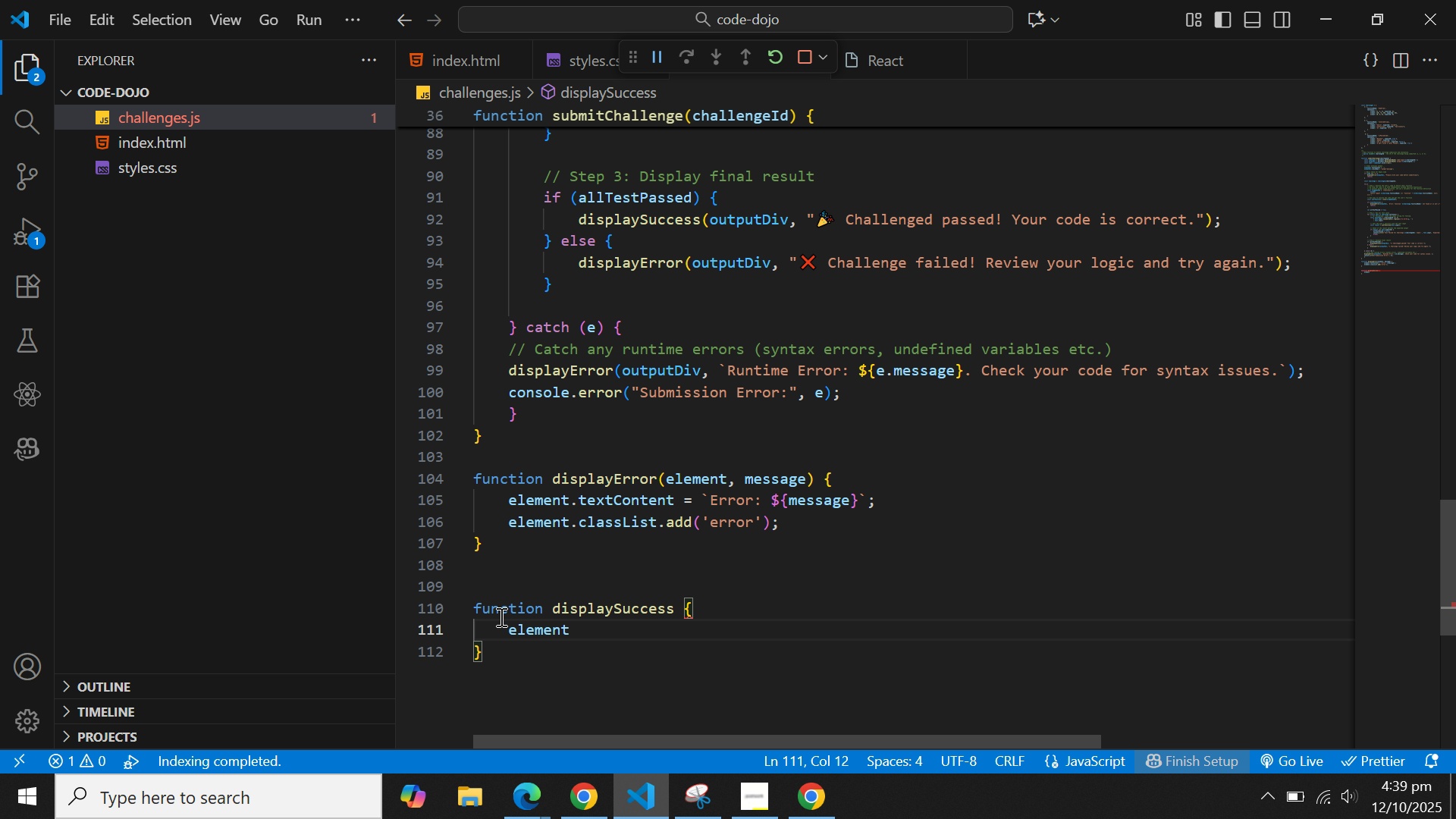 
key(Period)
 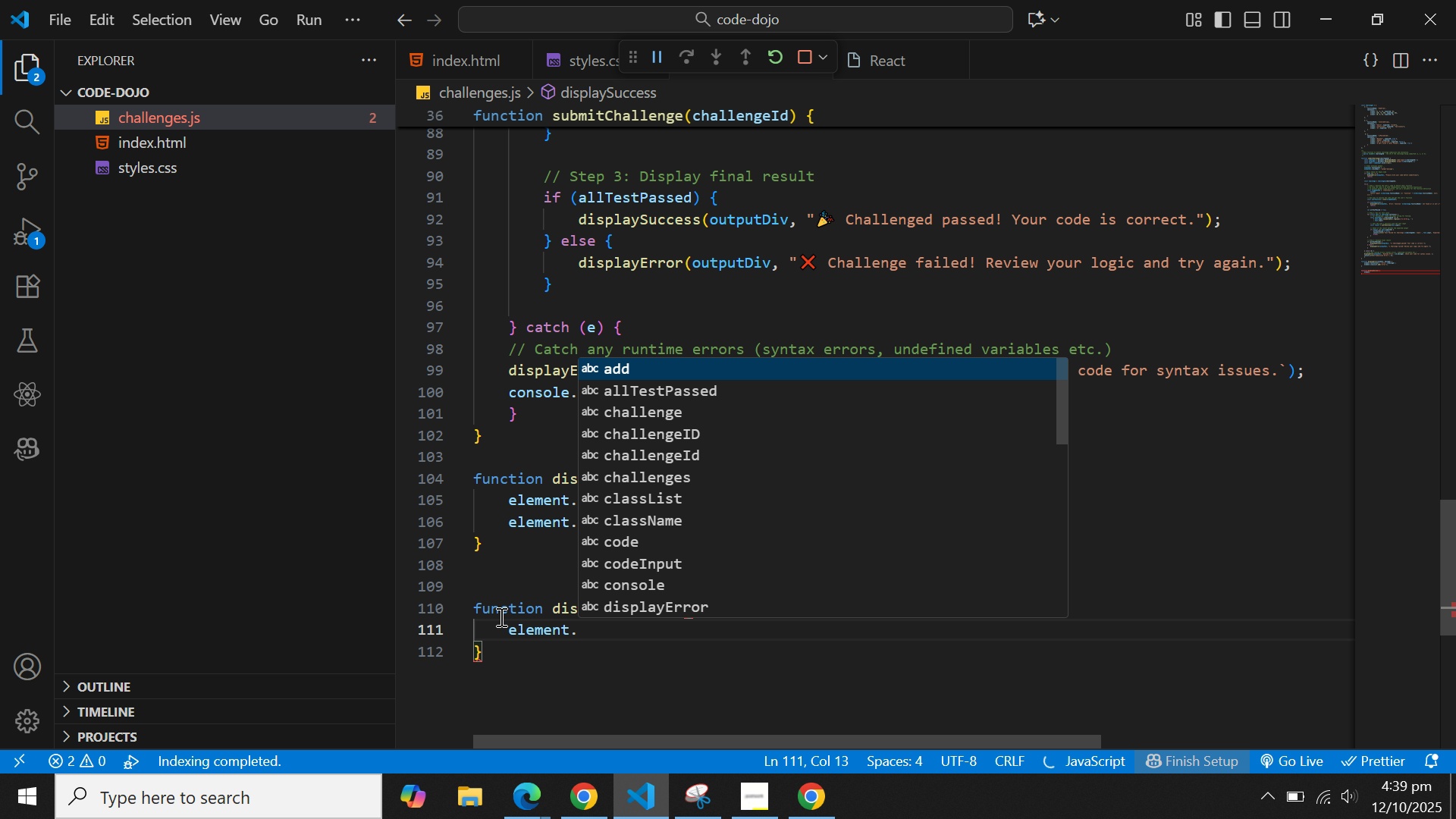 
key(T)
 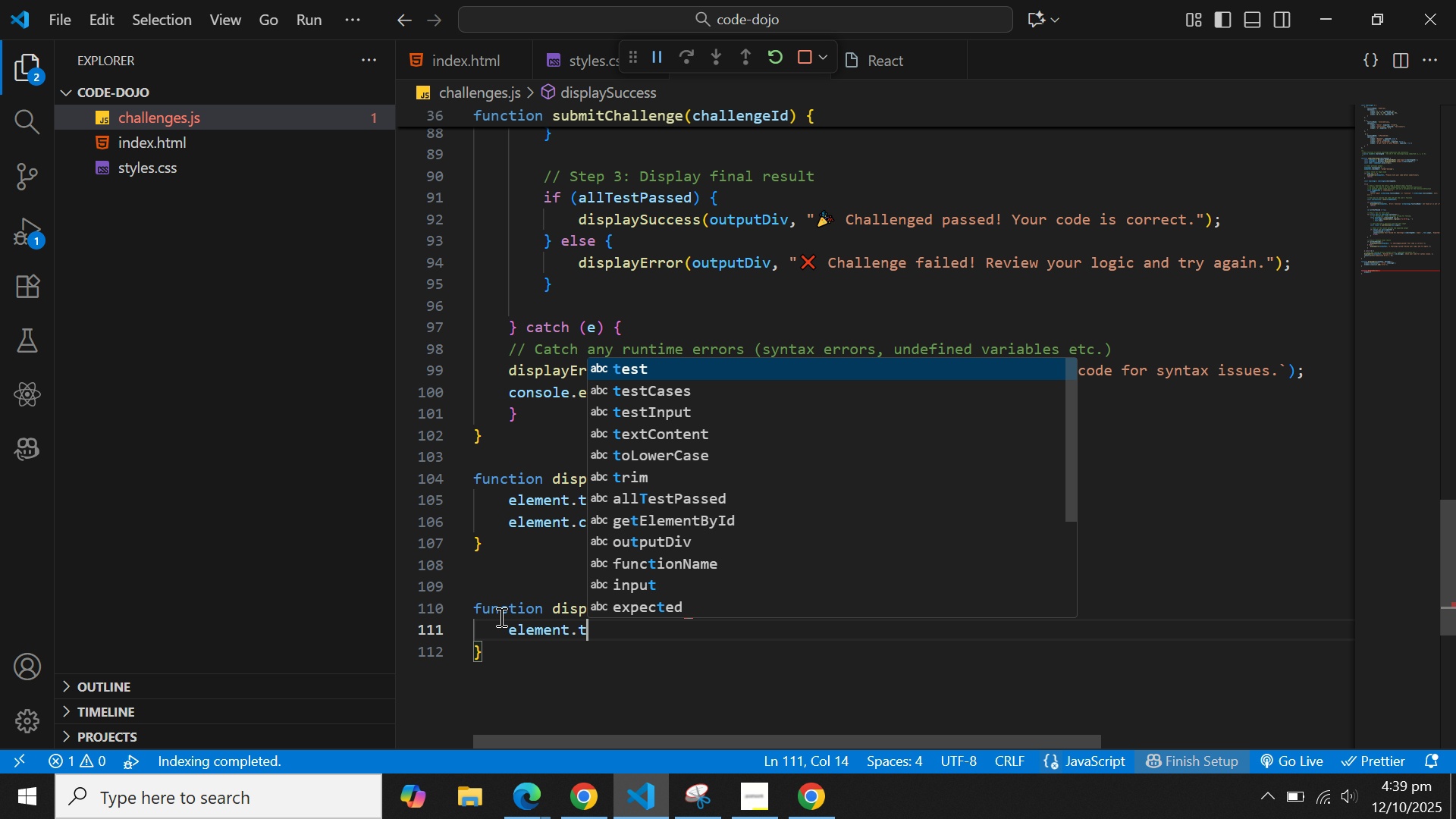 
key(ArrowDown)
 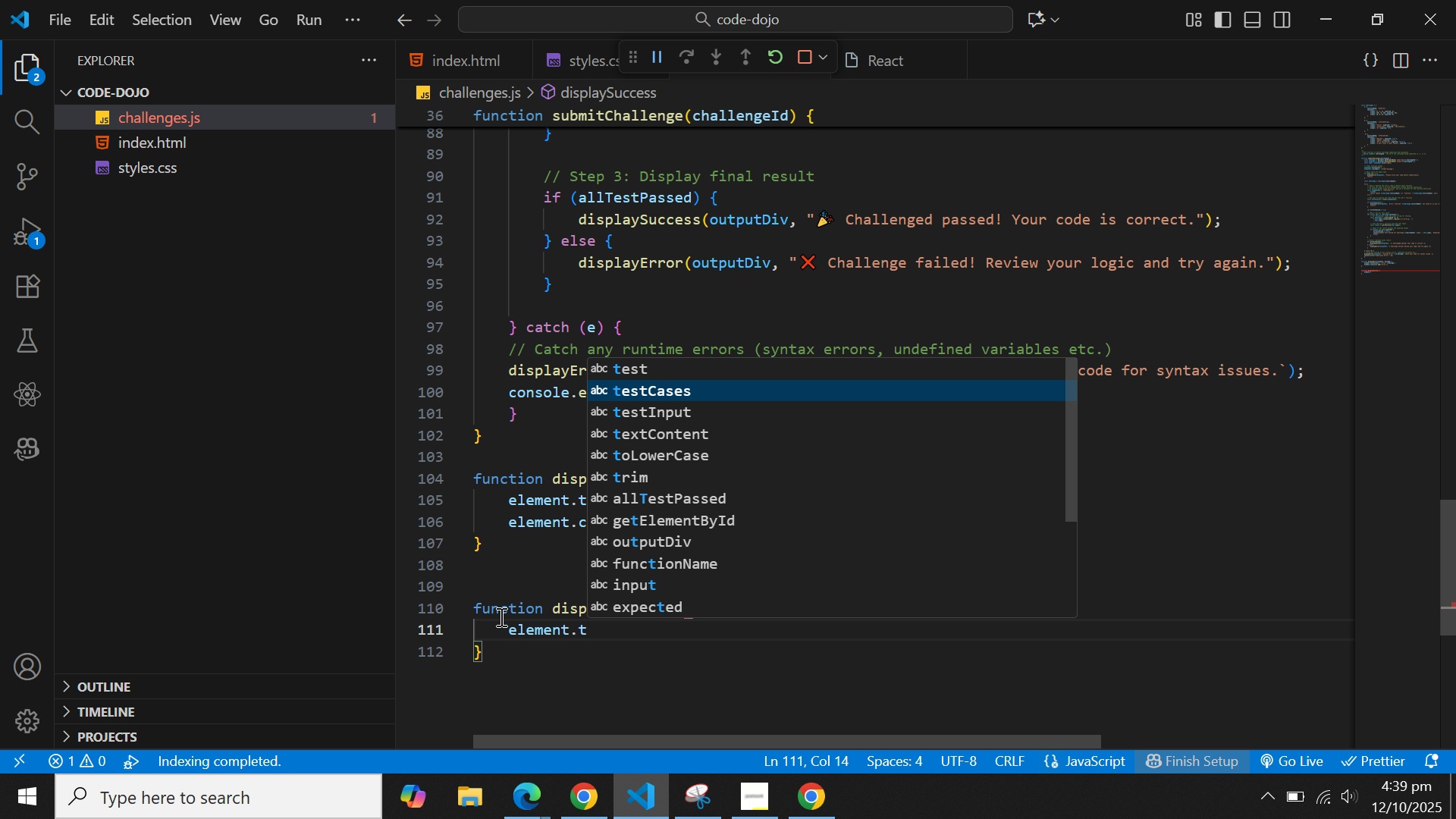 
key(ArrowDown)
 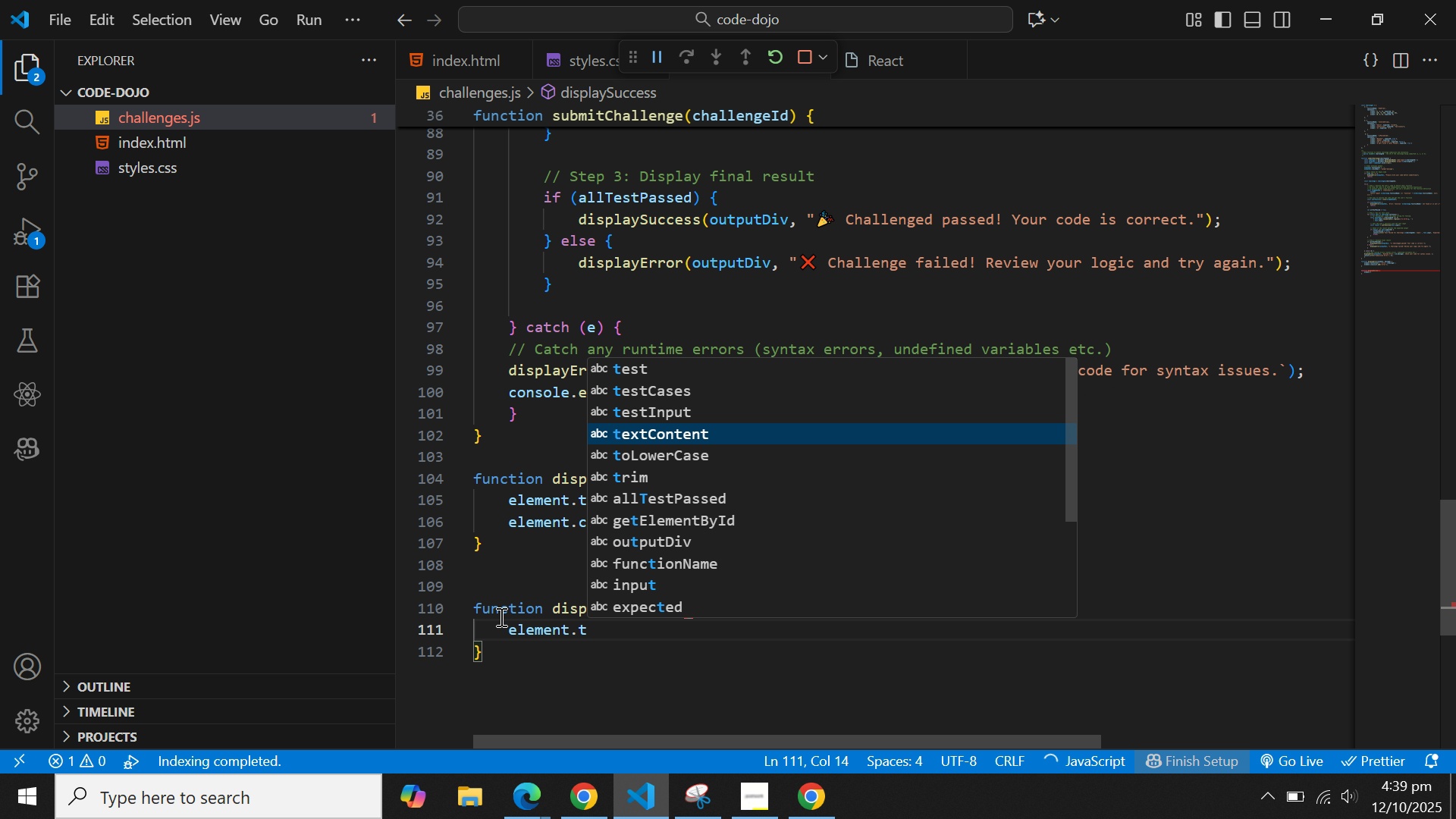 
key(ArrowDown)
 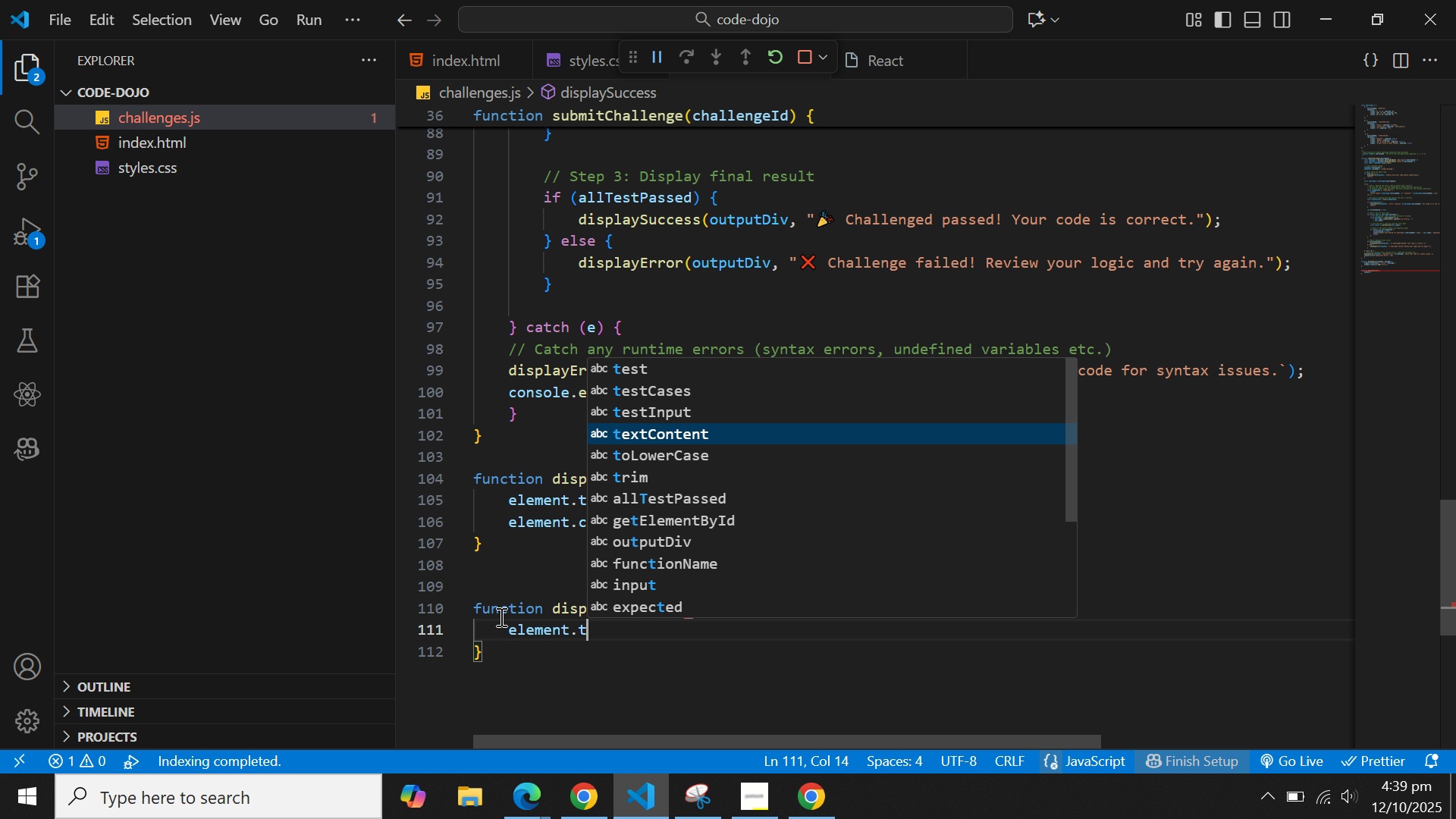 
key(Enter)
 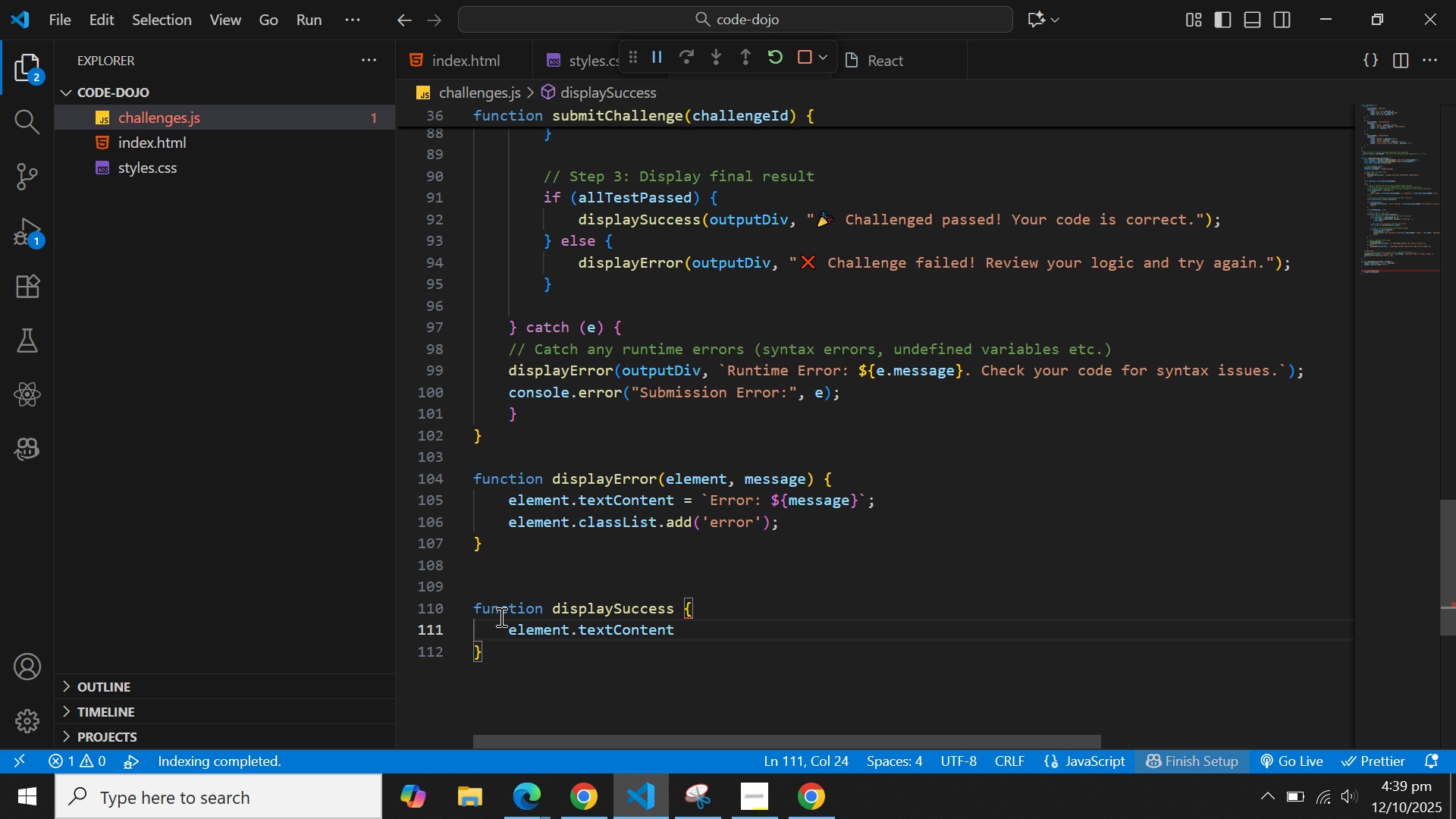 
key(Space)
 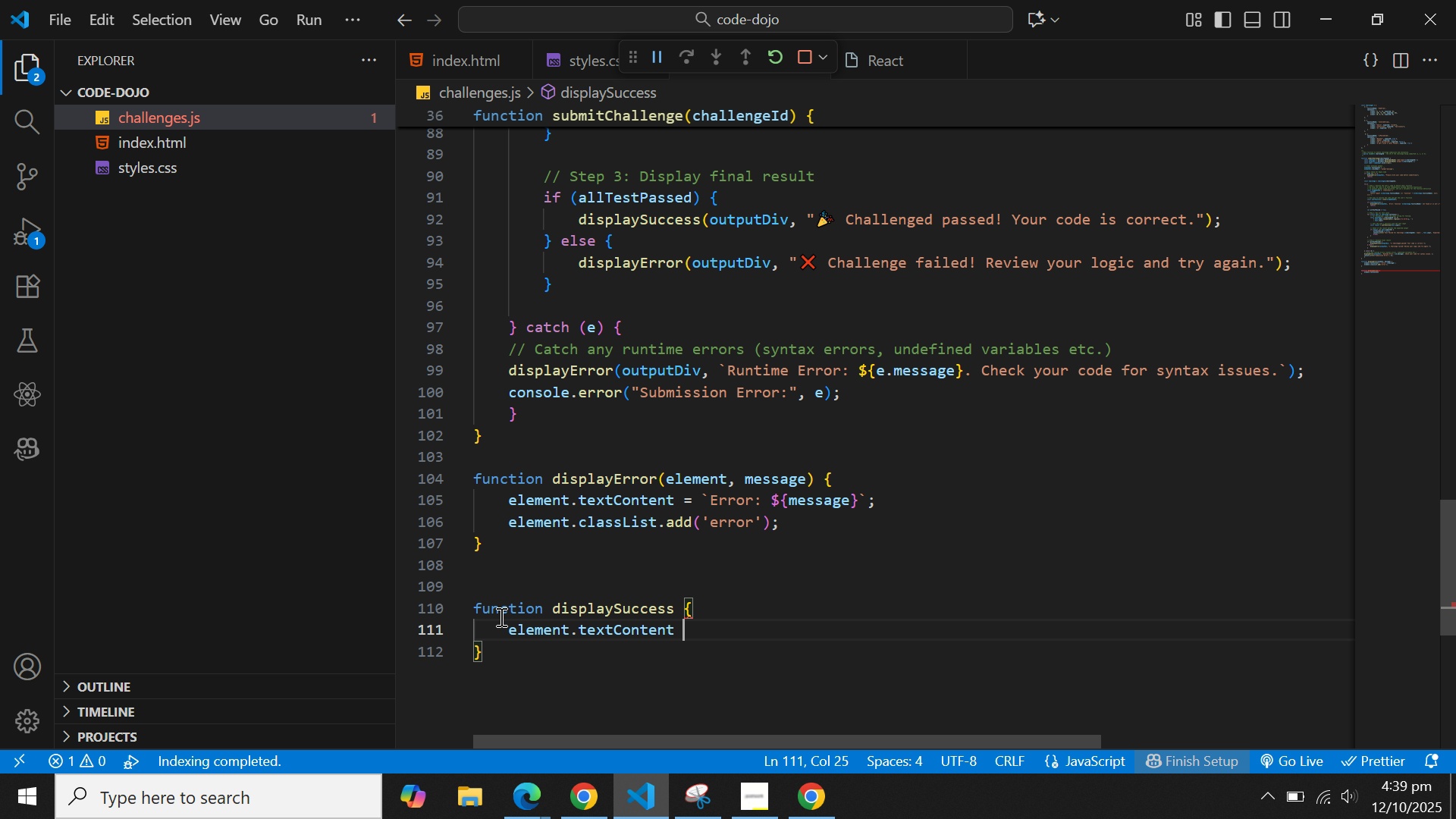 
key(Equal)
 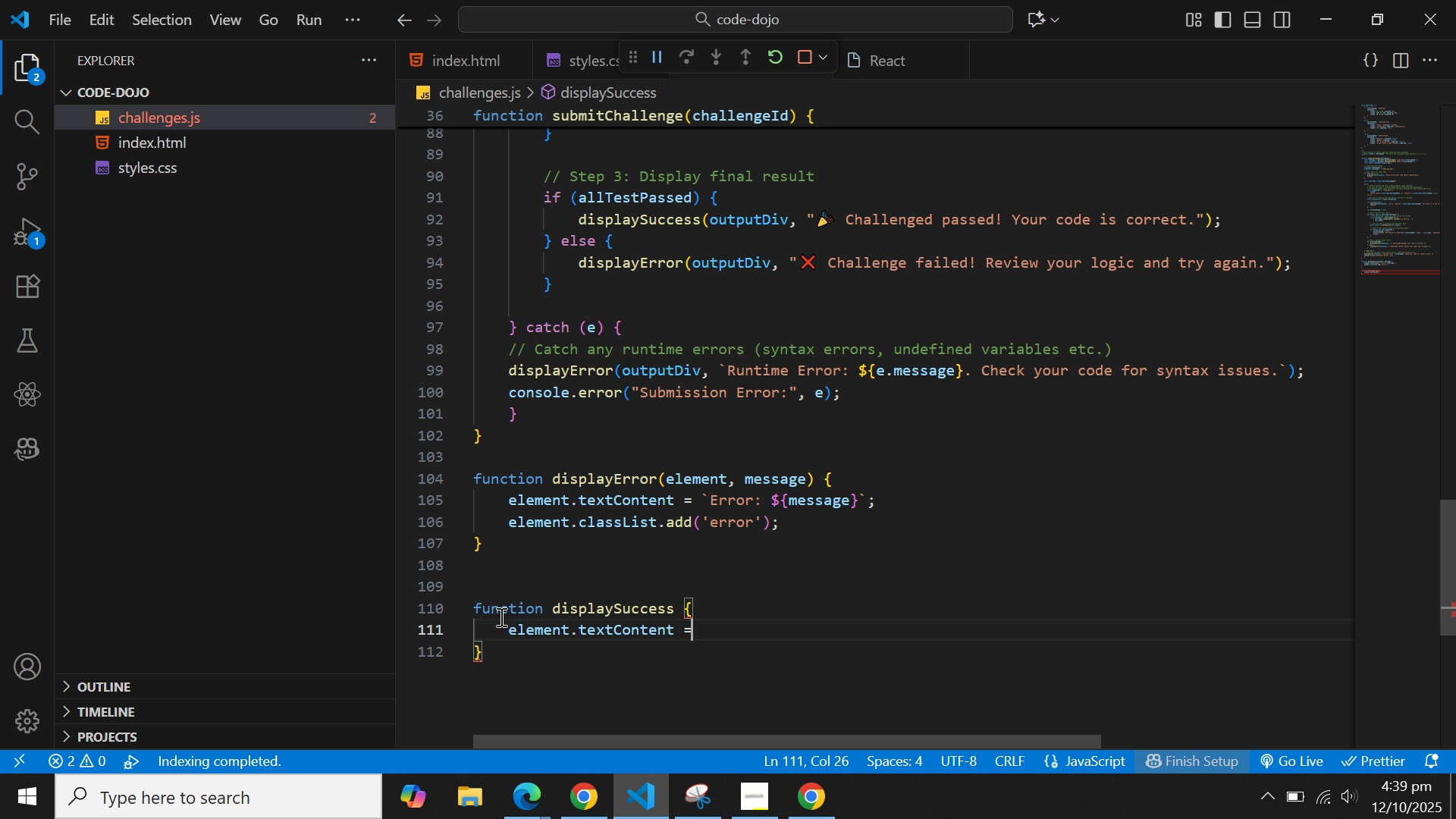 
key(ArrowUp)
 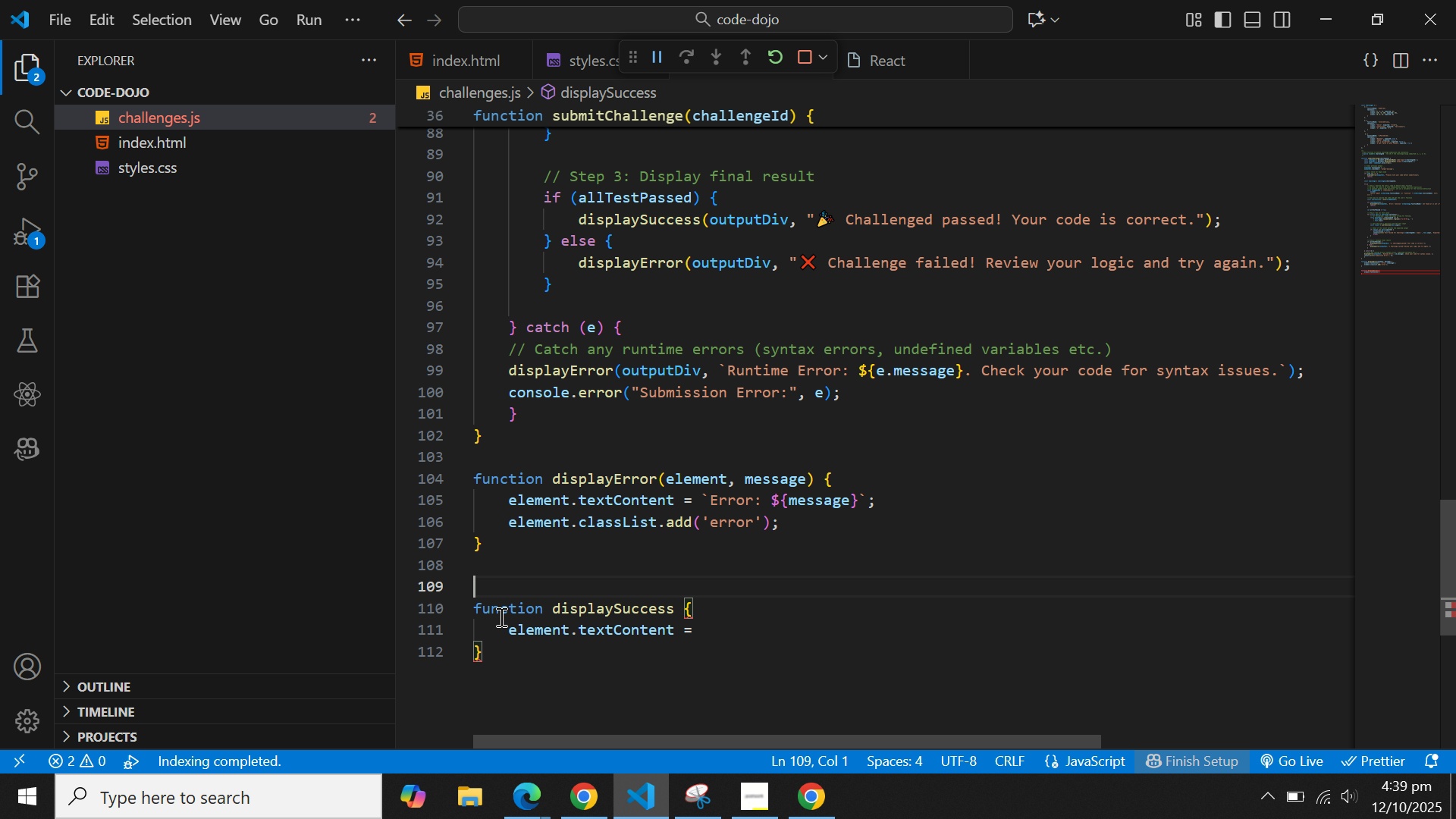 
key(ArrowUp)
 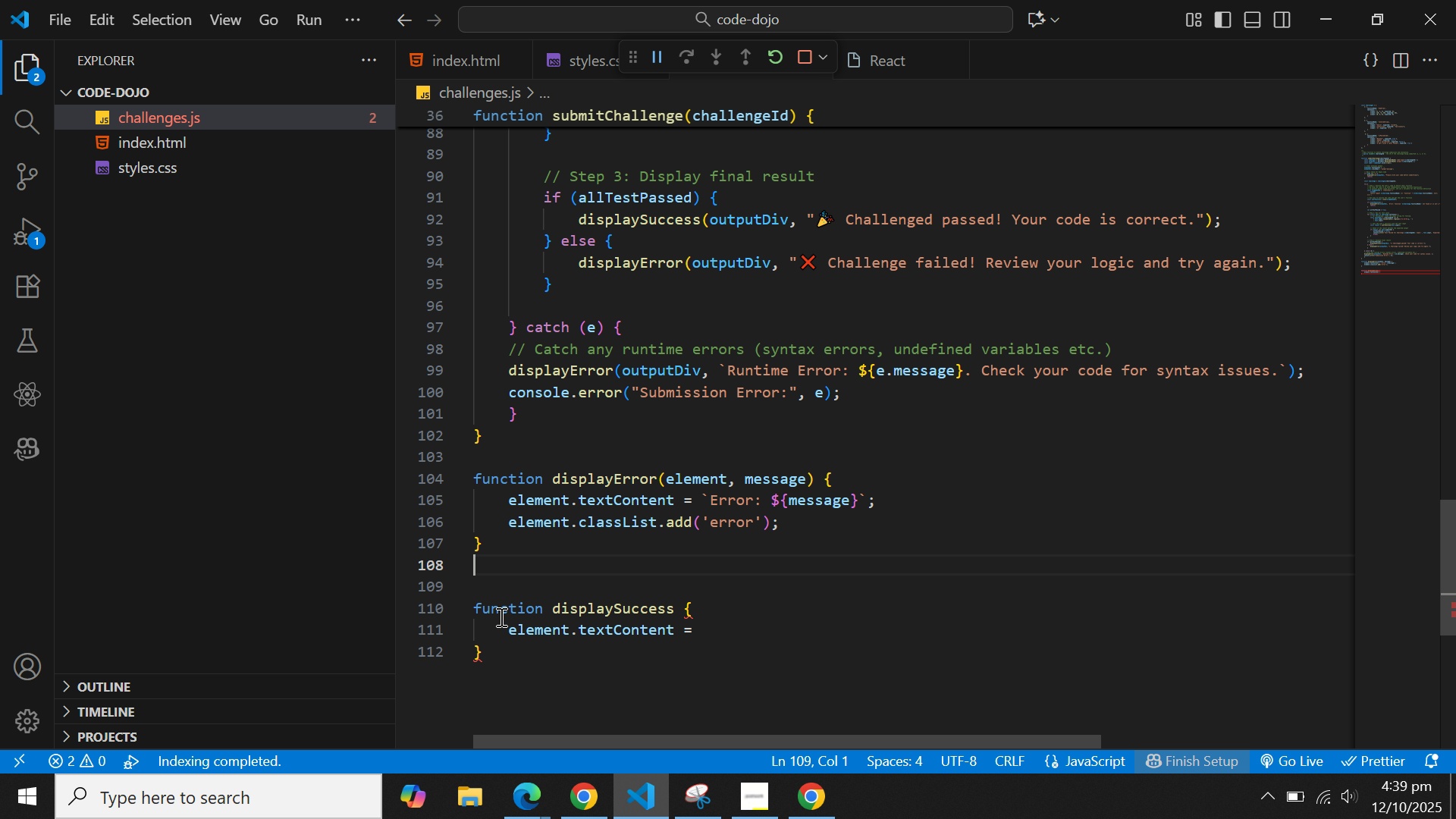 
key(ArrowLeft)
 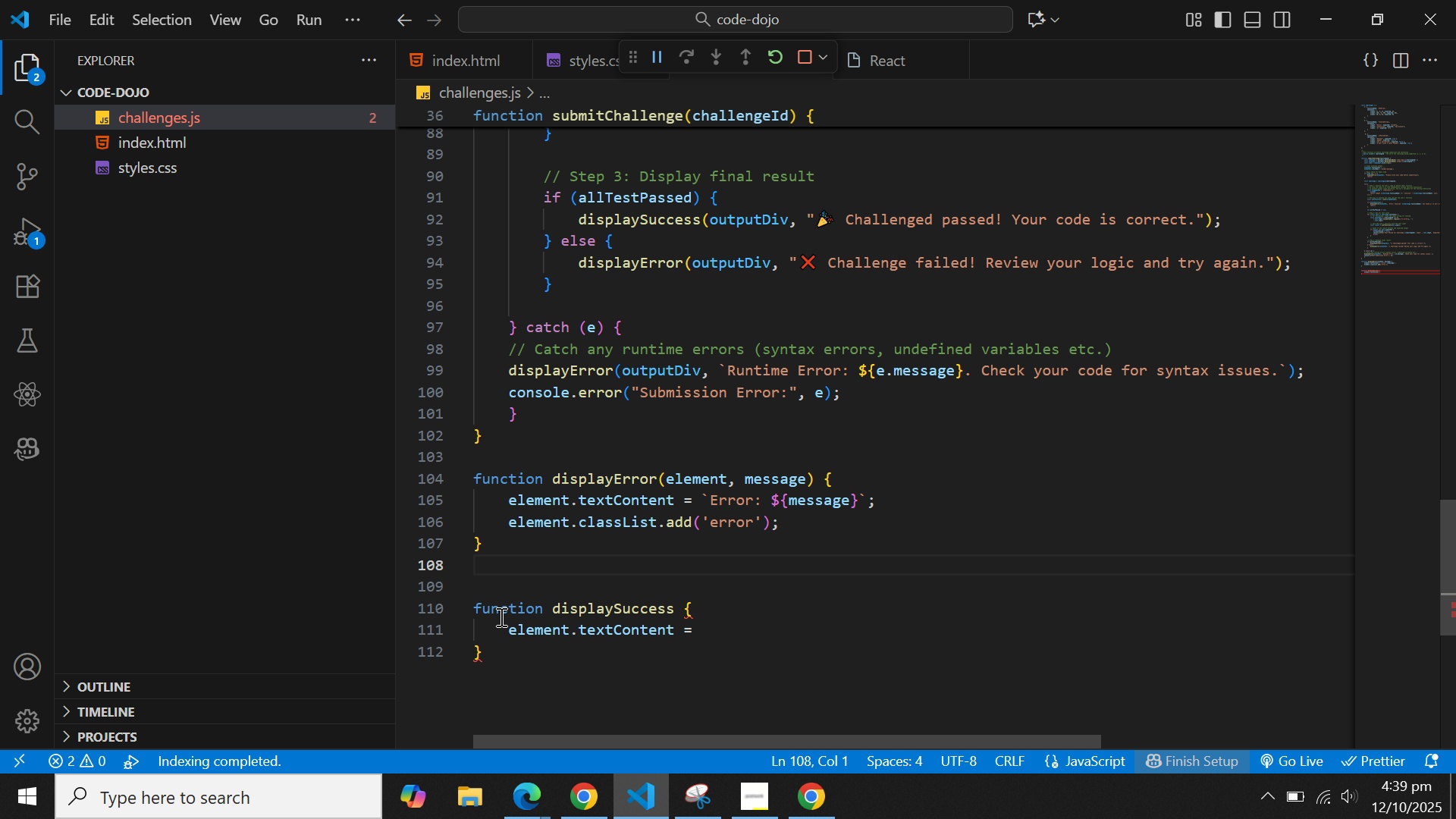 
key(ArrowDown)
 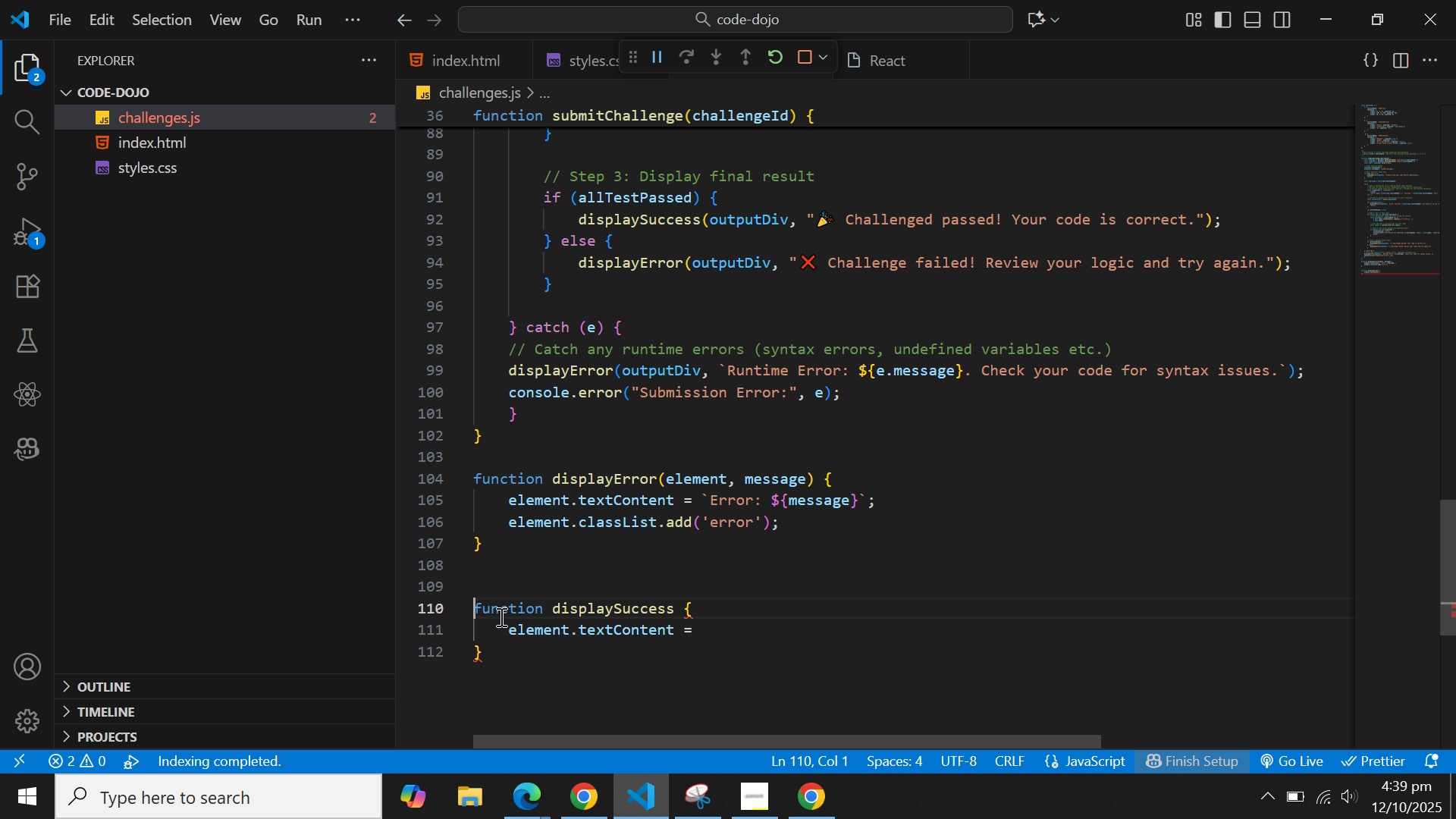 
key(ArrowDown)
 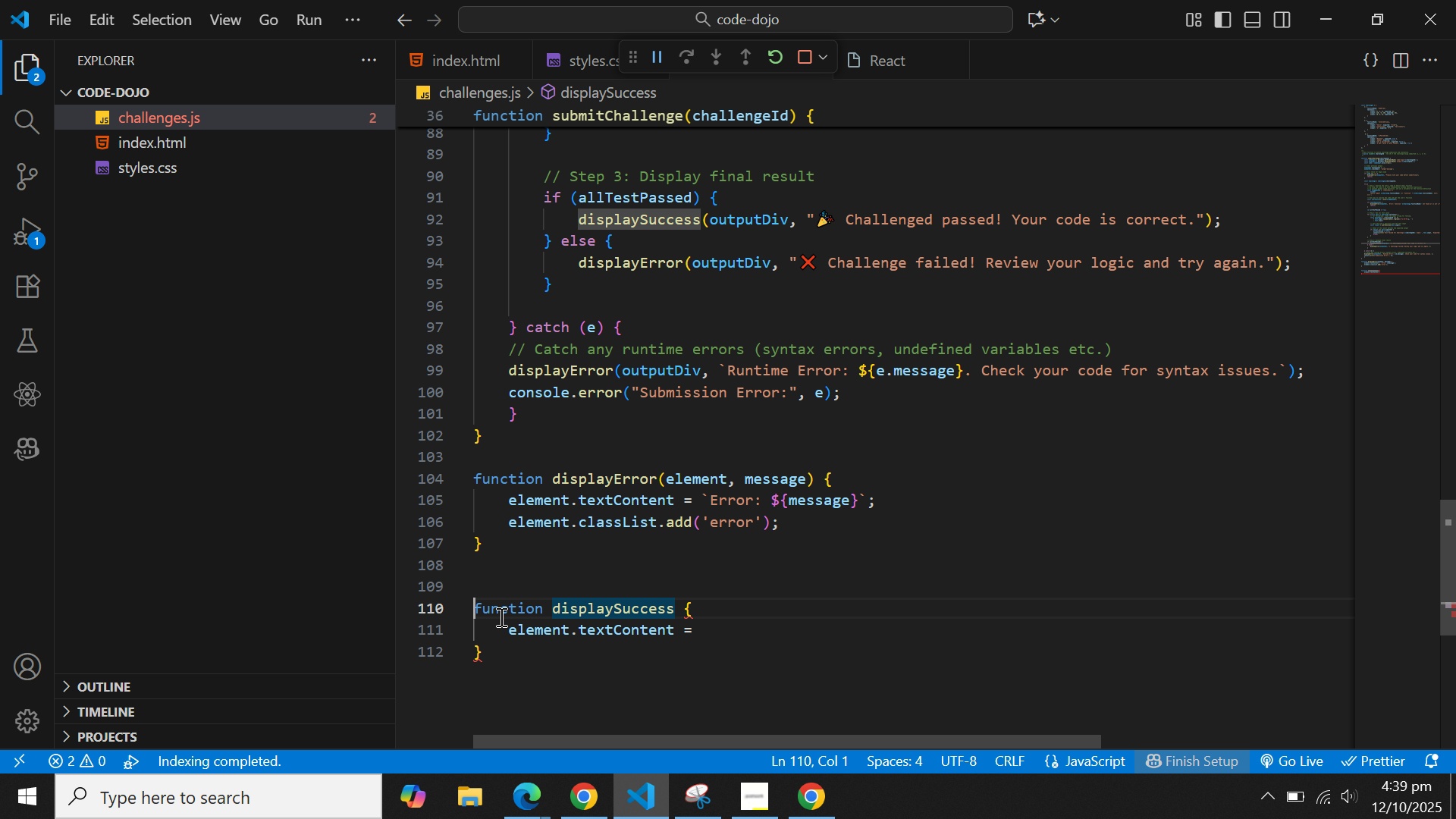 
key(ArrowDown)
 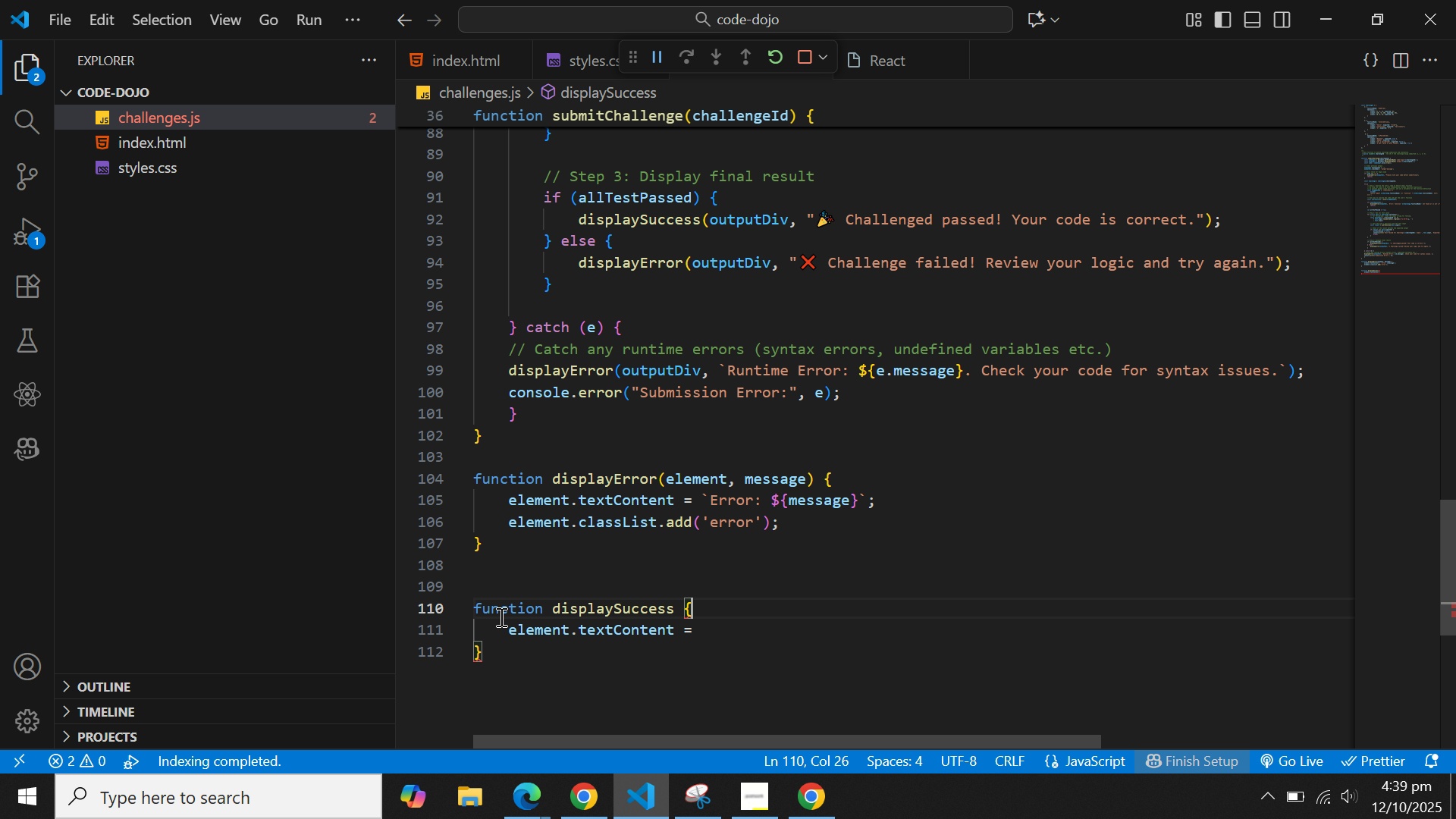 
hold_key(key=ArrowLeft, duration=0.55)
 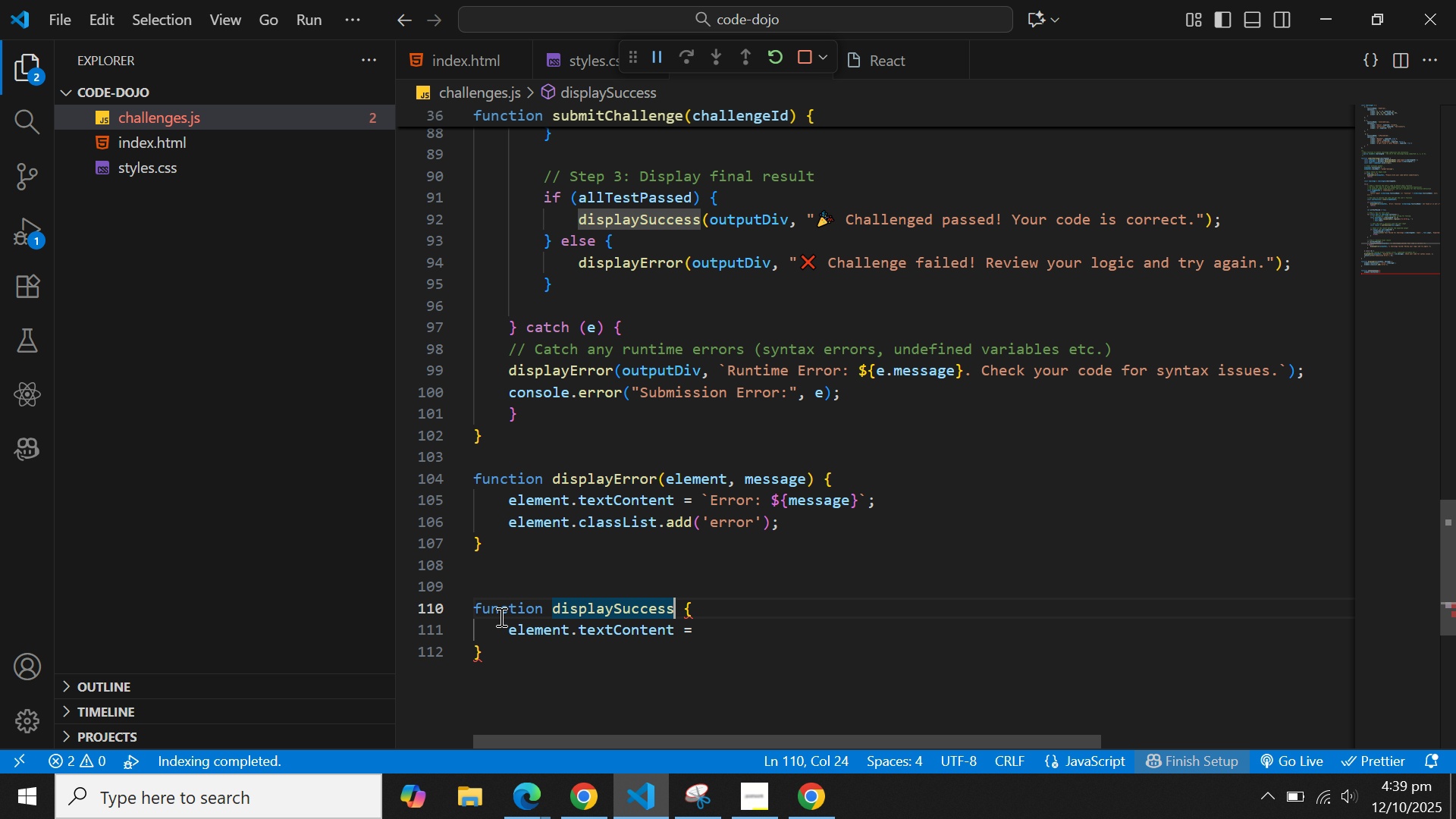 
type((ele)
 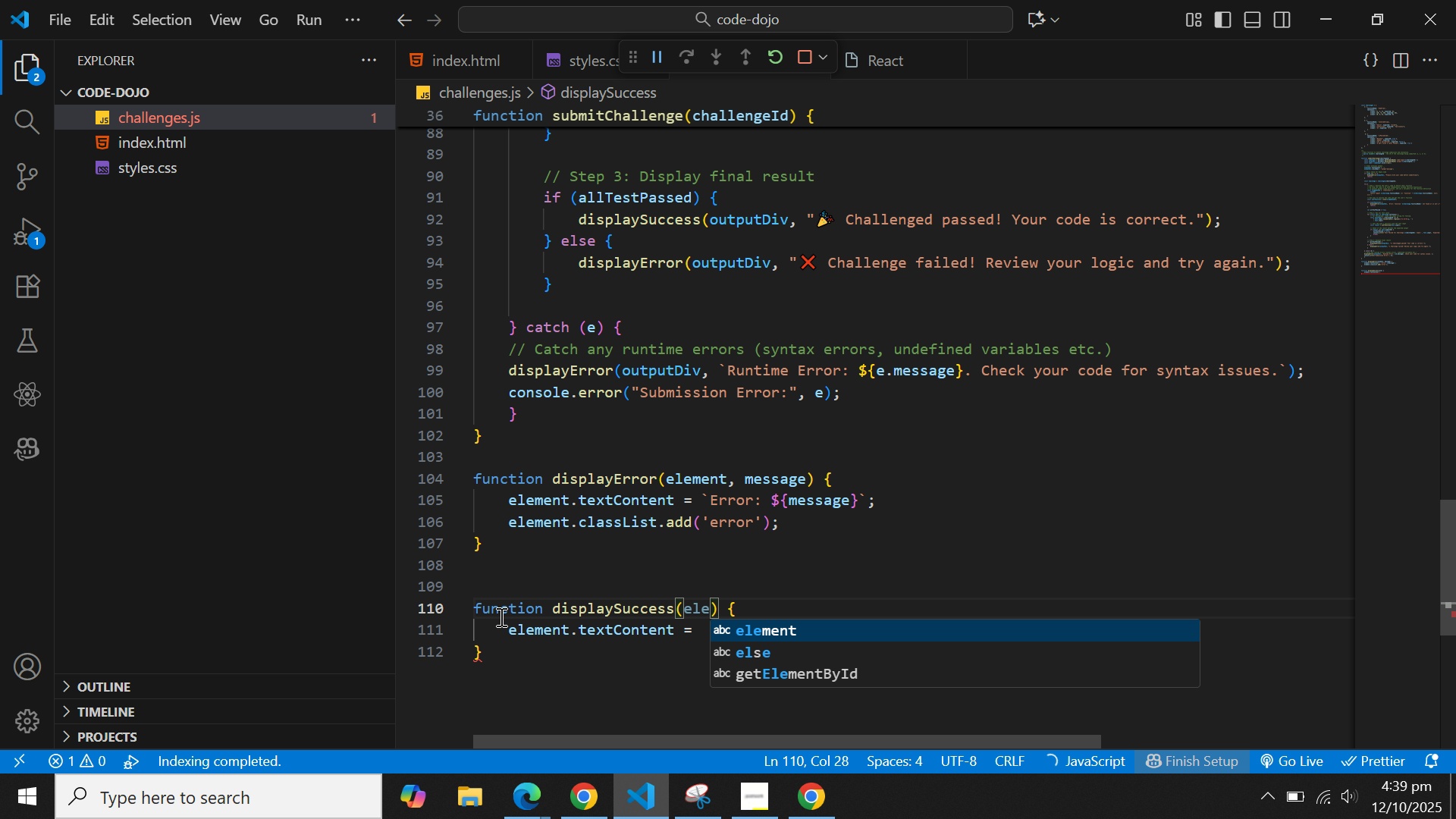 
key(Enter)
 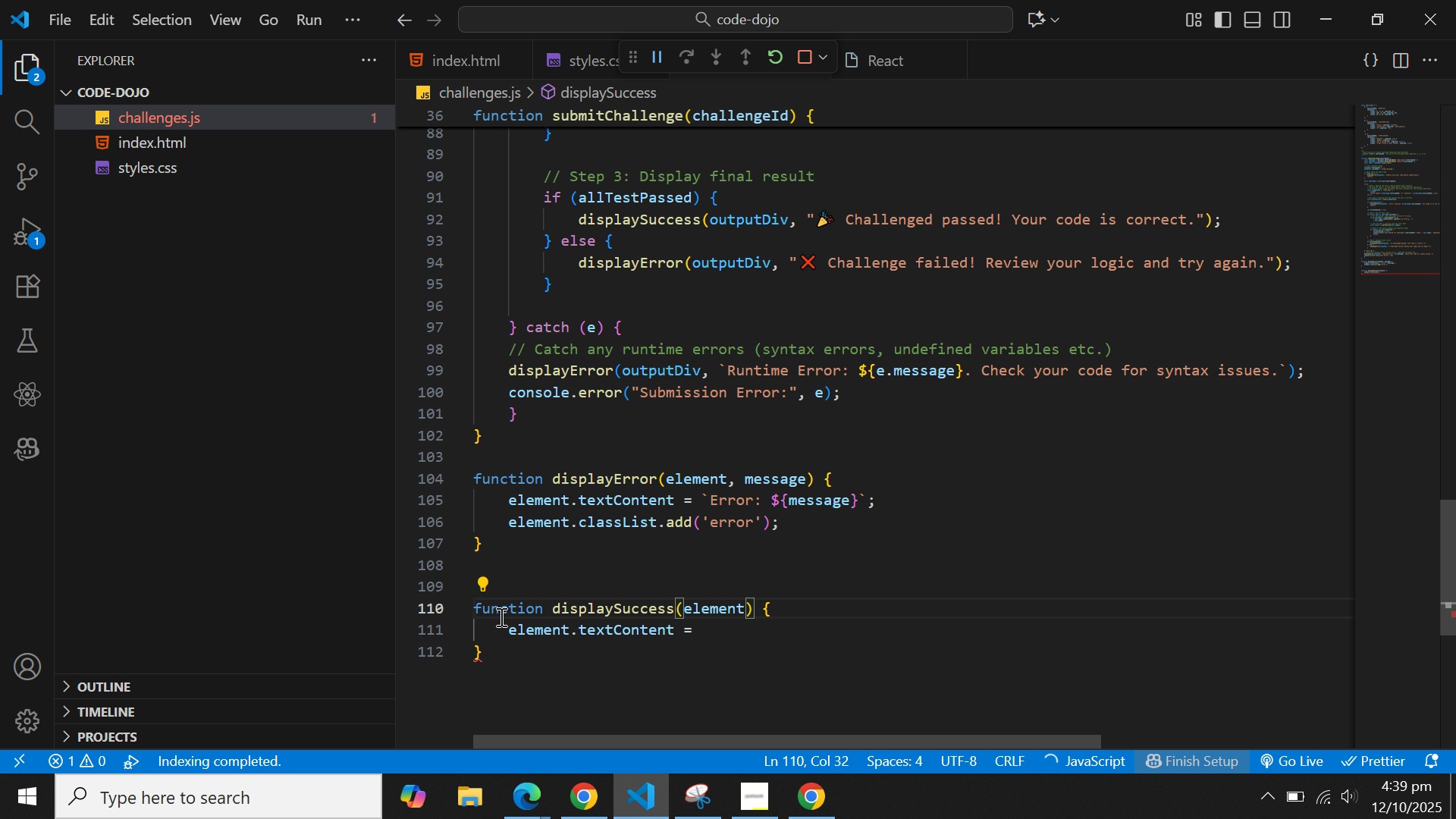 
type(, me)
 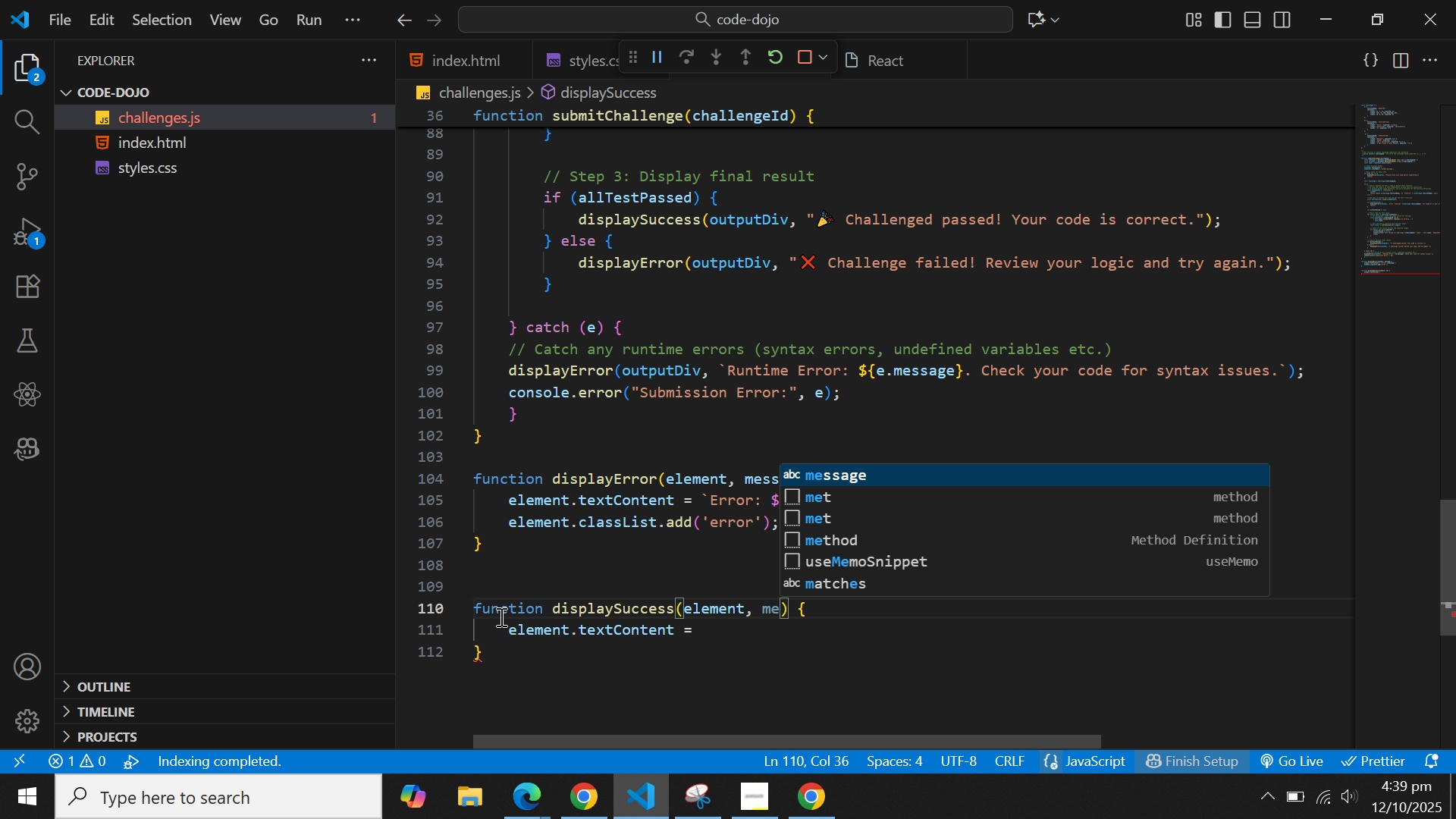 
key(Enter)
 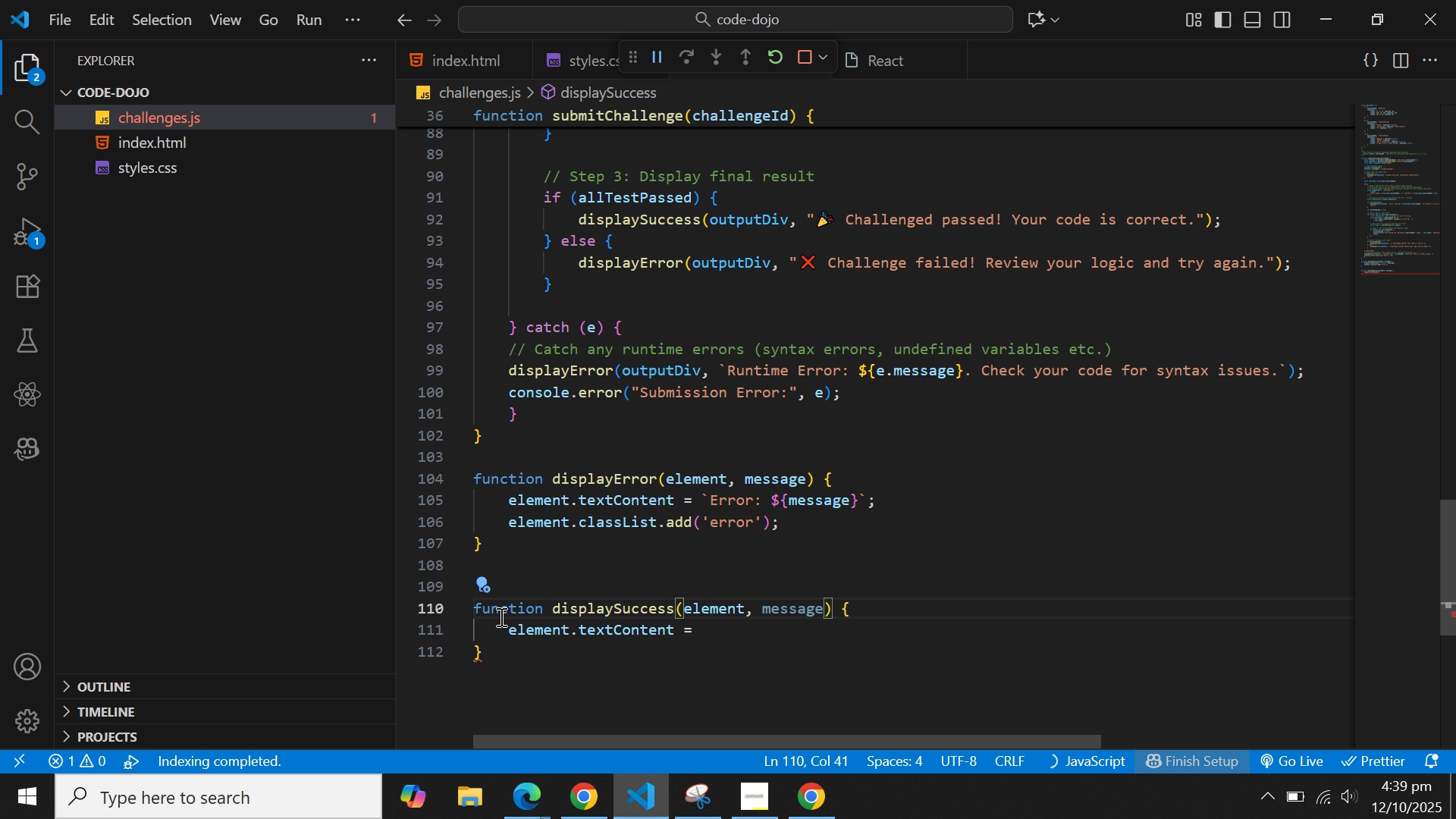 
key(ArrowDown)
 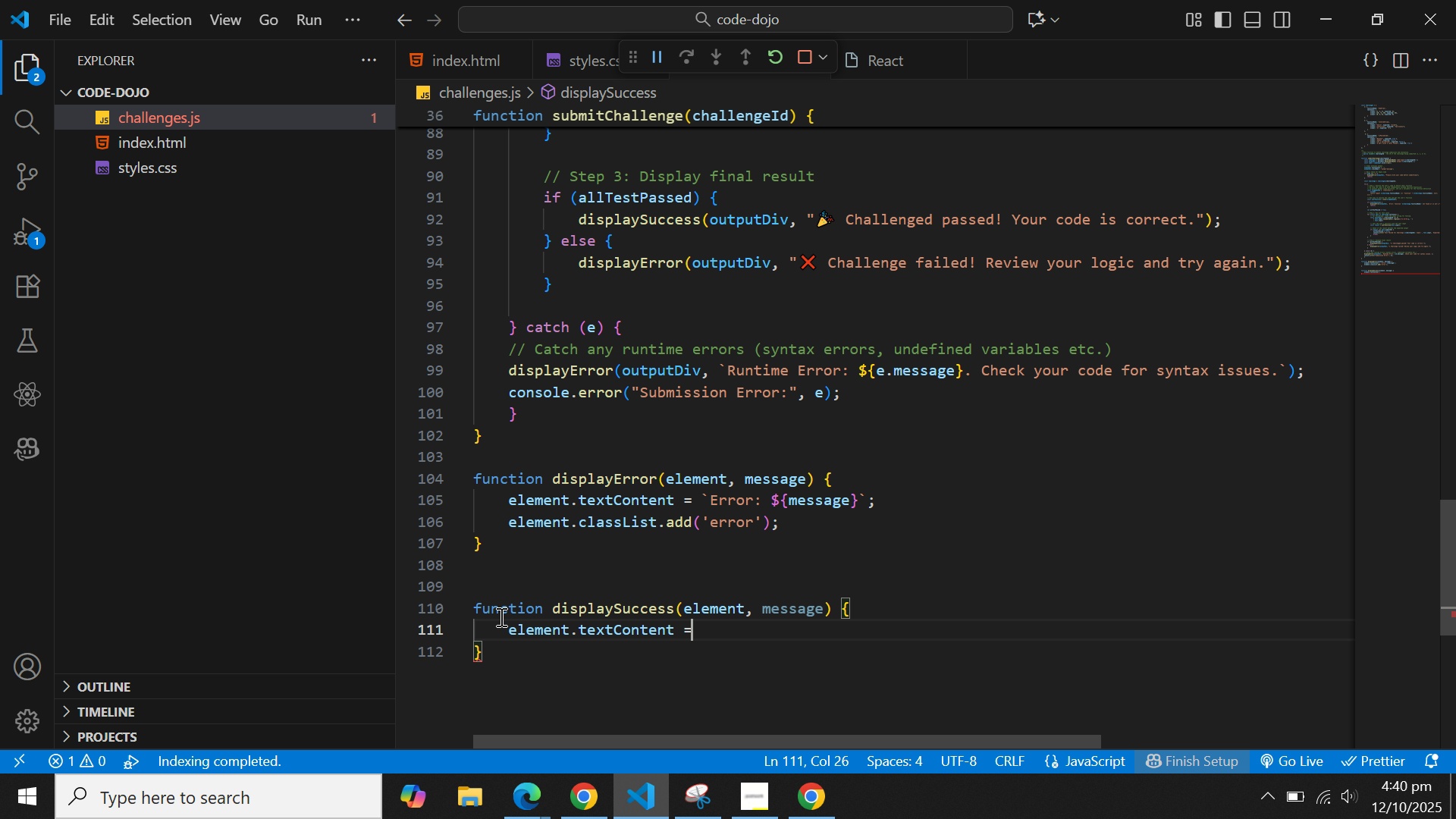 
key(ArrowDown)
 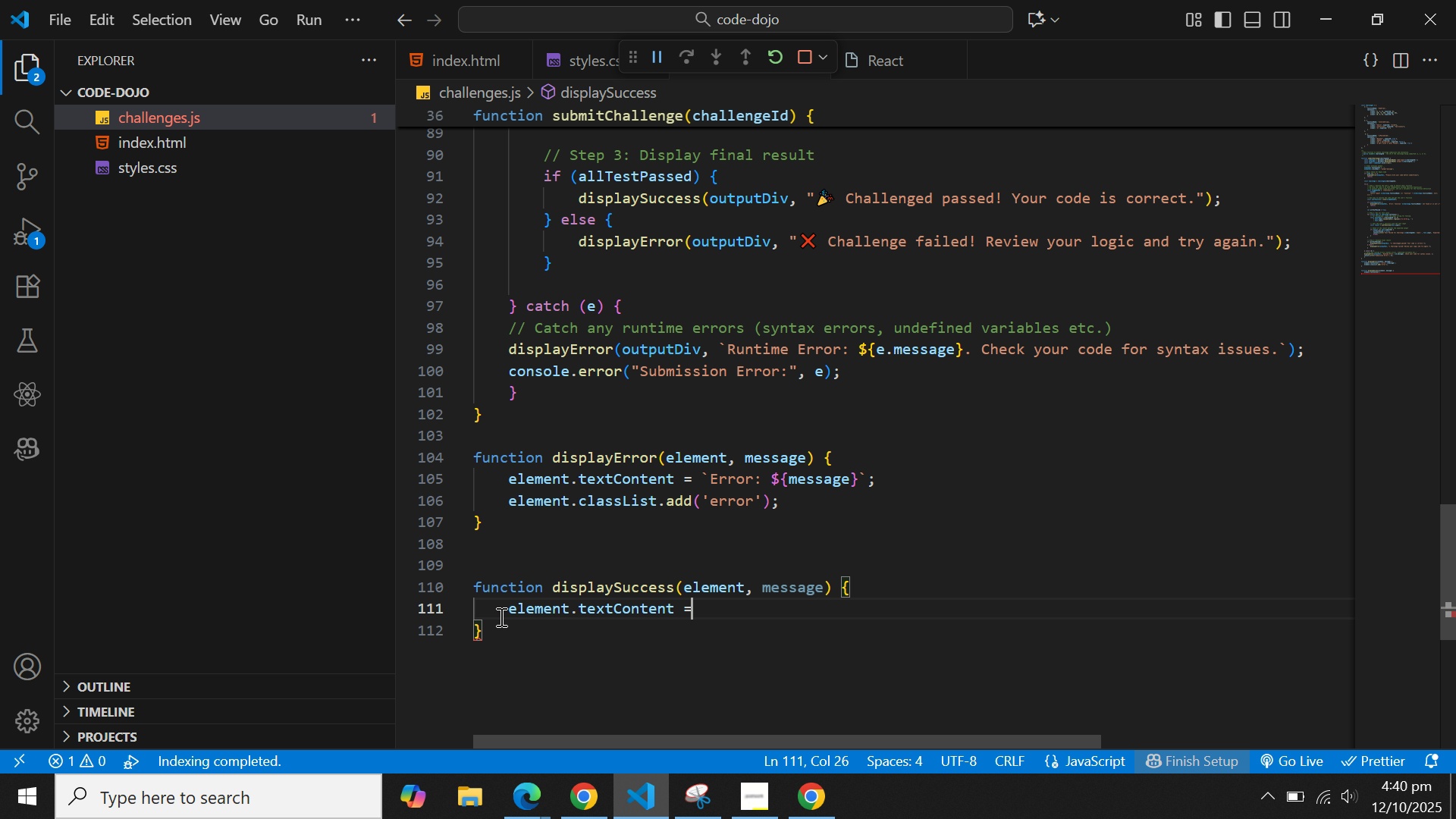 
key(ArrowUp)
 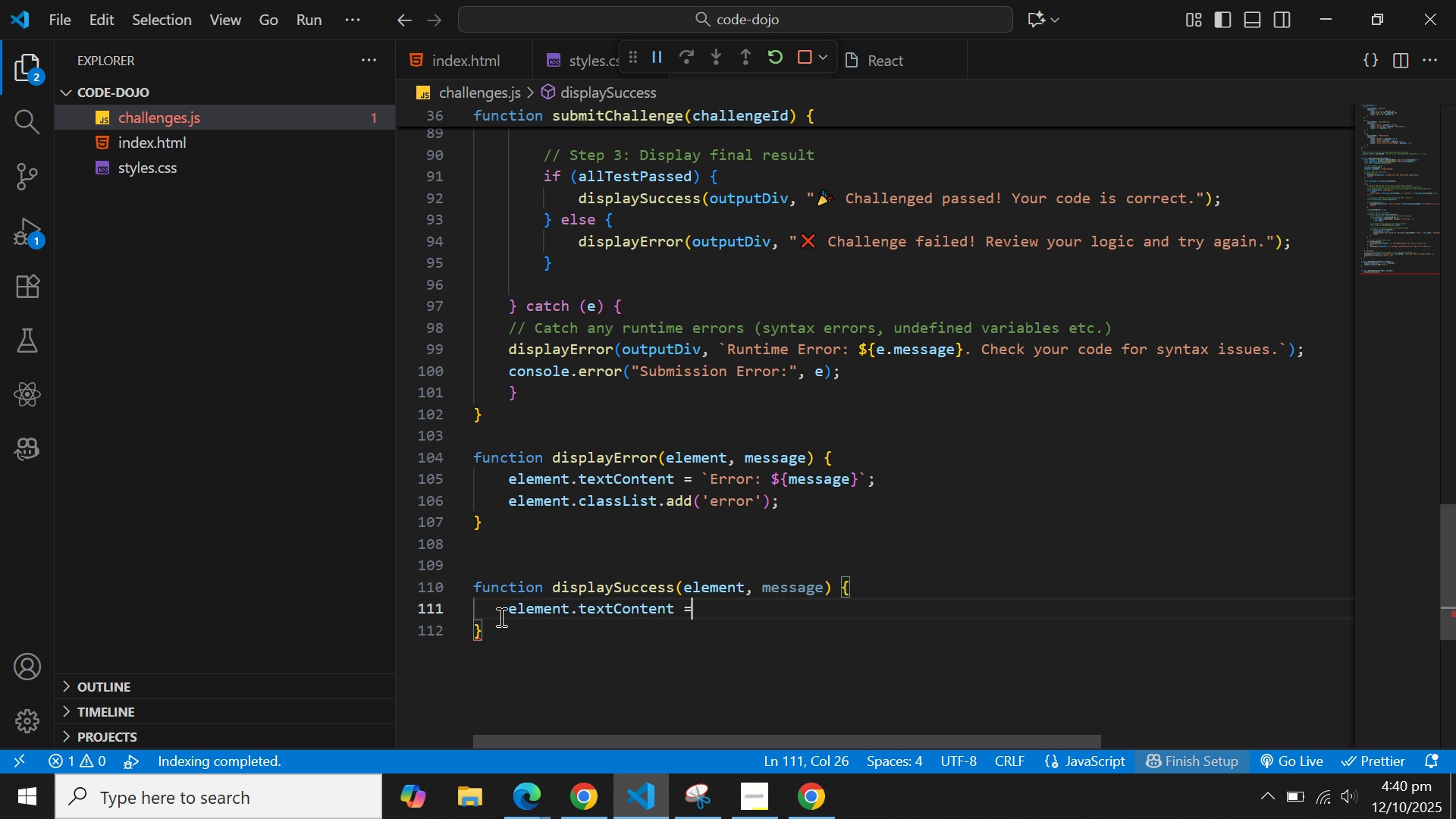 
type( messg)
 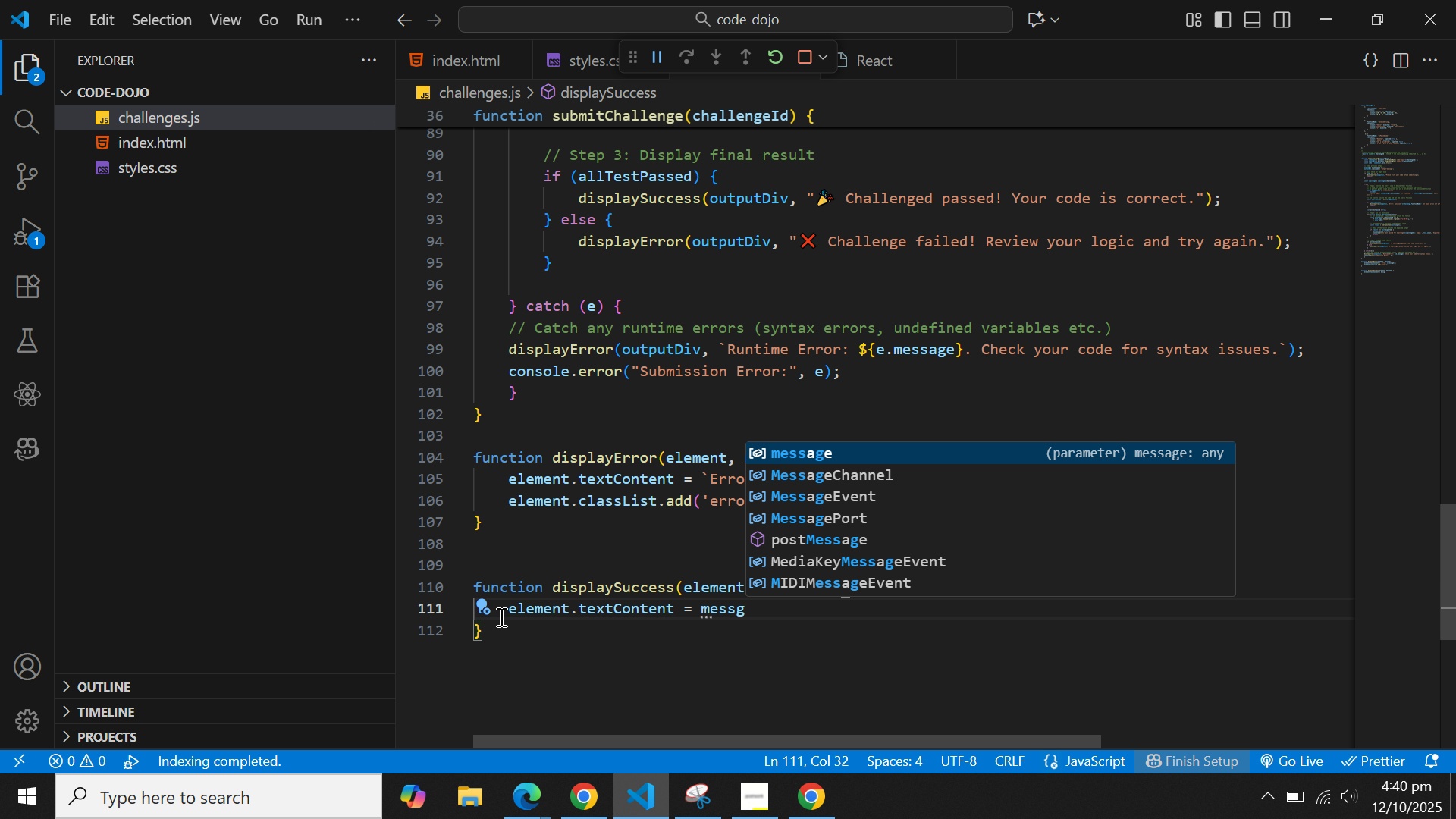 
key(Enter)
 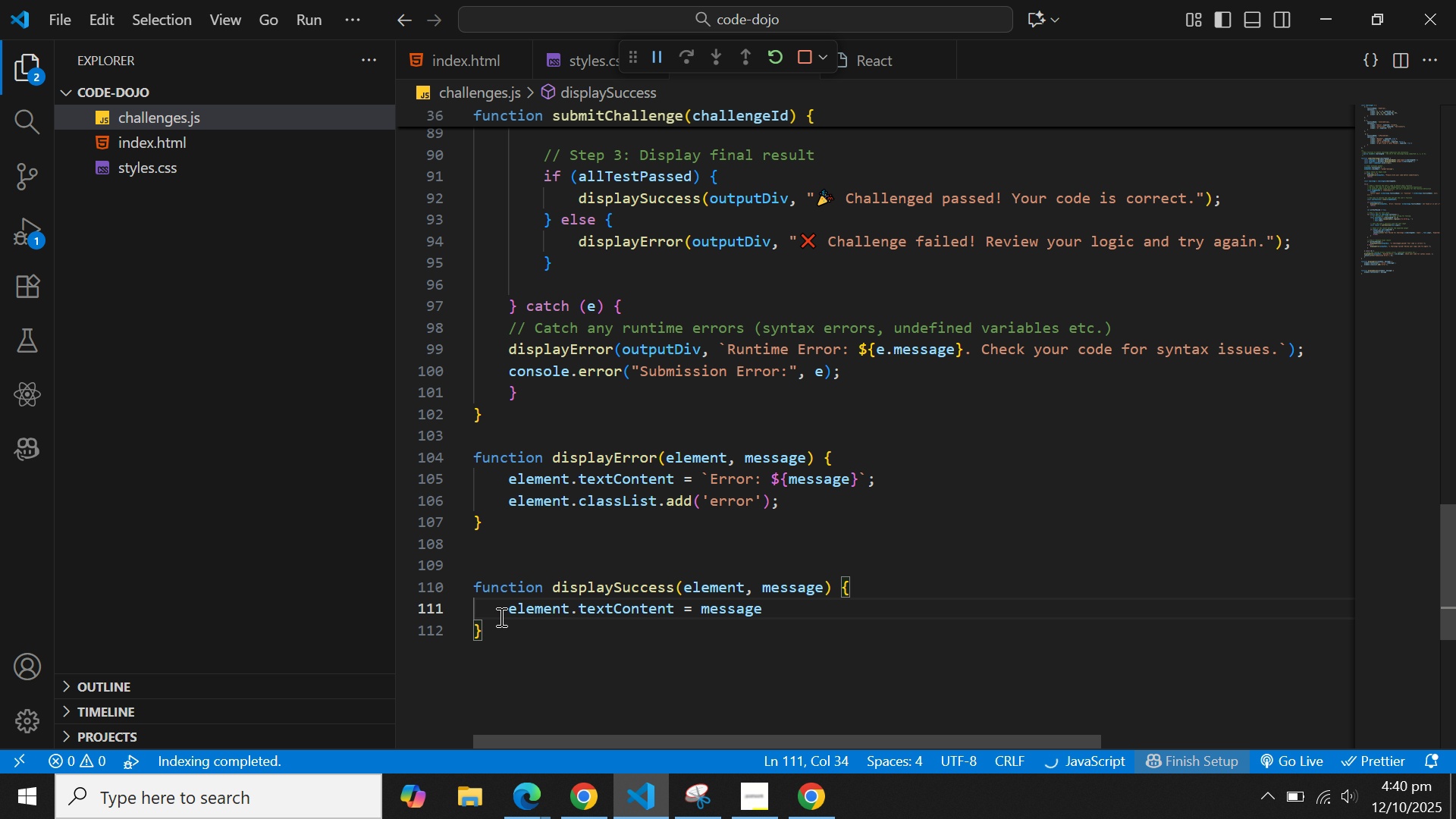 
key(Semicolon)
 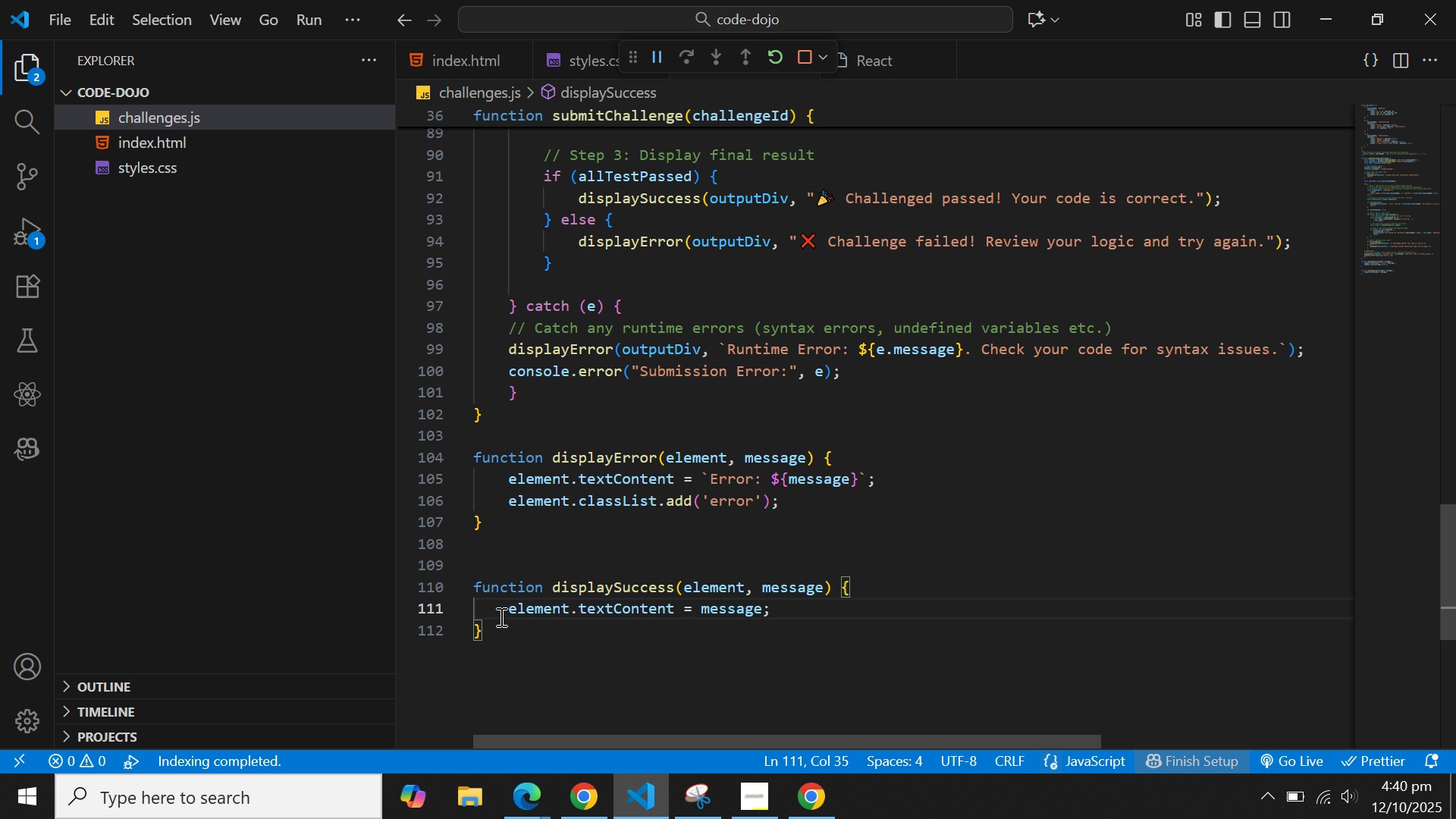 
key(Enter)
 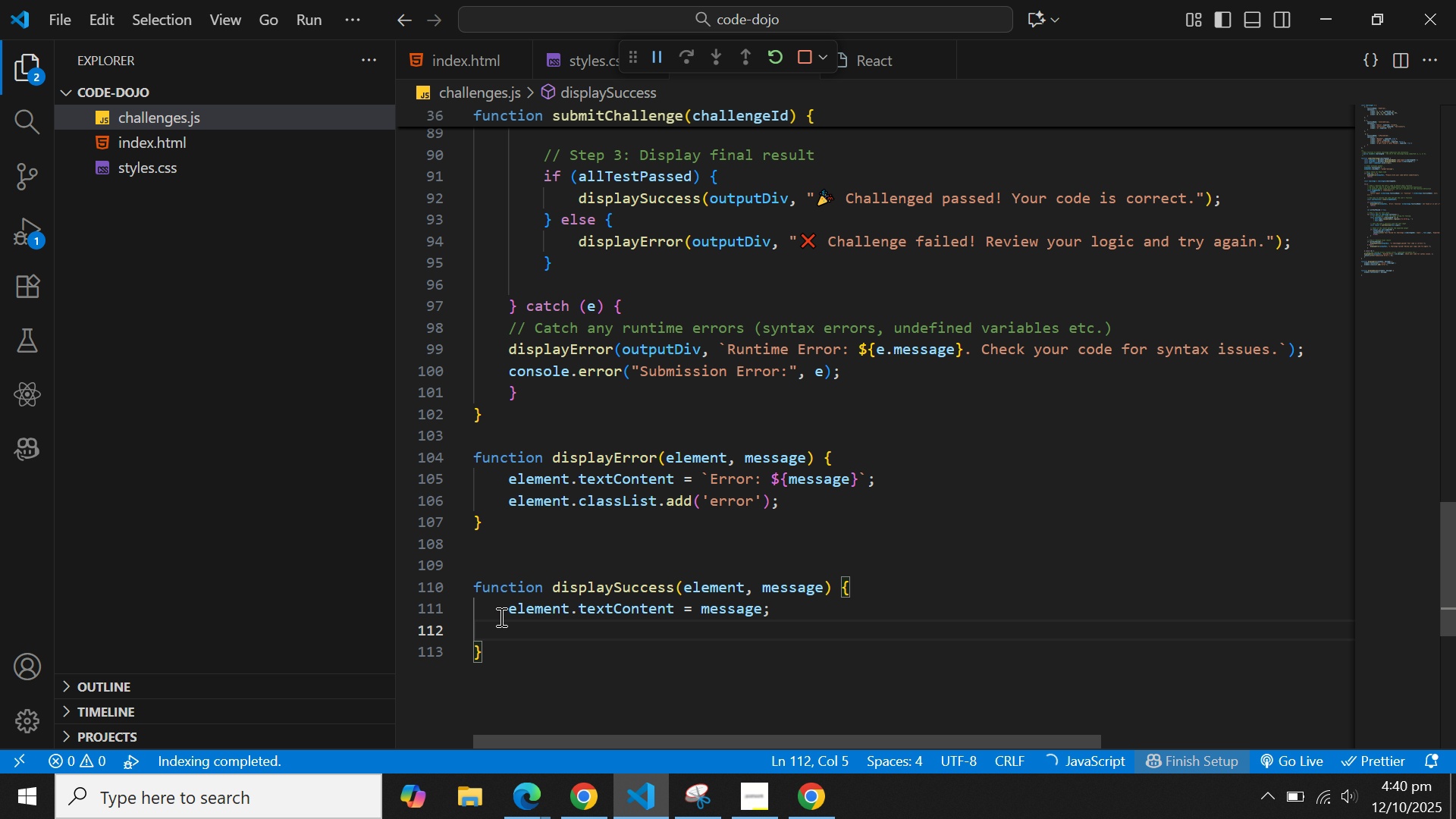 
type(element.cl)
 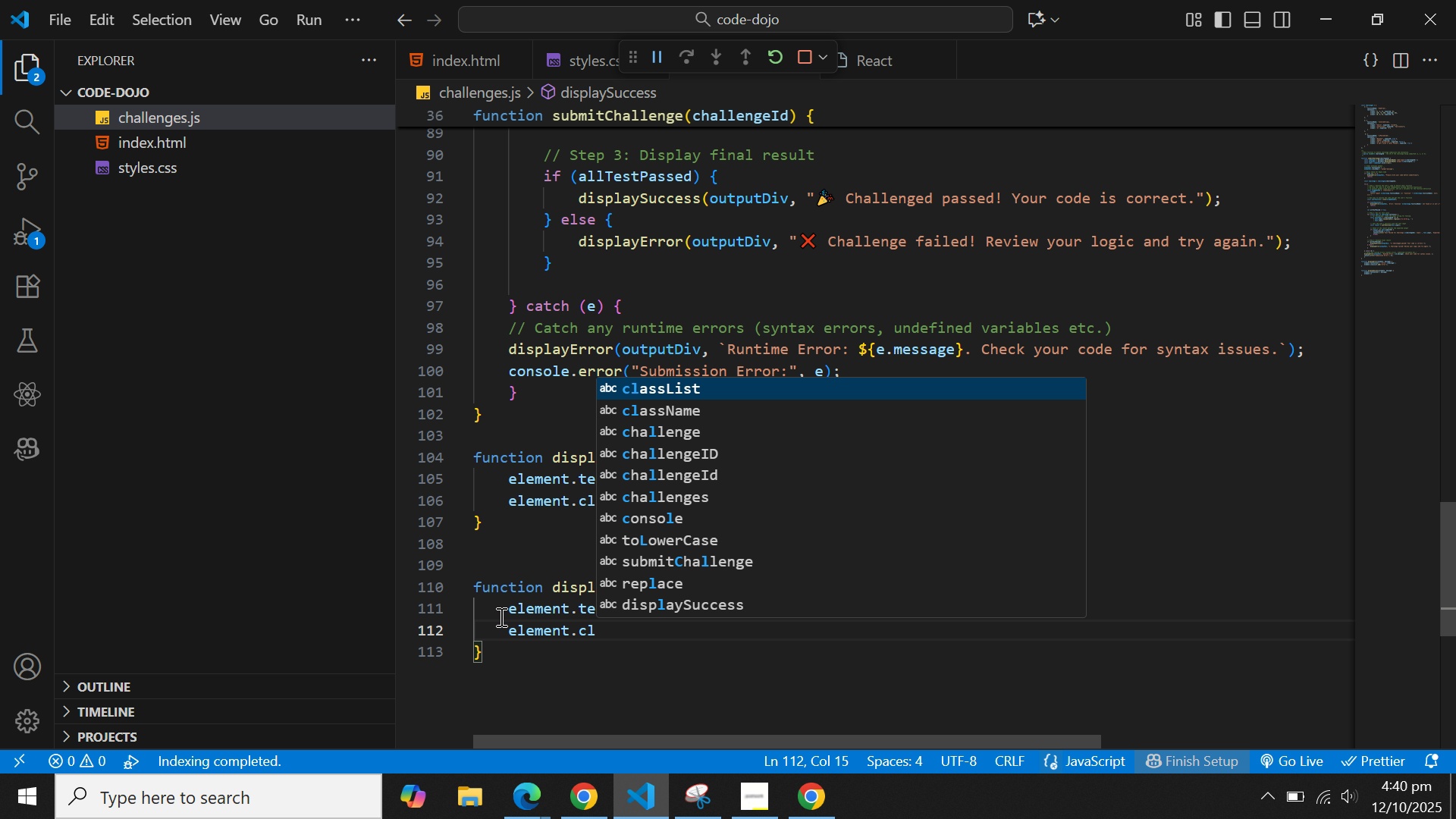 
key(Enter)
 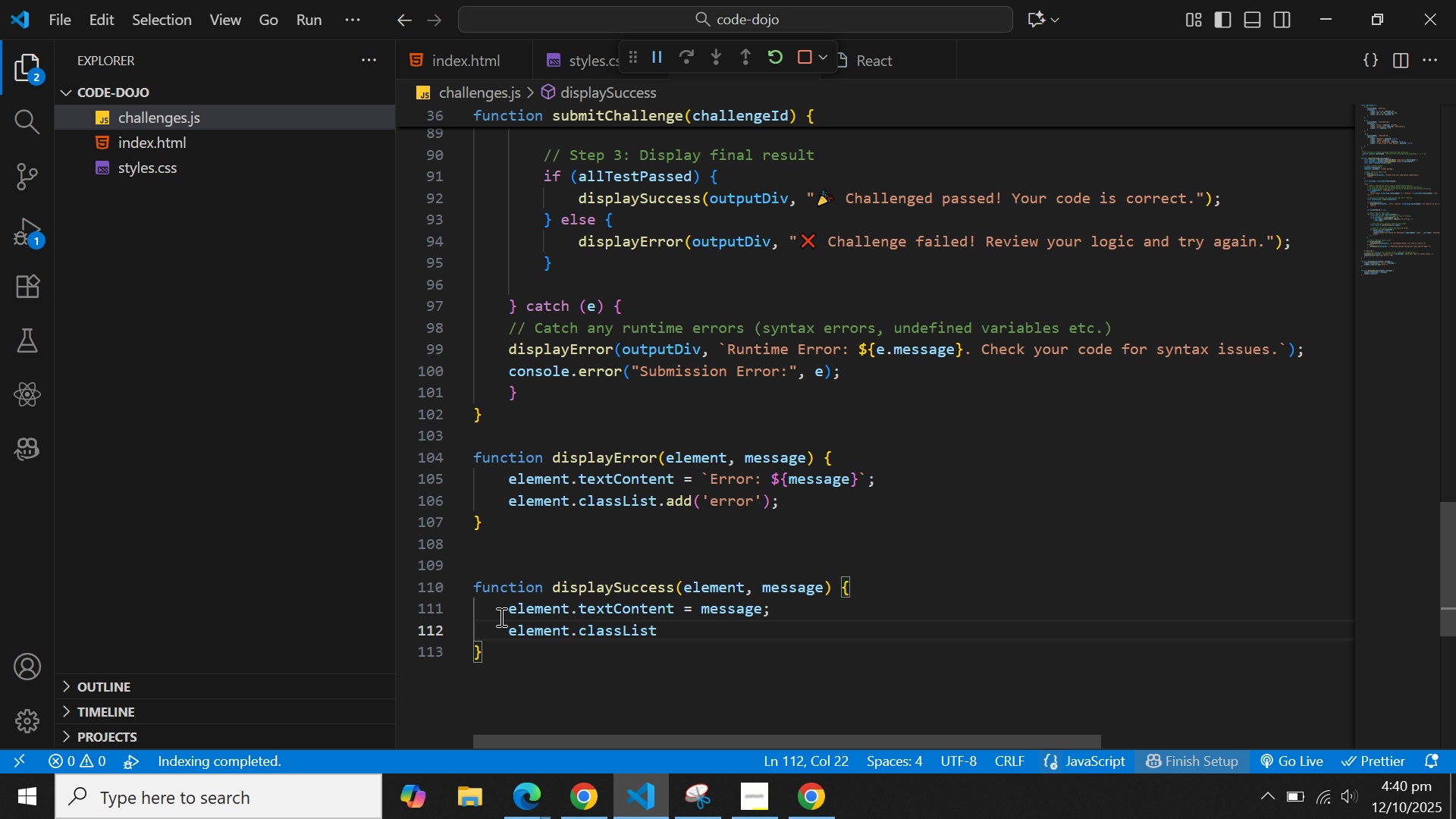 
key(Period)
 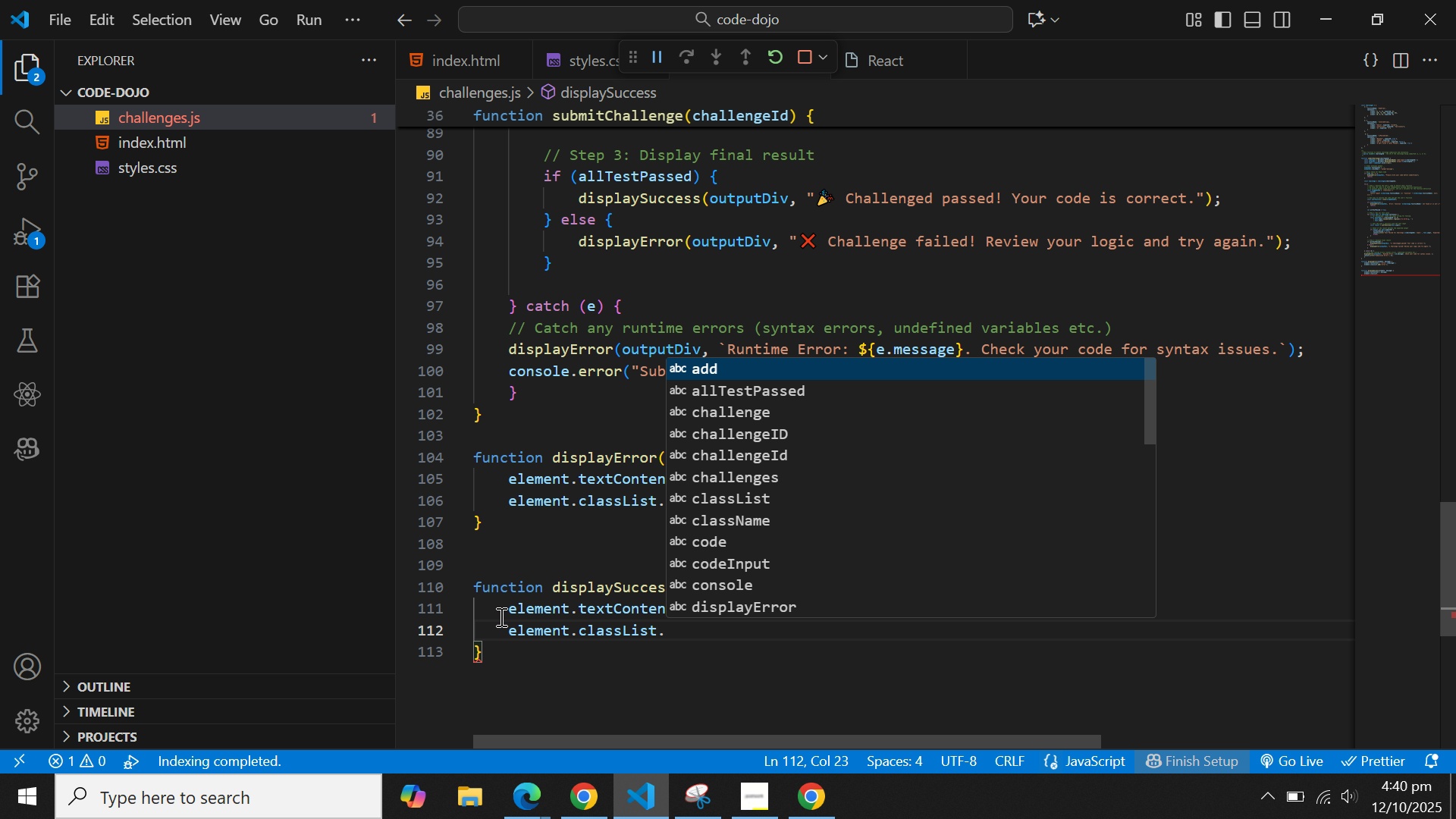 
key(A)
 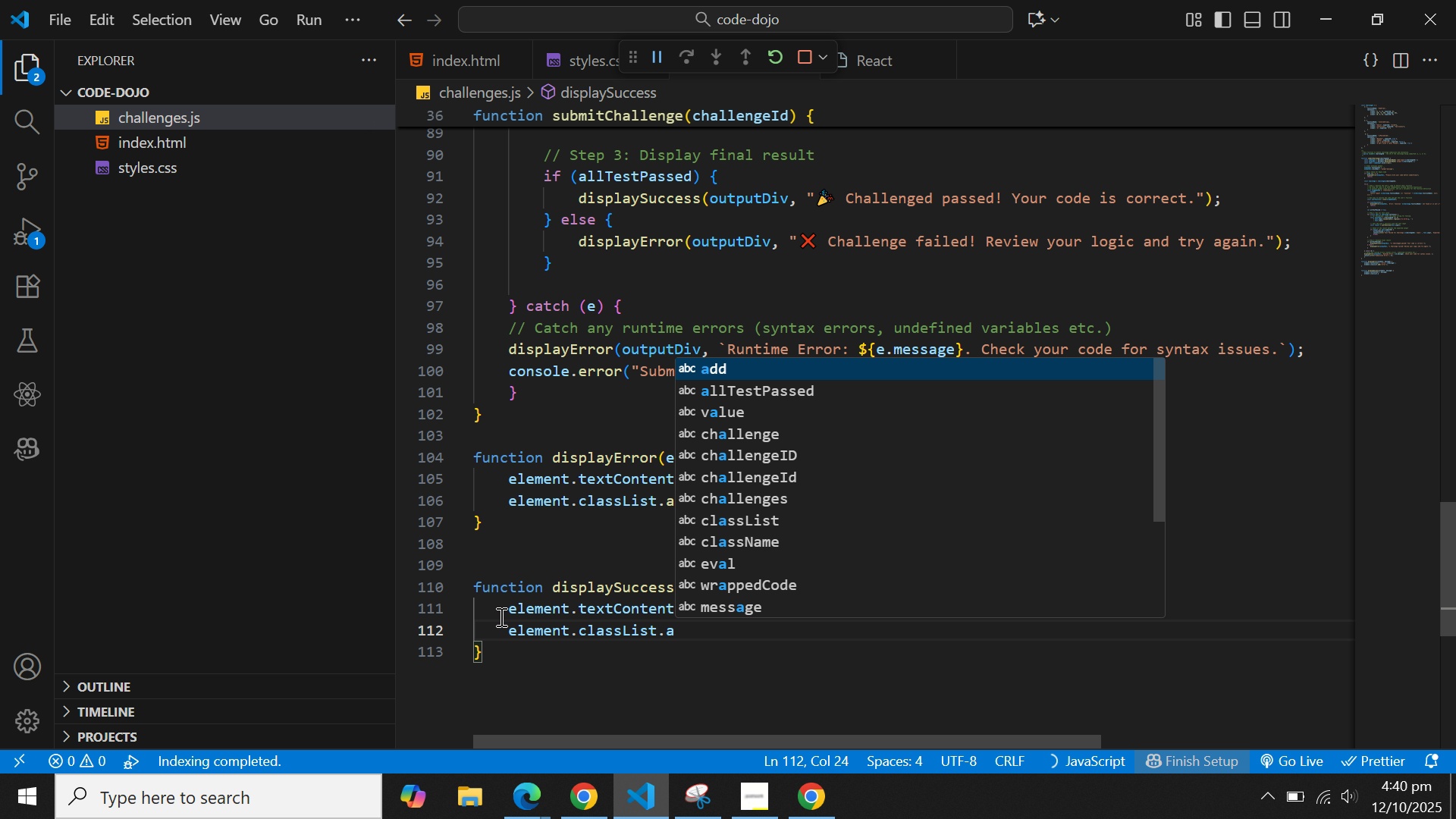 
key(Enter)
 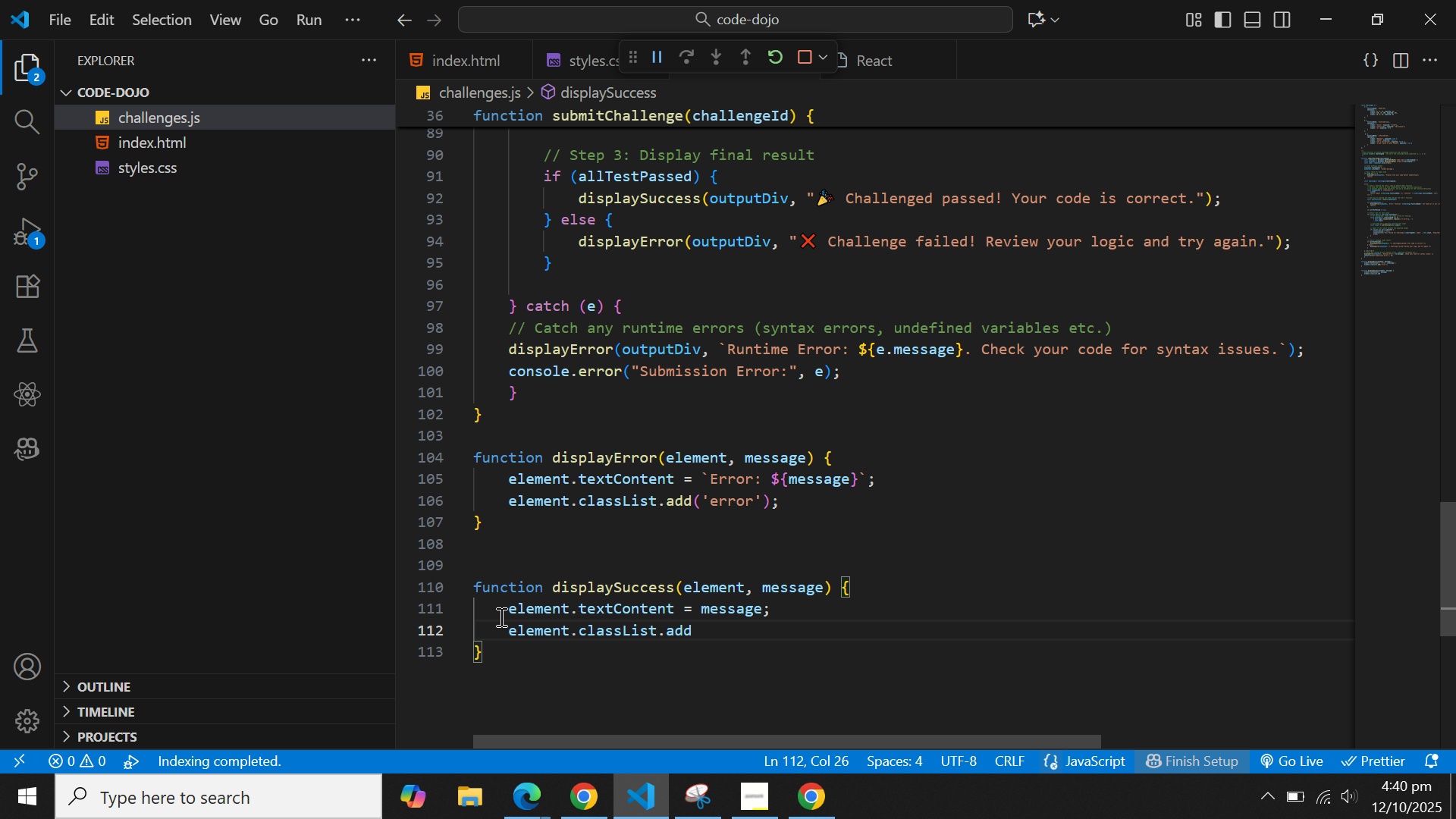 
type(('success)
 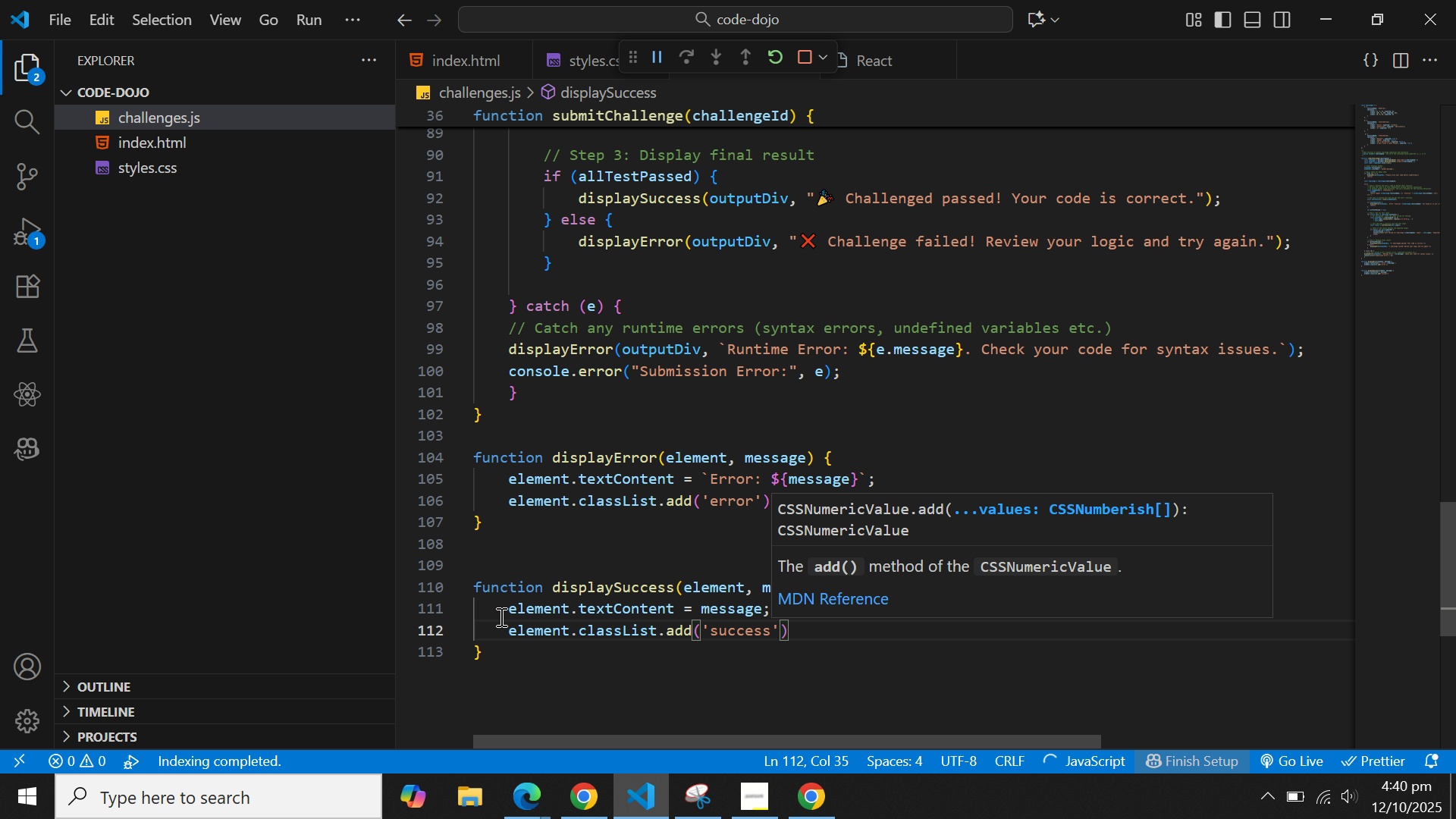 
key(ArrowRight)
 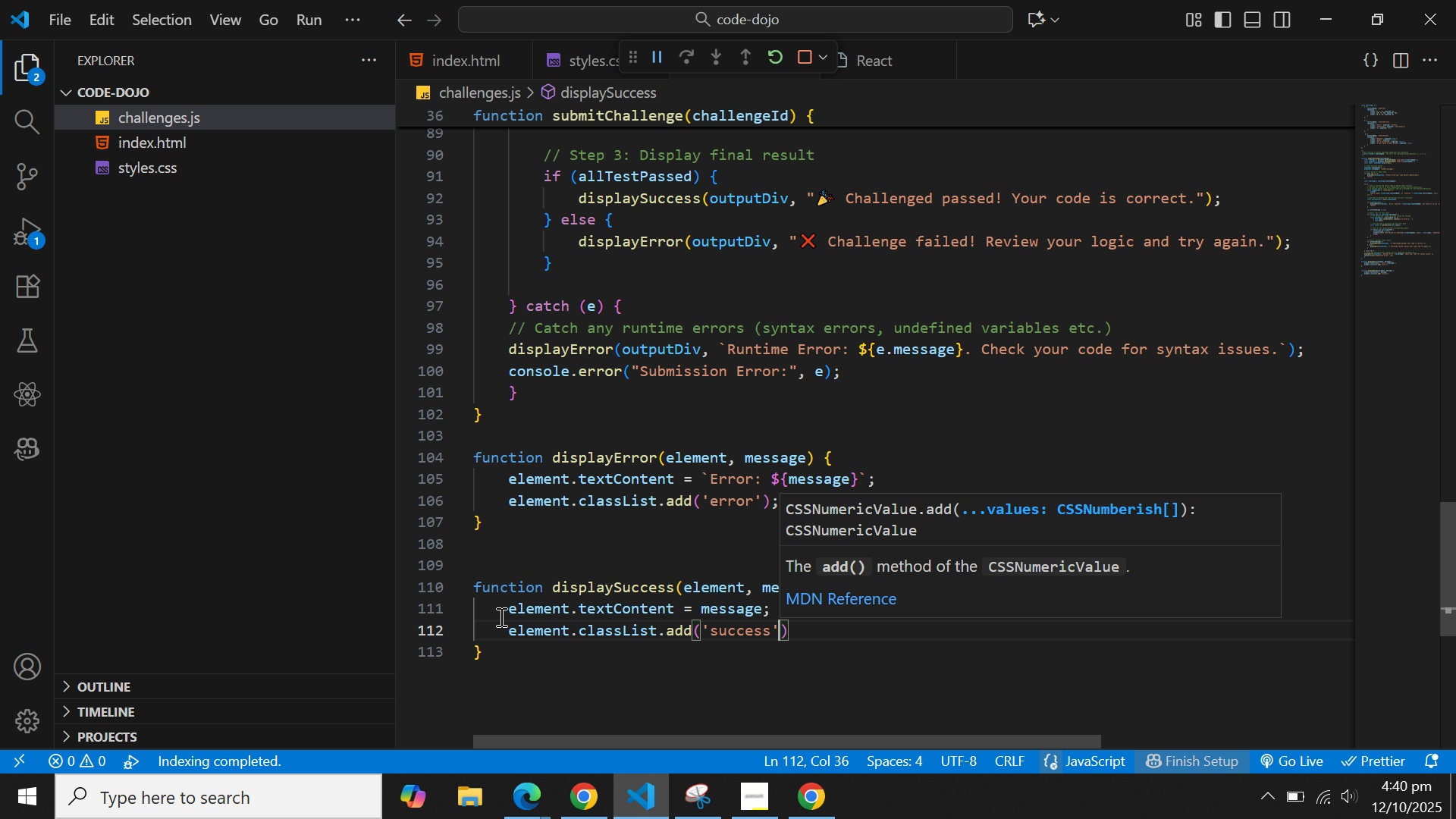 
key(ArrowRight)
 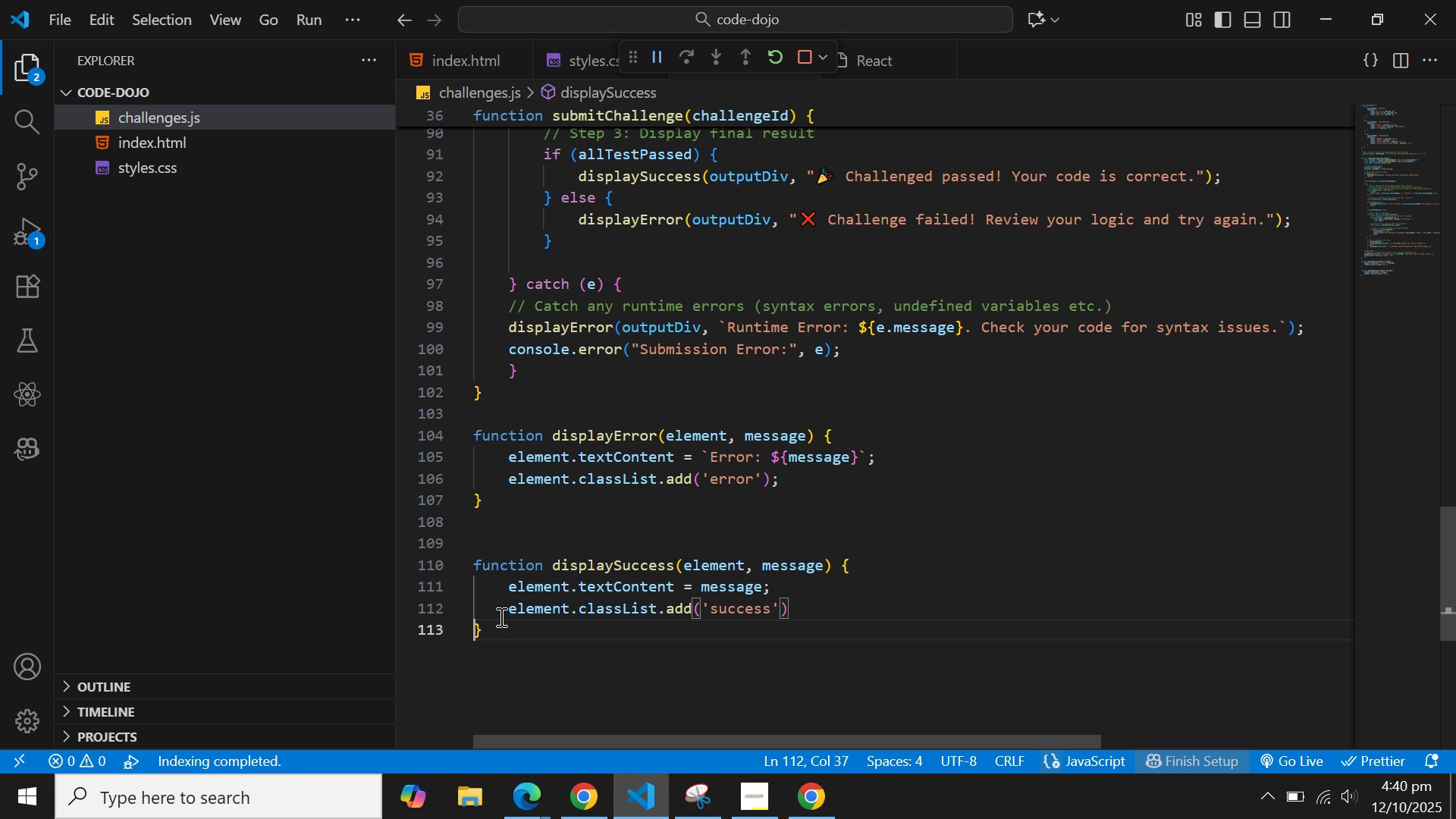 
key(ArrowRight)
 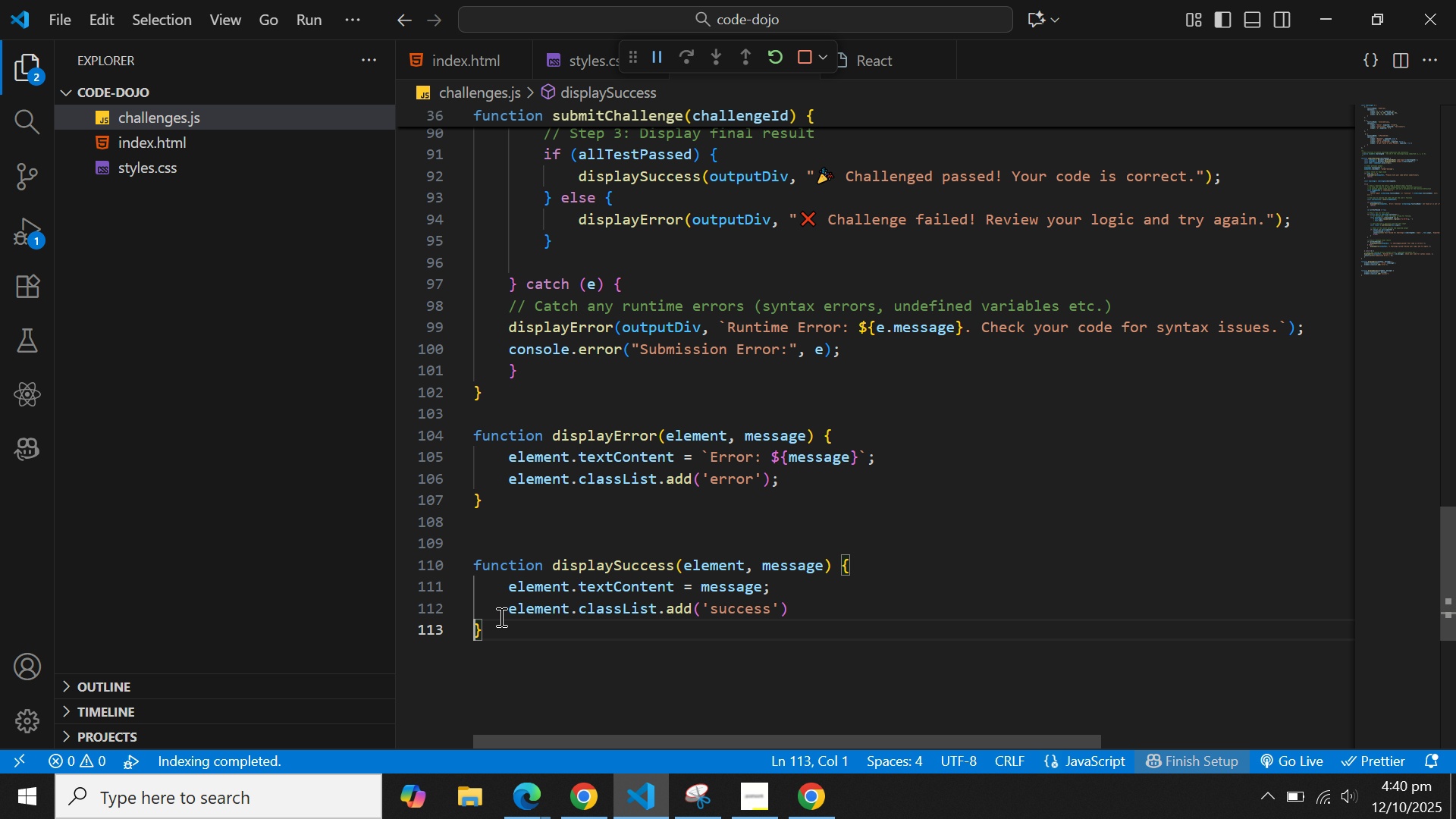 
key(ArrowRight)
 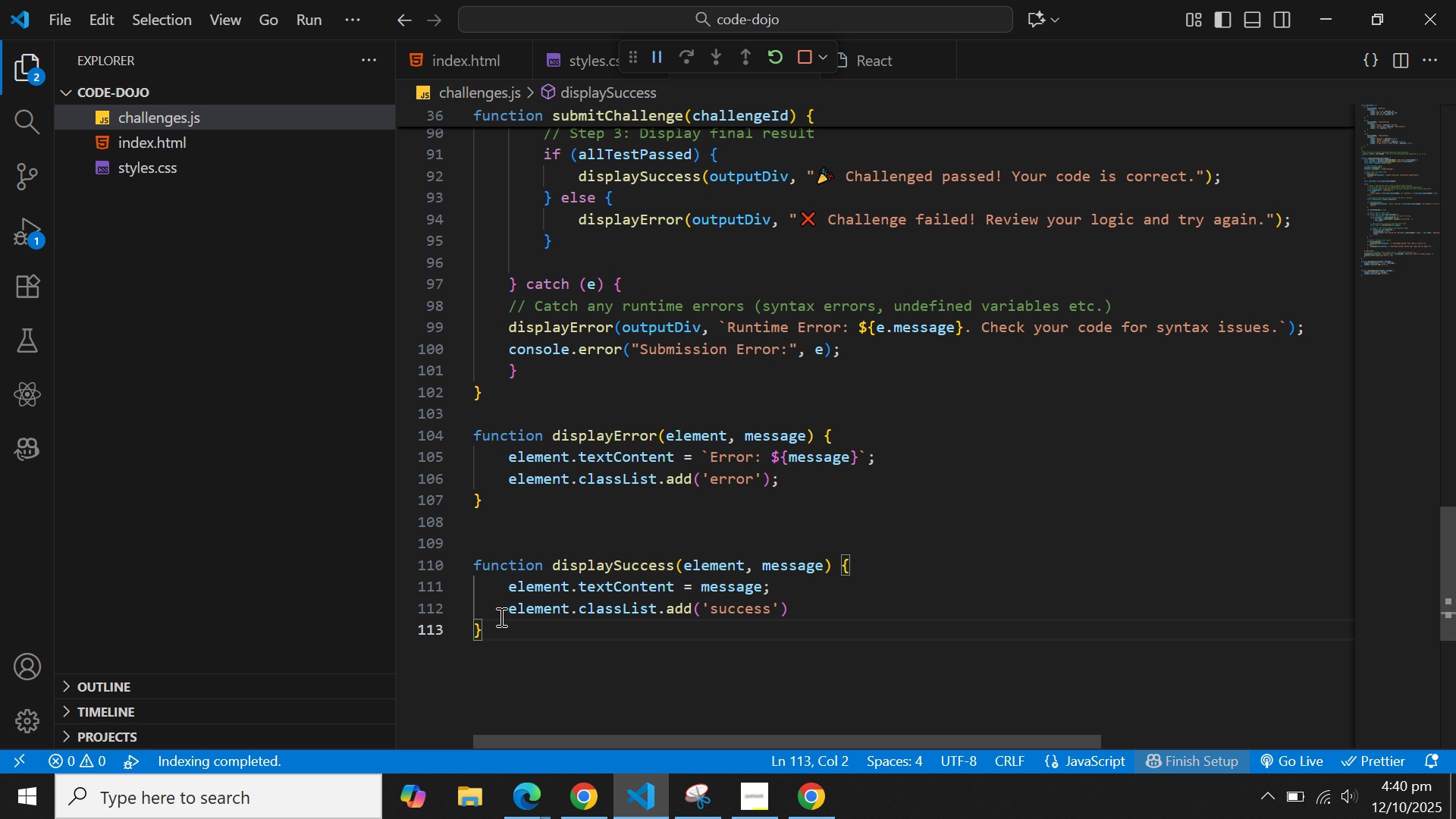 
key(ArrowLeft)
 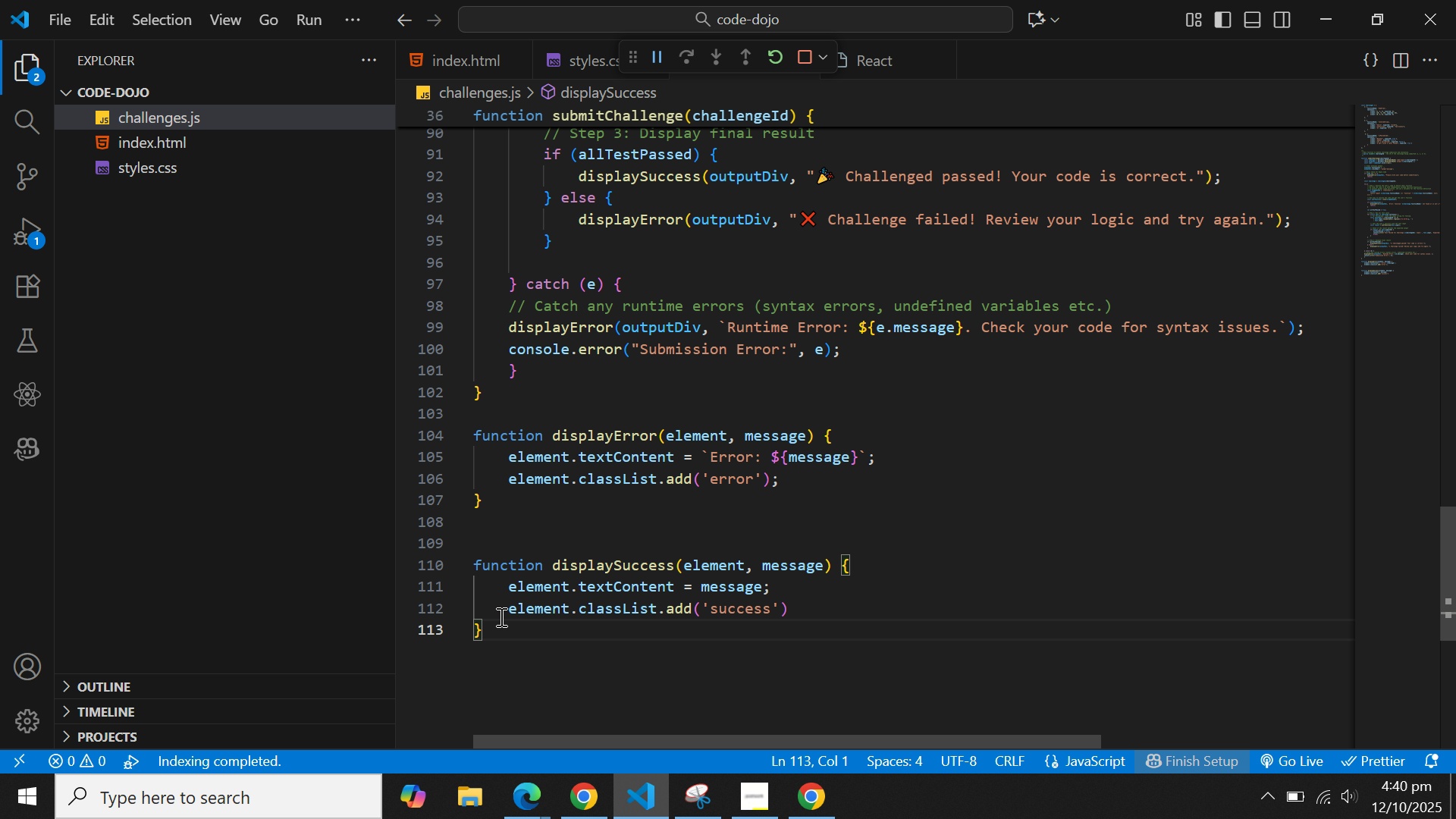 
key(ArrowLeft)
 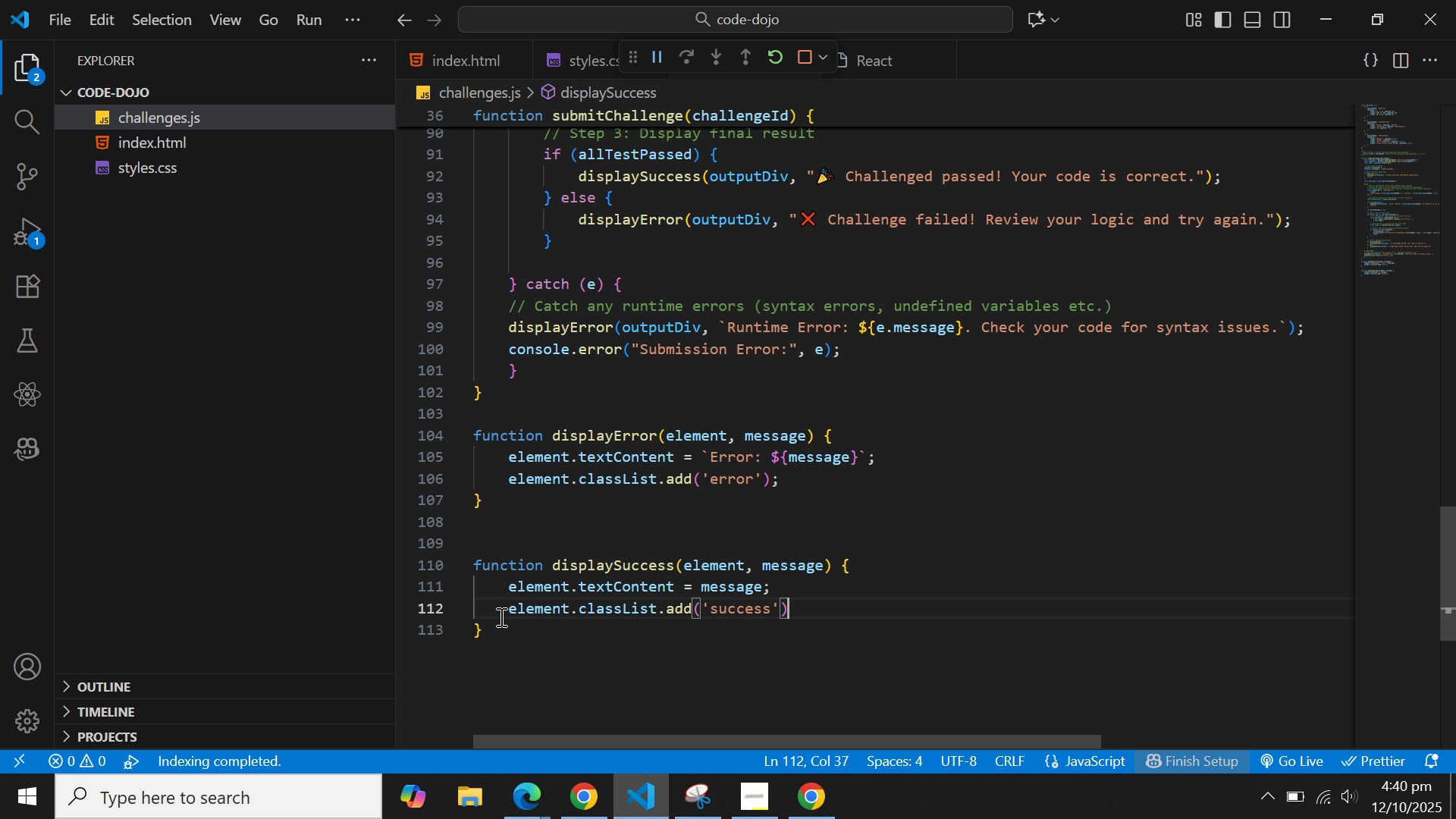 
key(Semicolon)
 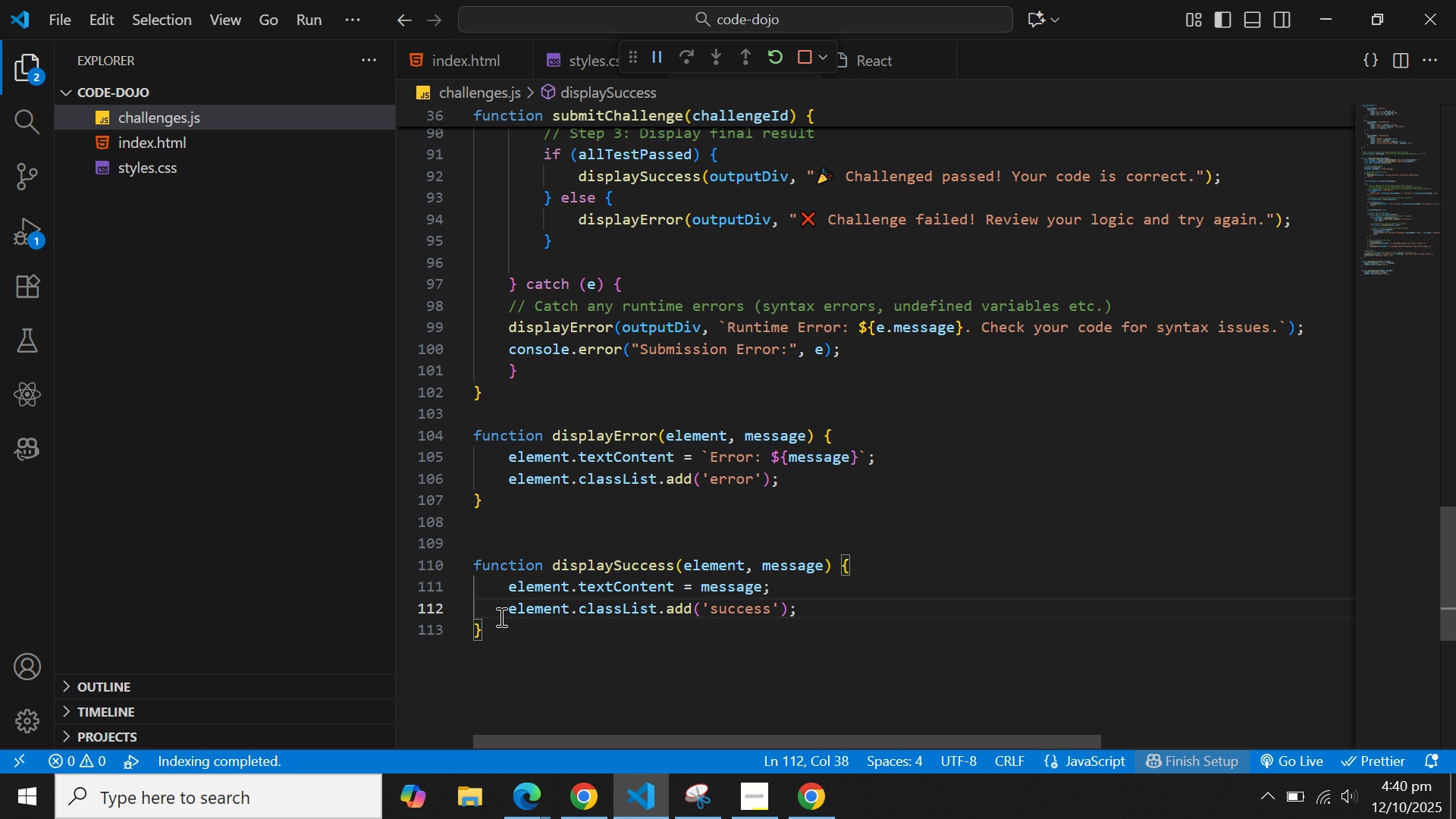 
hold_key(key=ArrowUp, duration=0.84)
 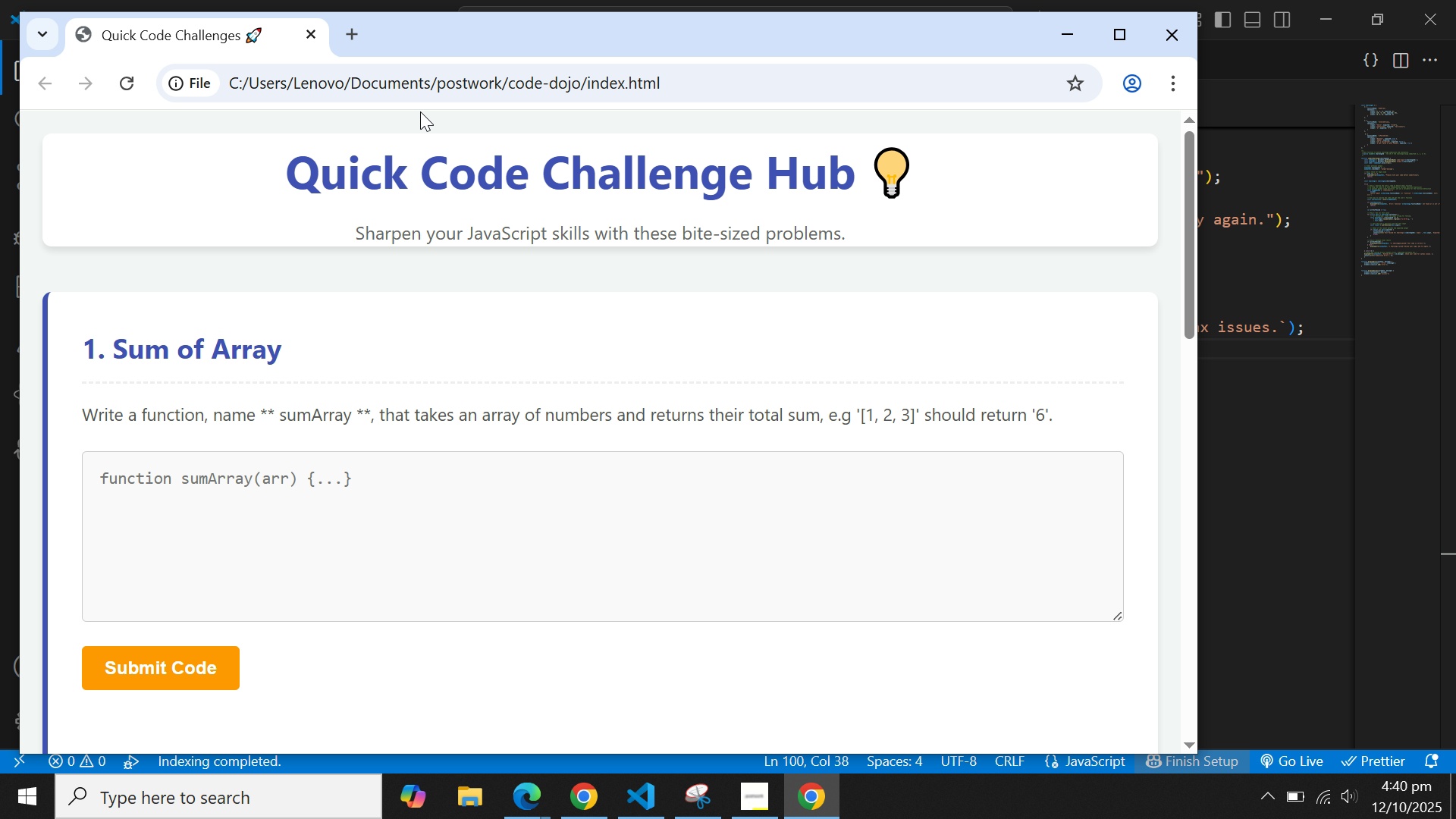 
left_click([266, 83])
 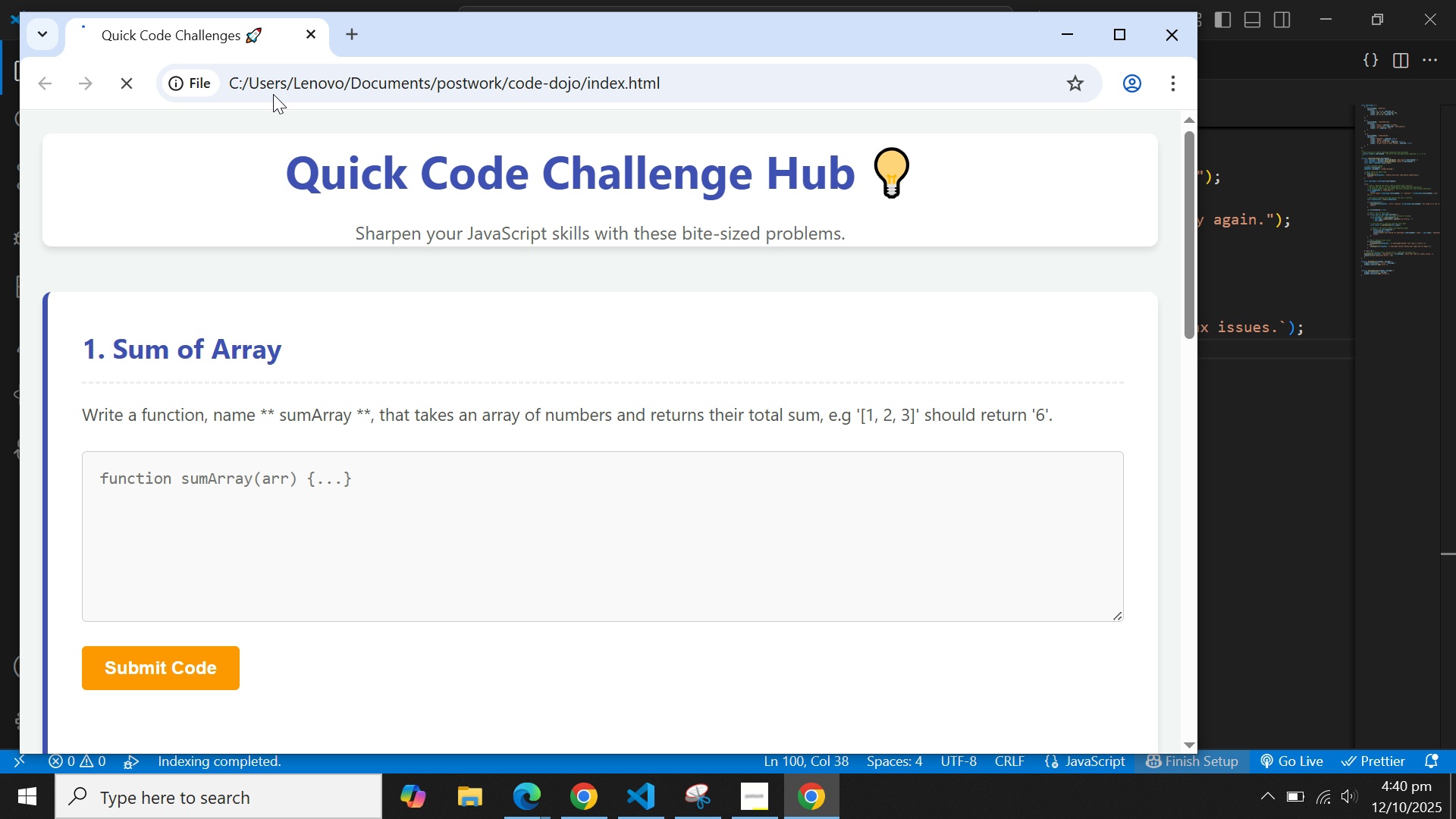 
key(Enter)
 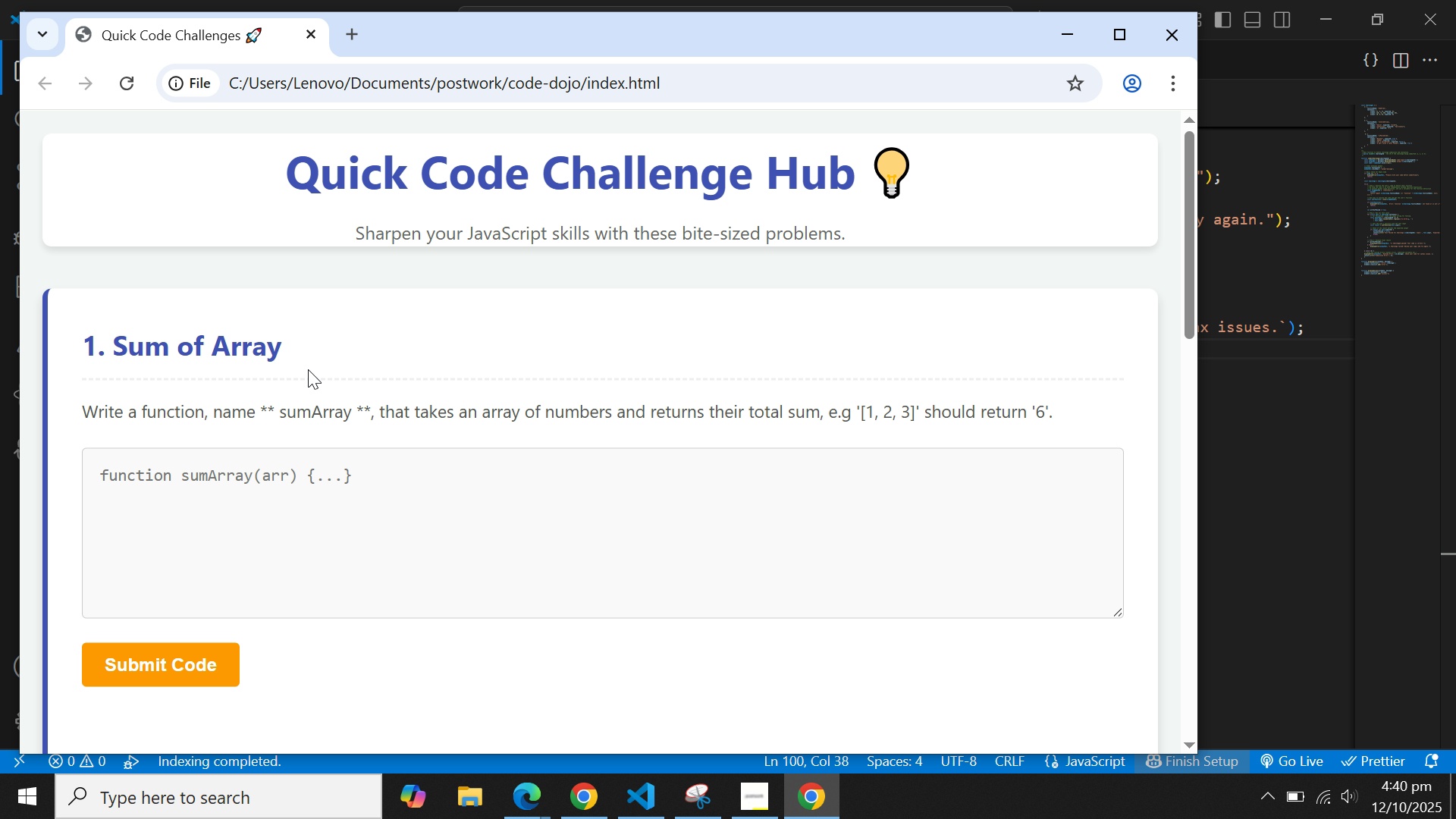 
scroll: coordinate [308, 369], scroll_direction: down, amount: 3.0
 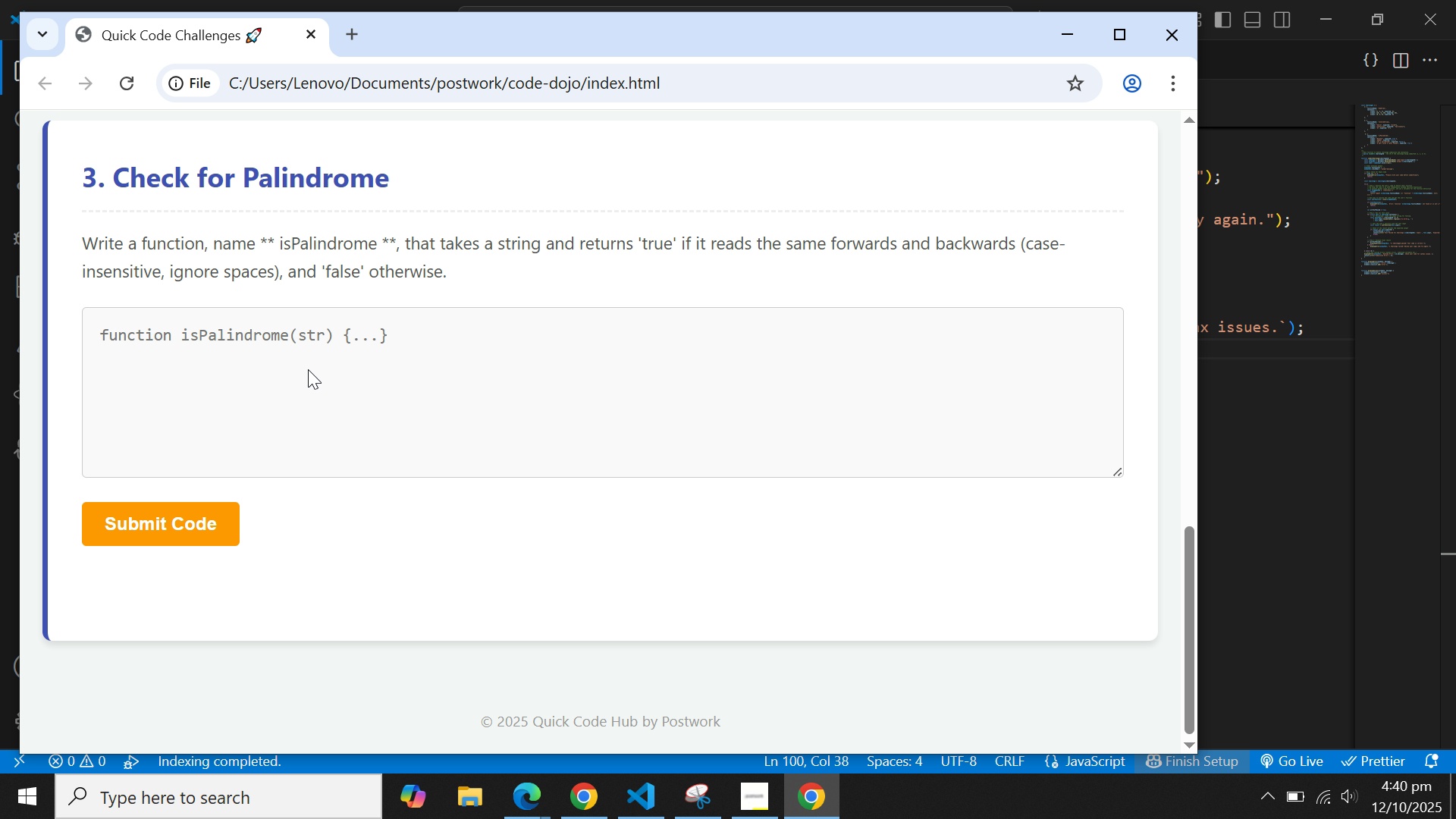 
left_click([284, 400])
 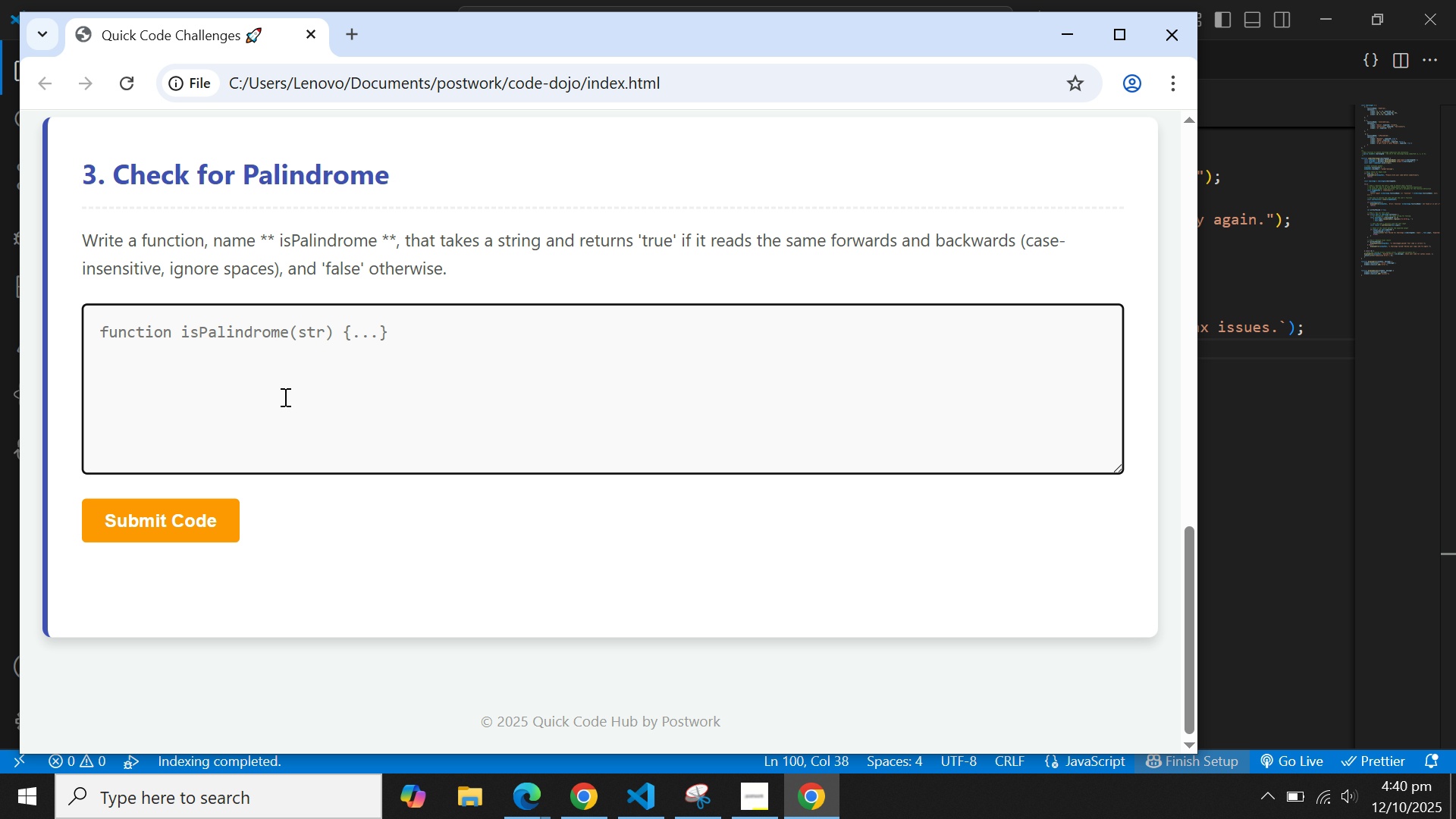 
left_click([284, 397])
 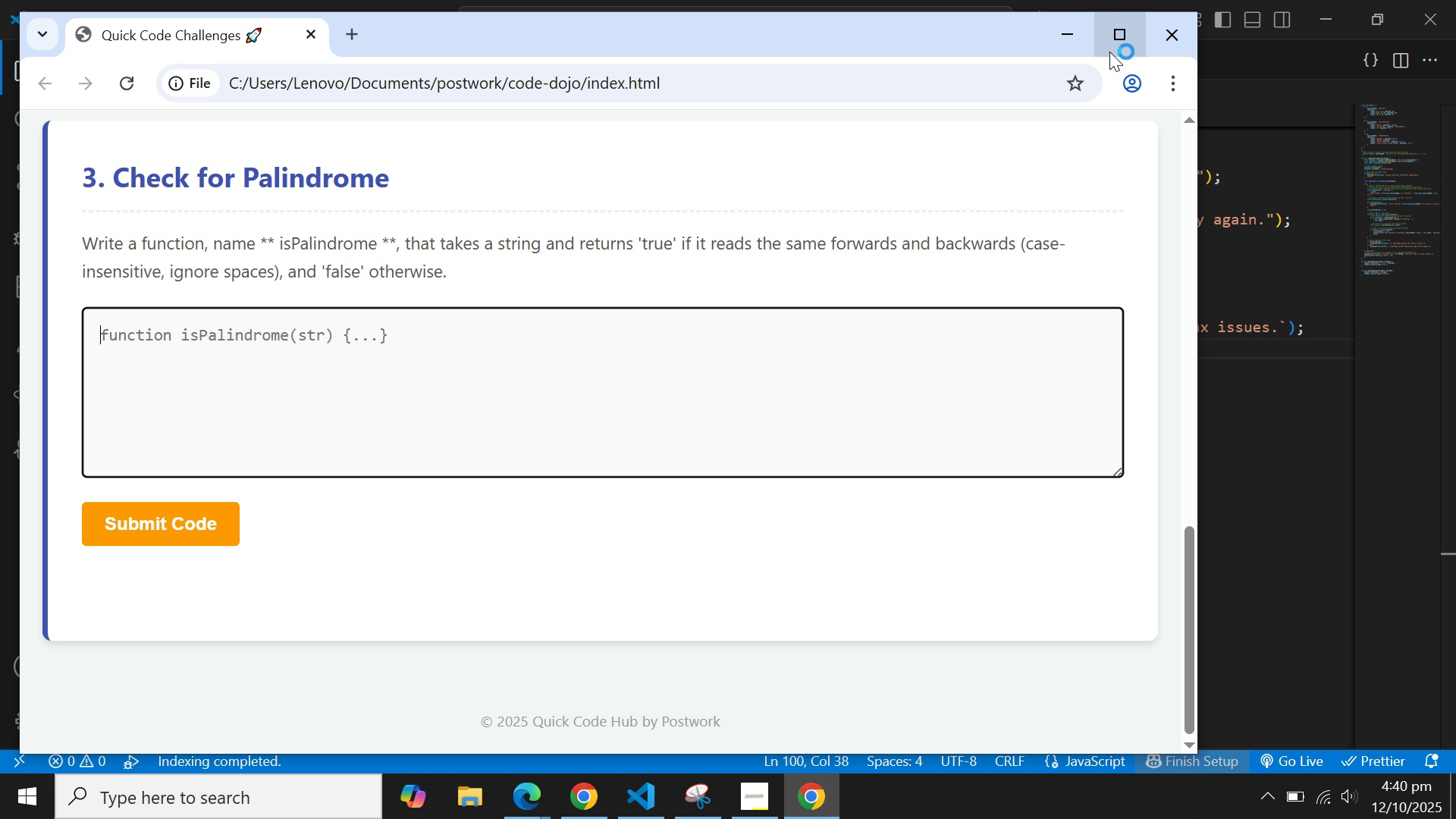 
left_click([1116, 42])
 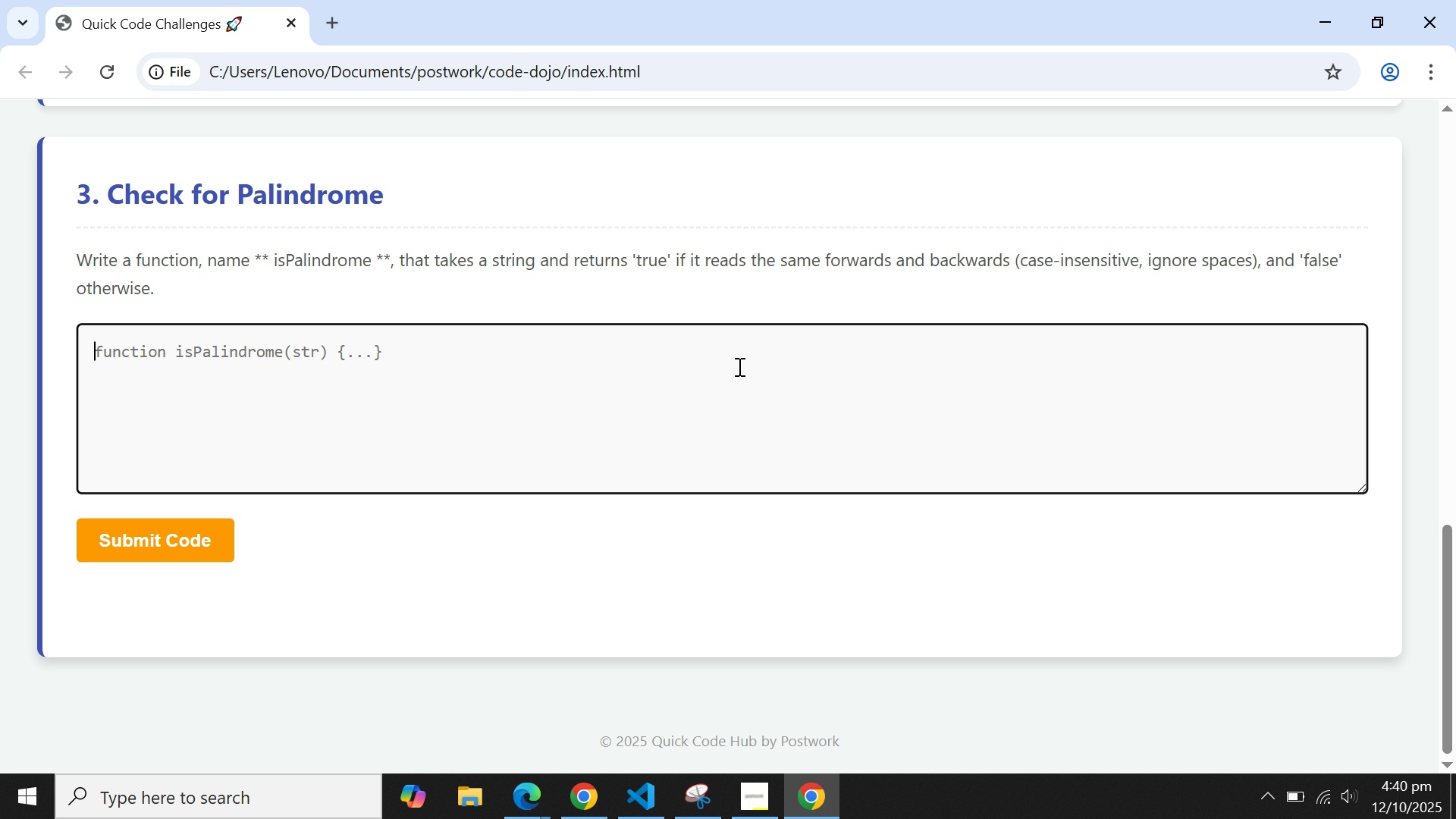 
left_click([726, 370])
 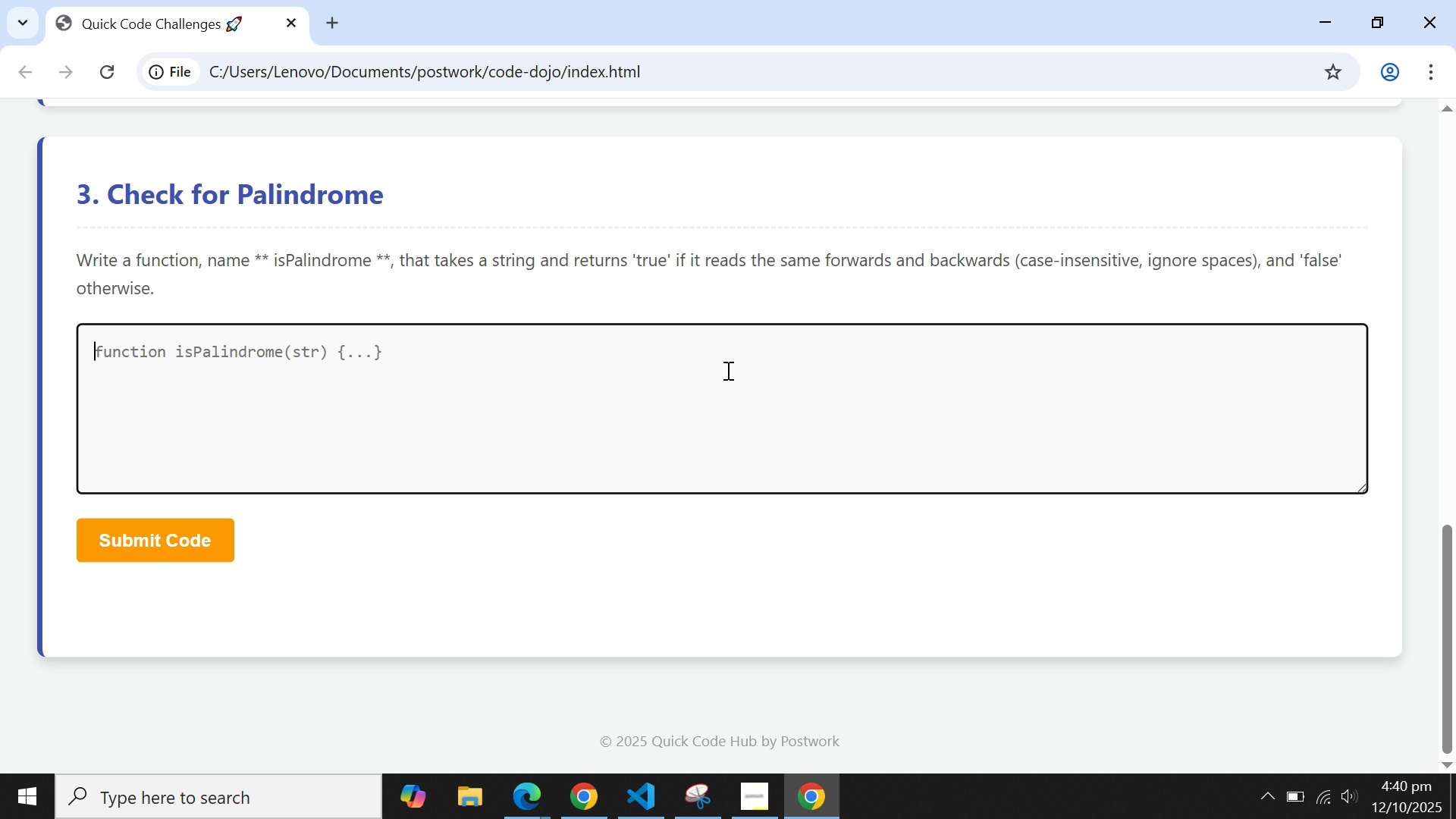 
left_click([726, 370])
 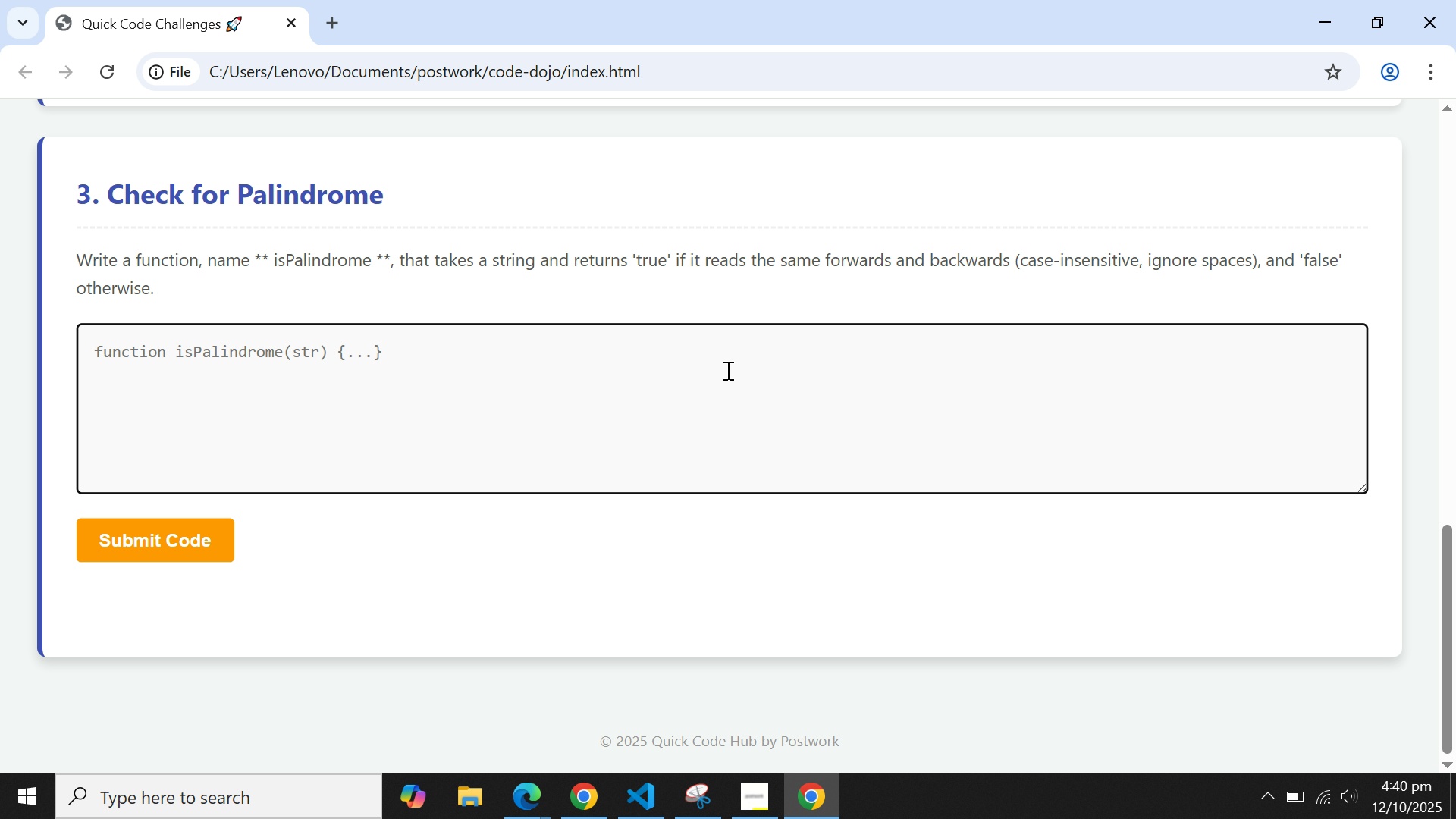 
left_click([726, 370])
 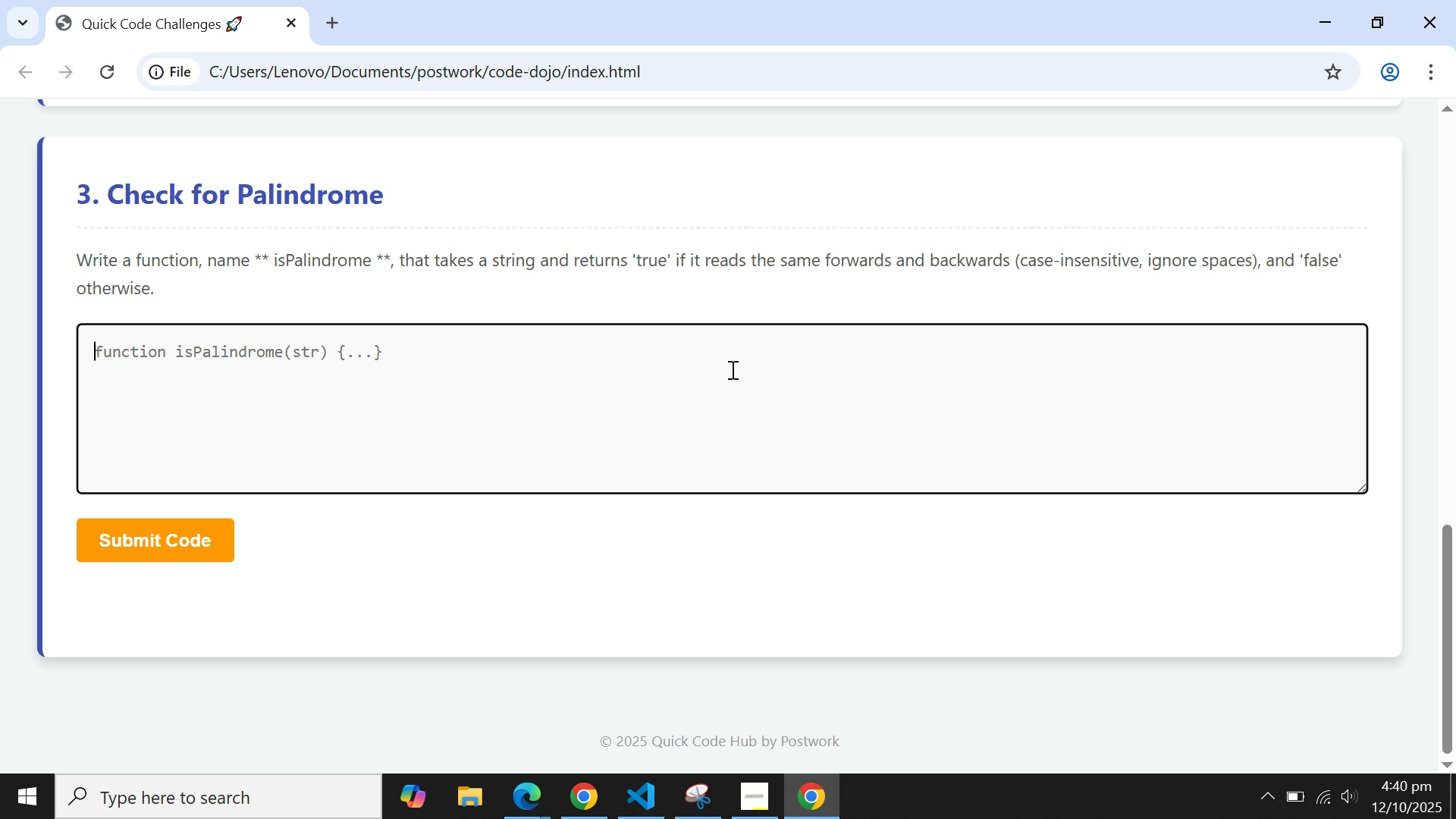 
wait(12.19)
 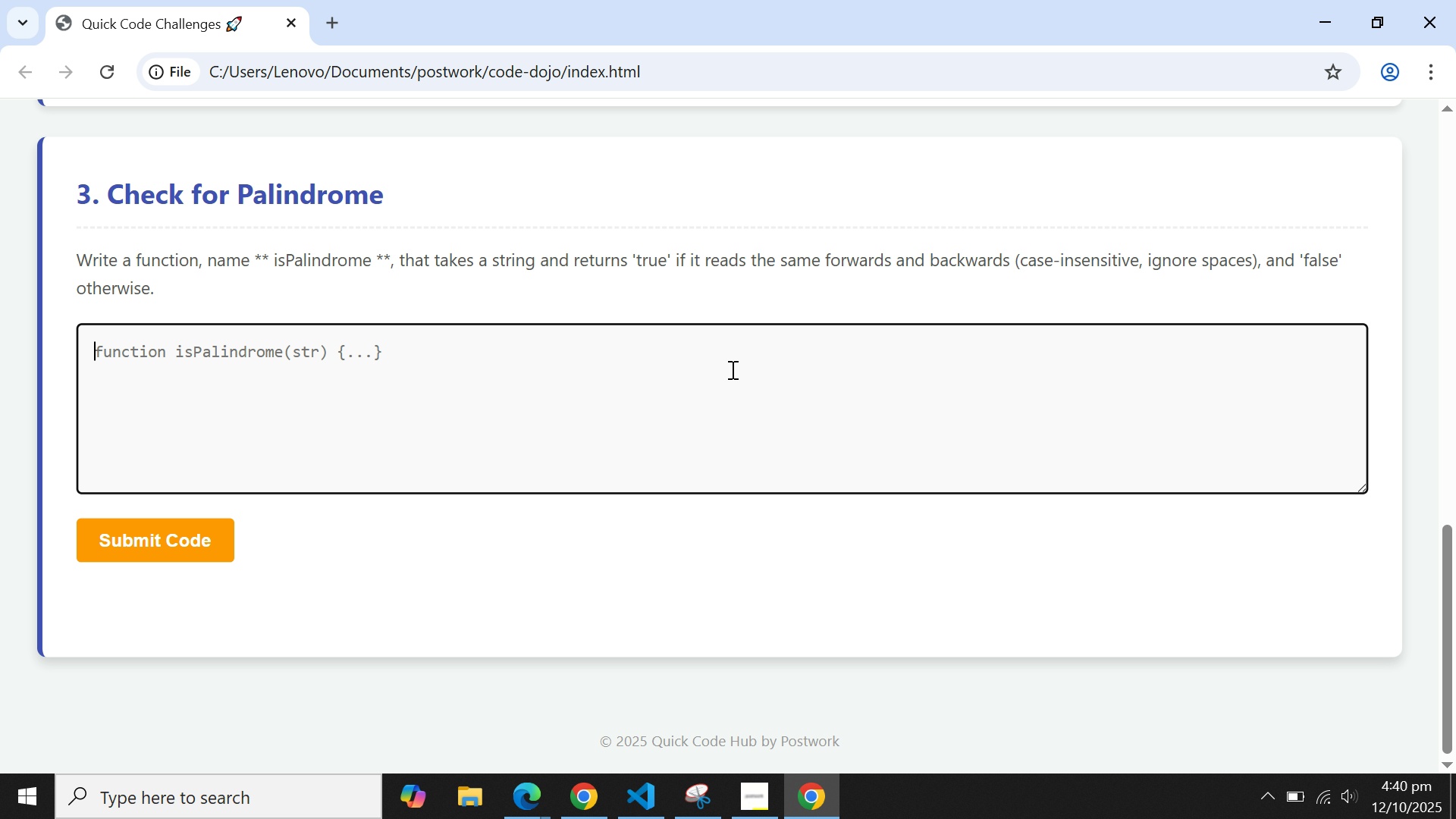 
left_click([555, 344])
 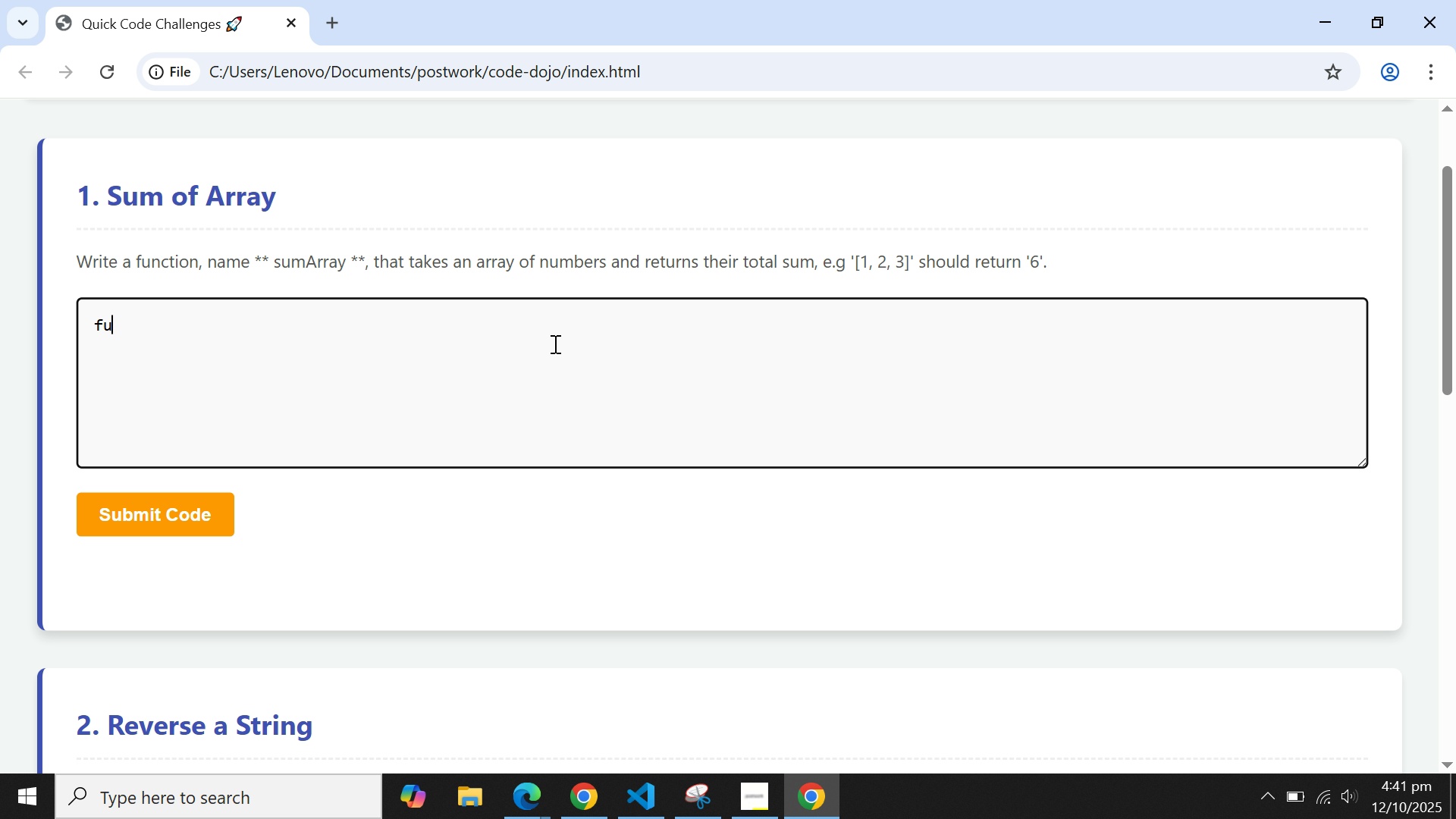 
type(function sumArray(numbers) {)
 